 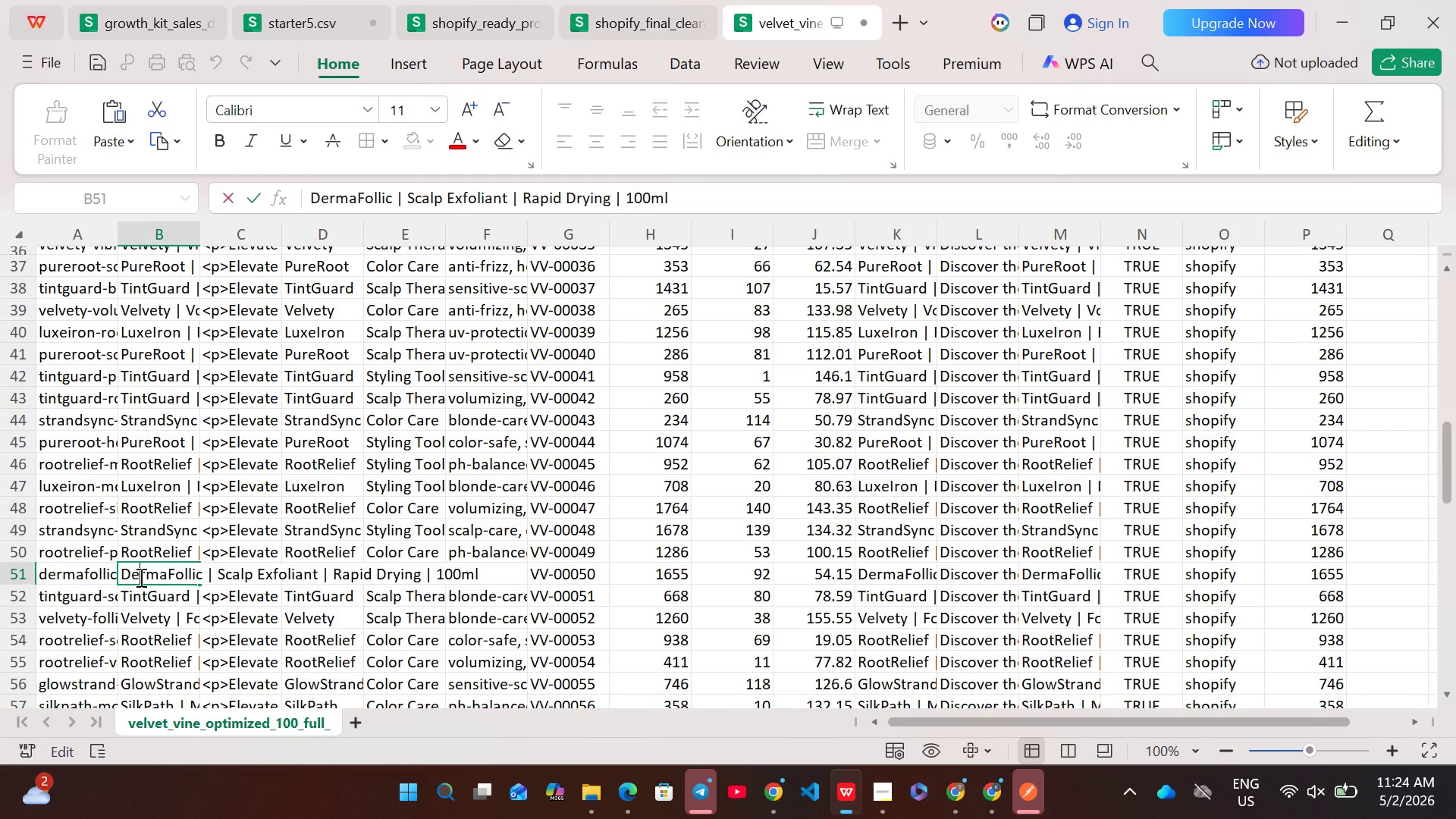 
key(Control+A)
 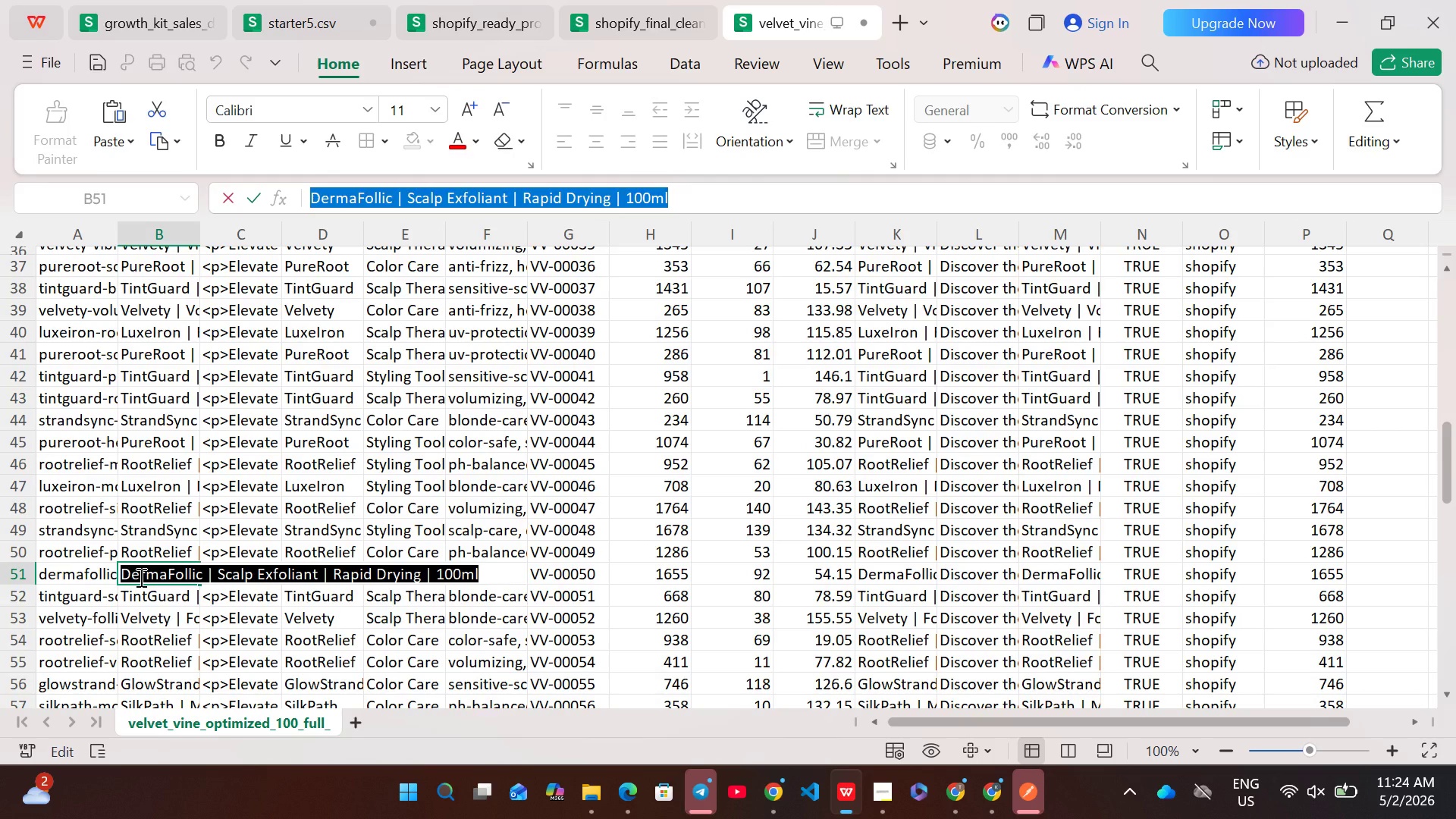 
key(Control+ControlLeft)
 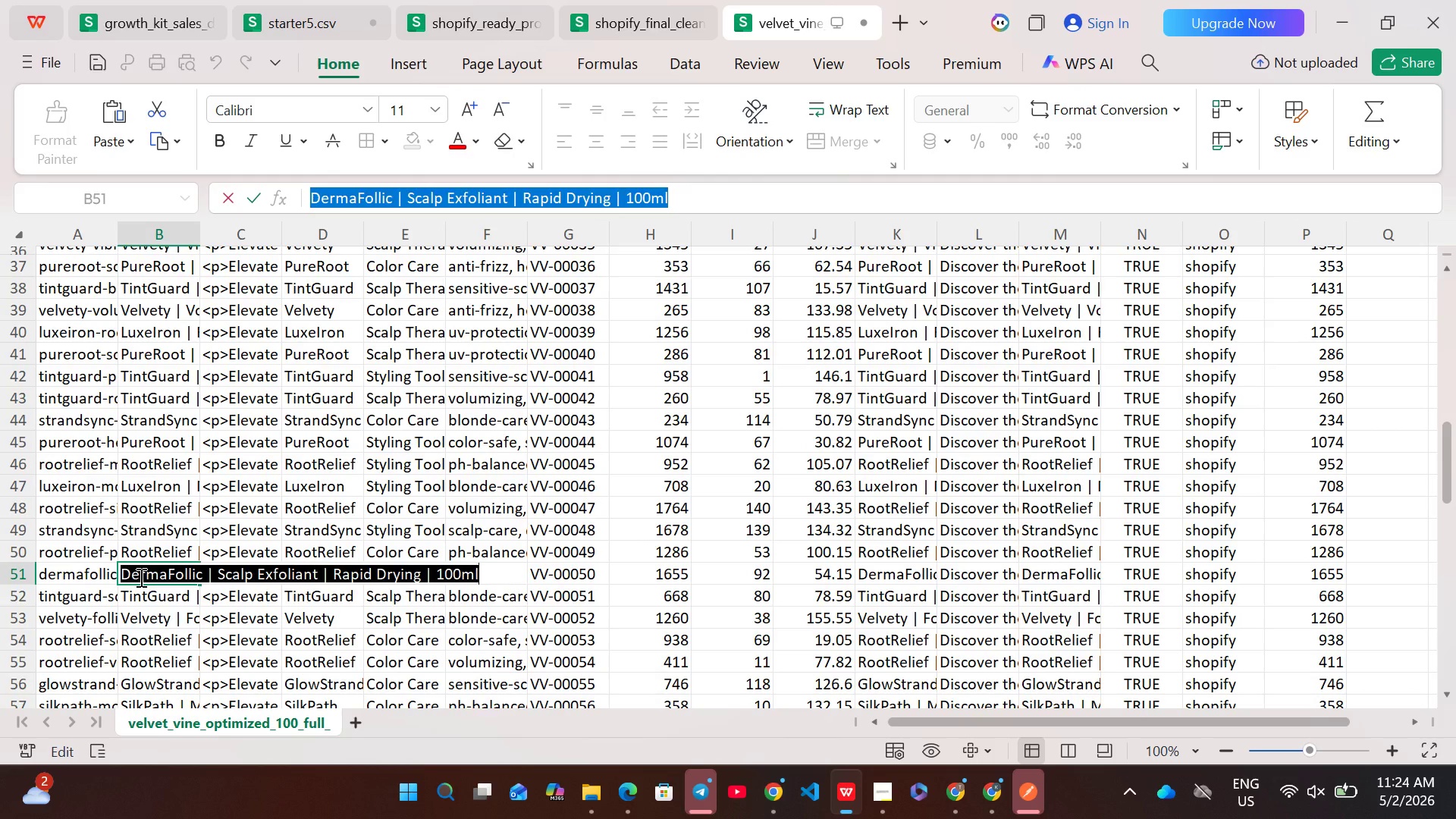 
key(Control+C)
 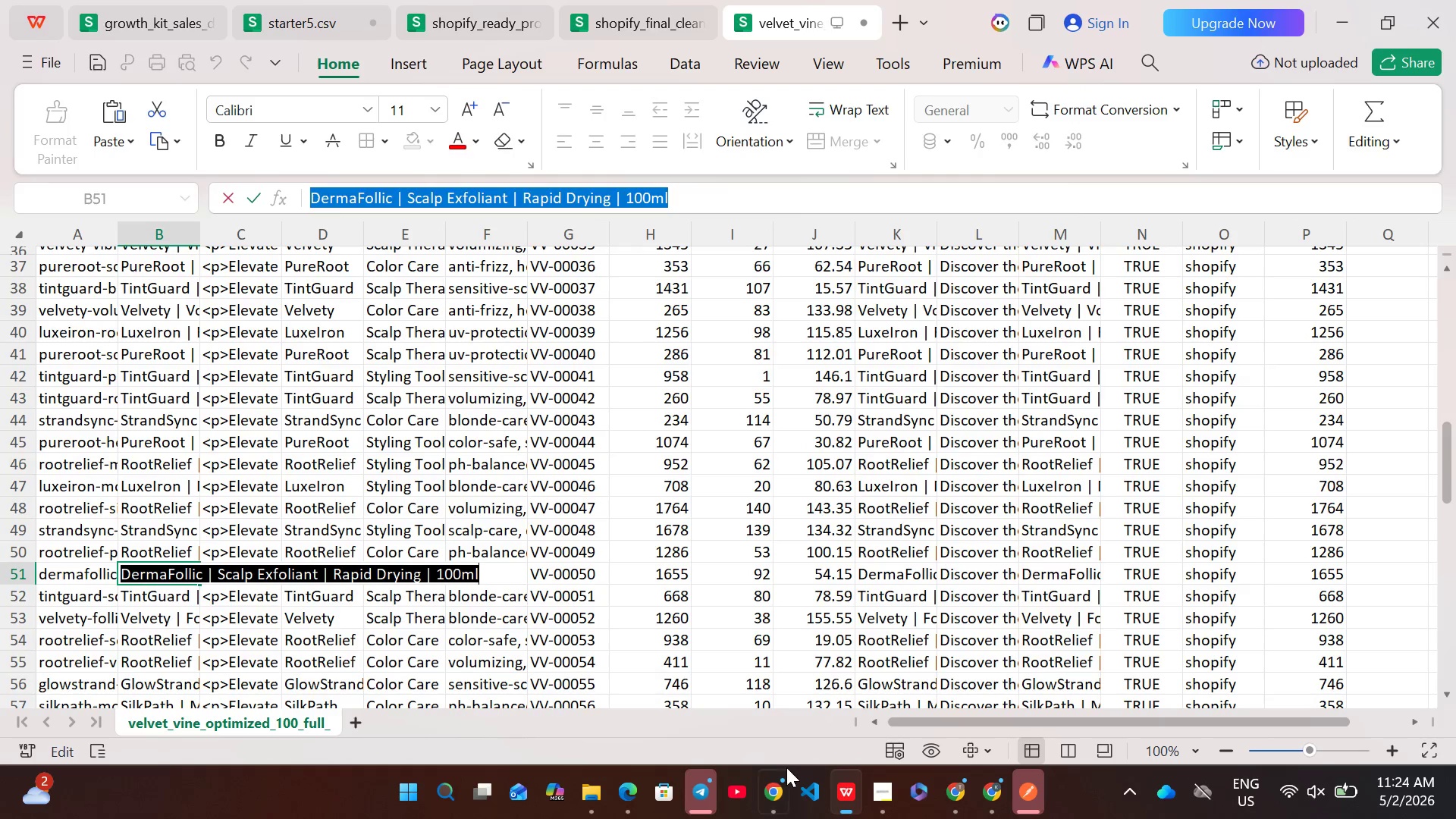 
left_click([767, 790])
 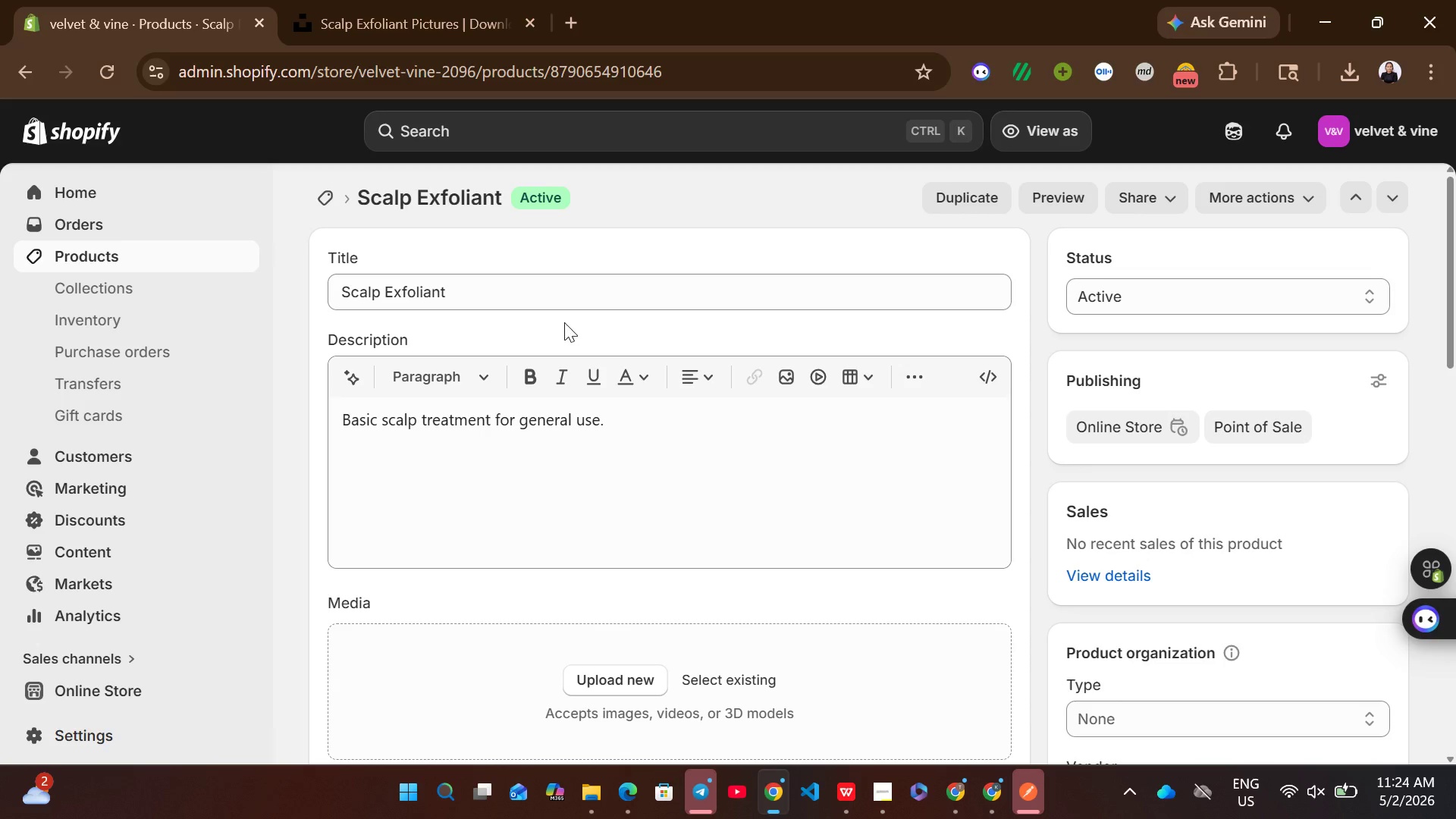 
left_click([539, 294])
 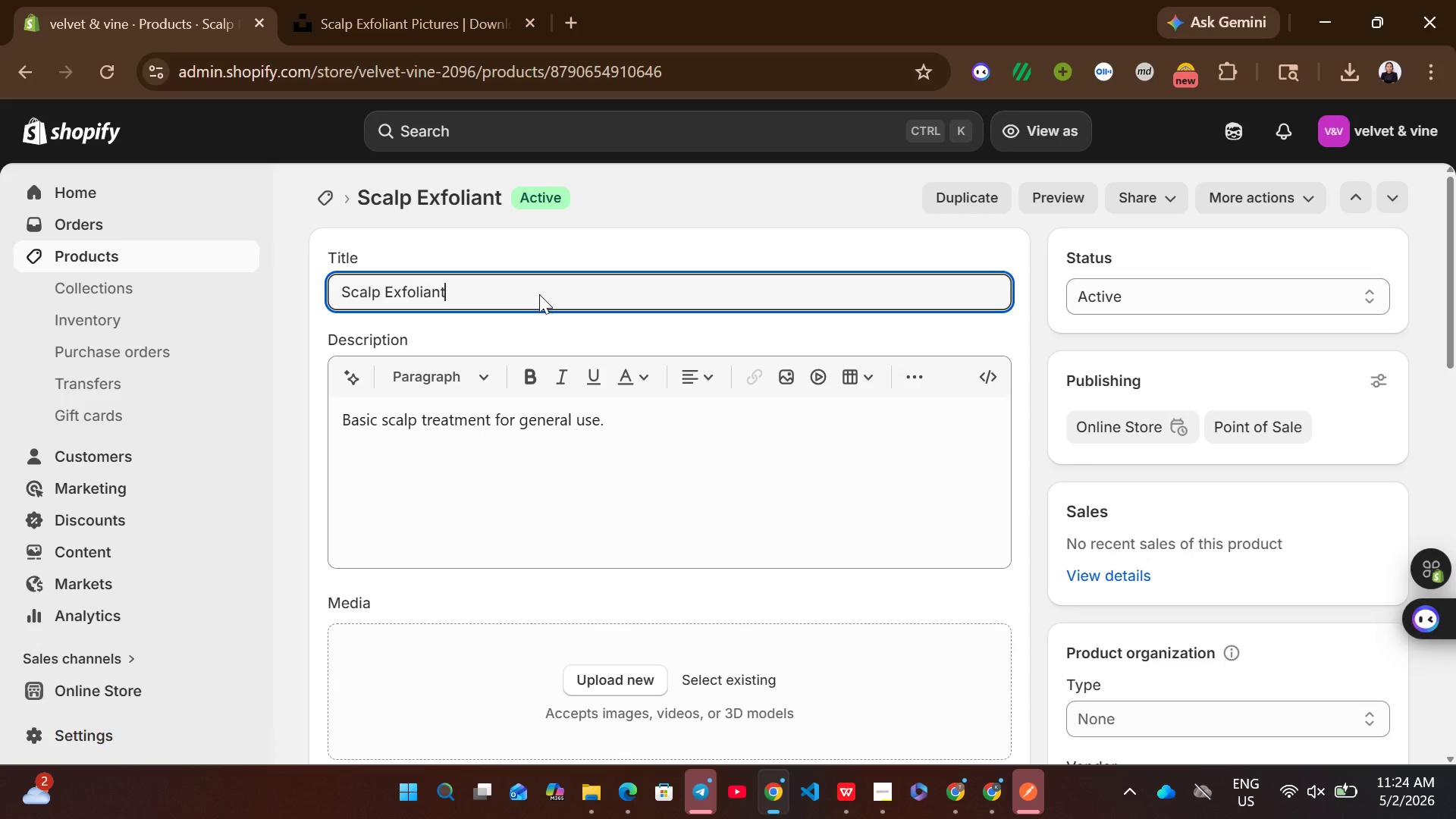 
key(Control+A)
 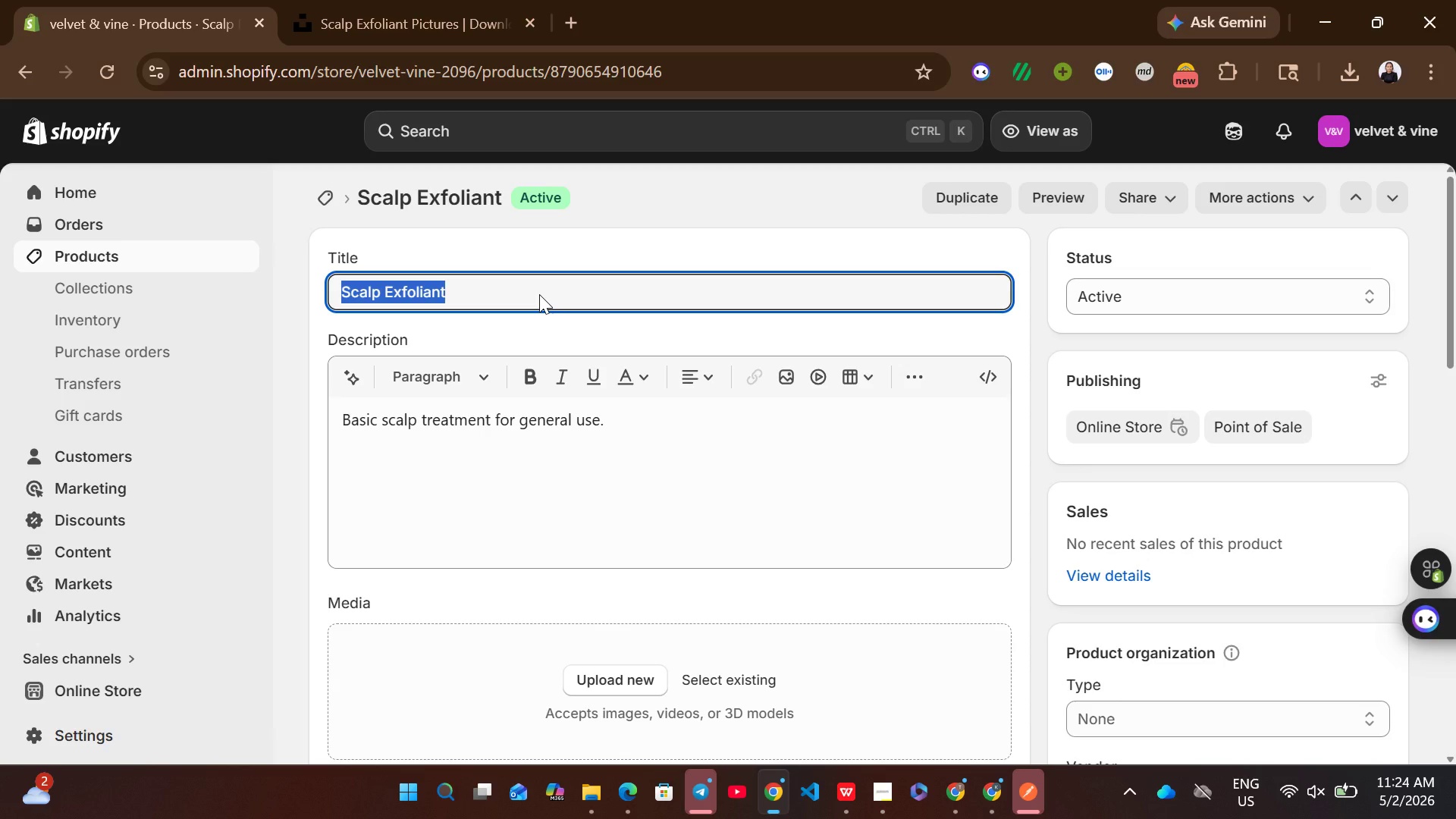 
key(Control+V)
 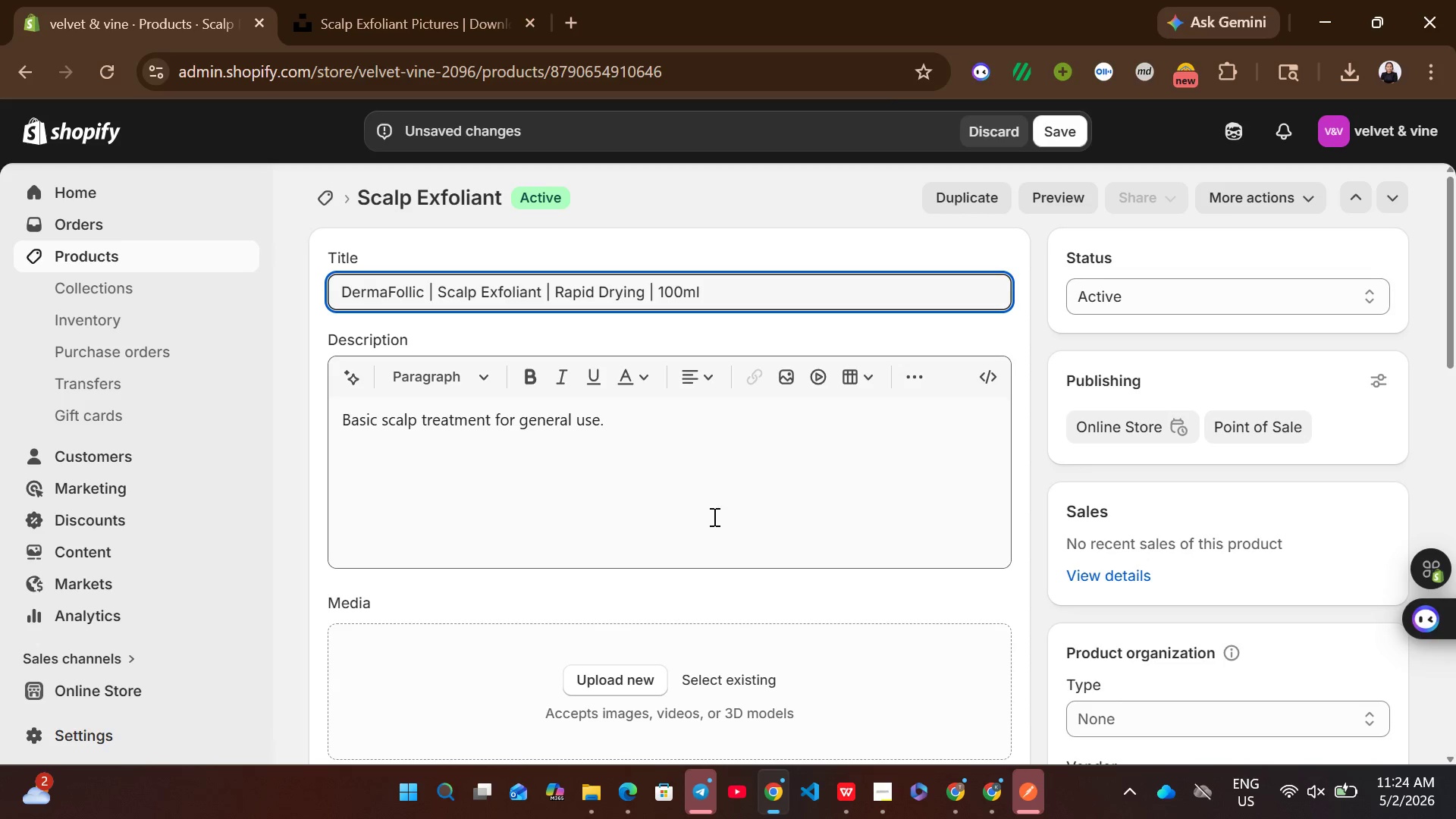 
left_click([701, 505])
 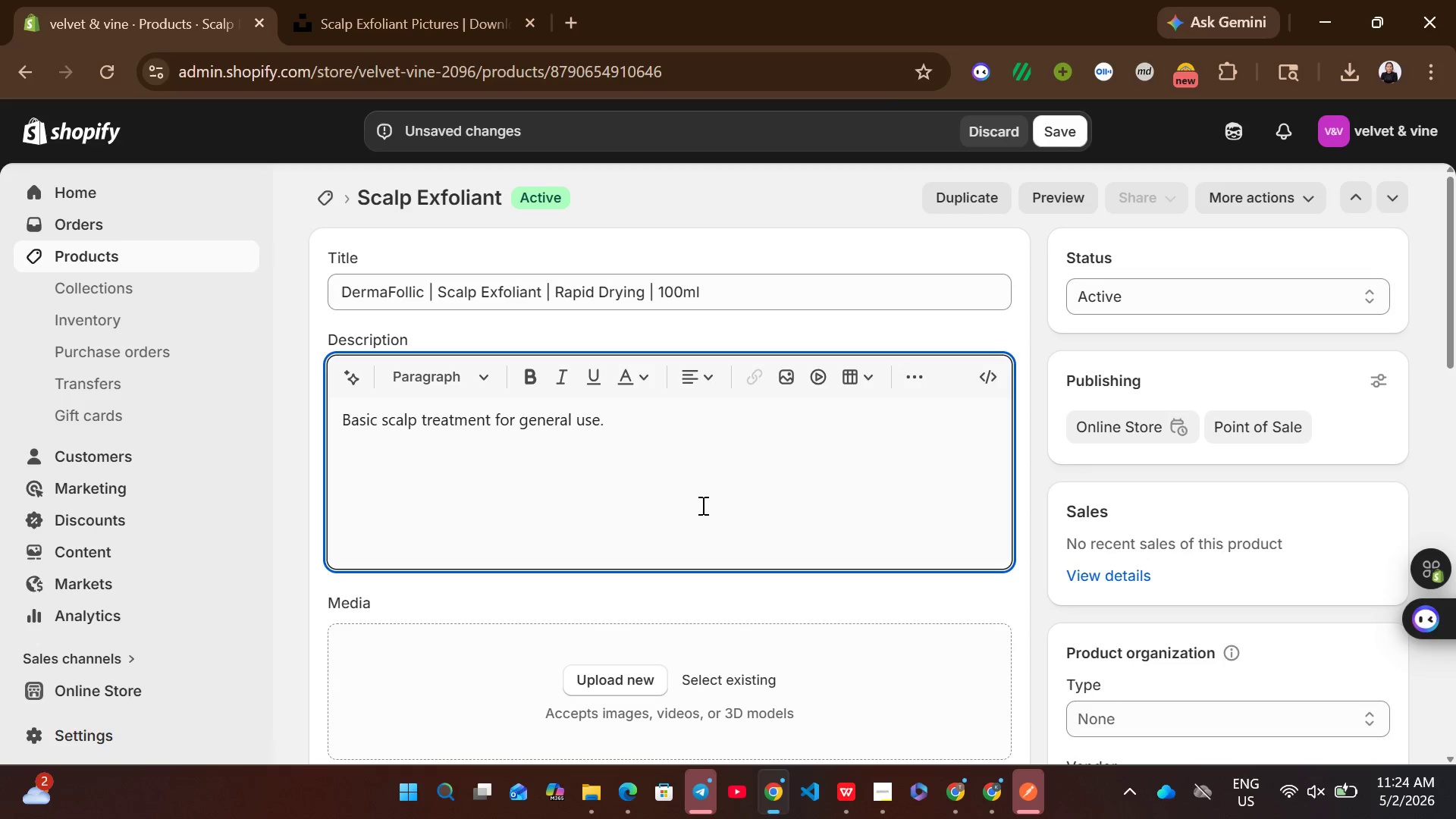 
key(Control+A)
 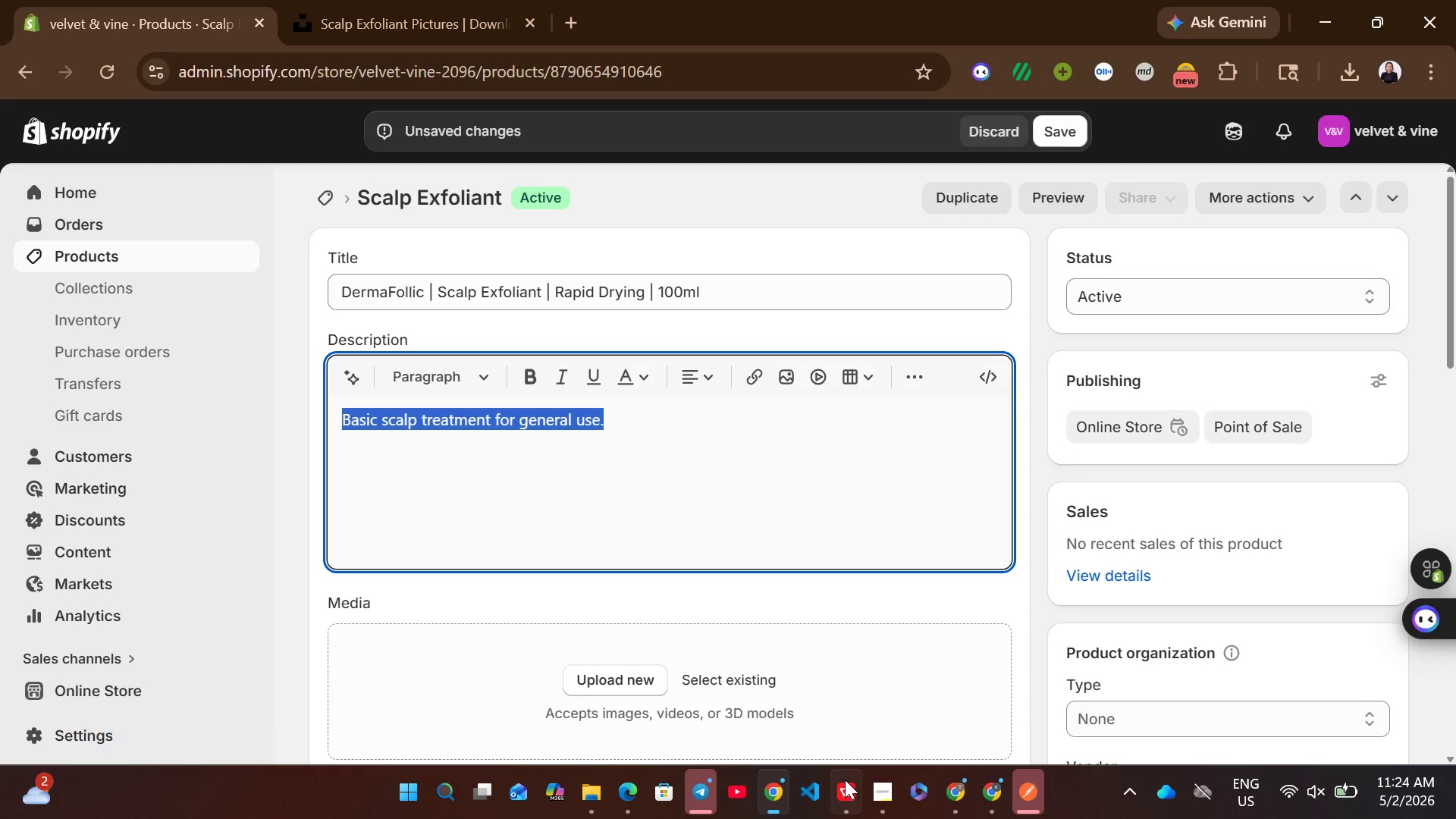 
left_click([845, 780])
 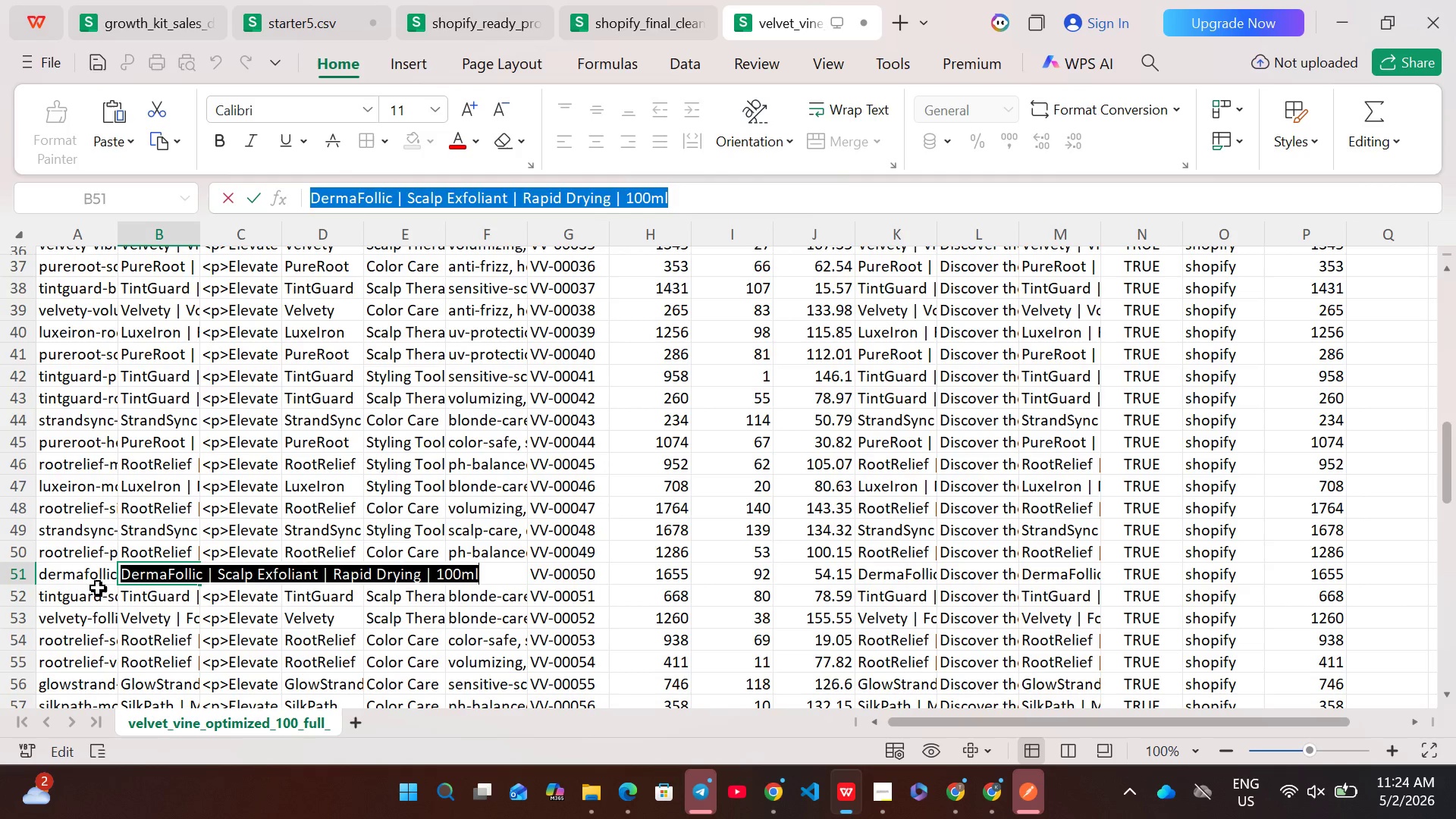 
left_click([93, 582])
 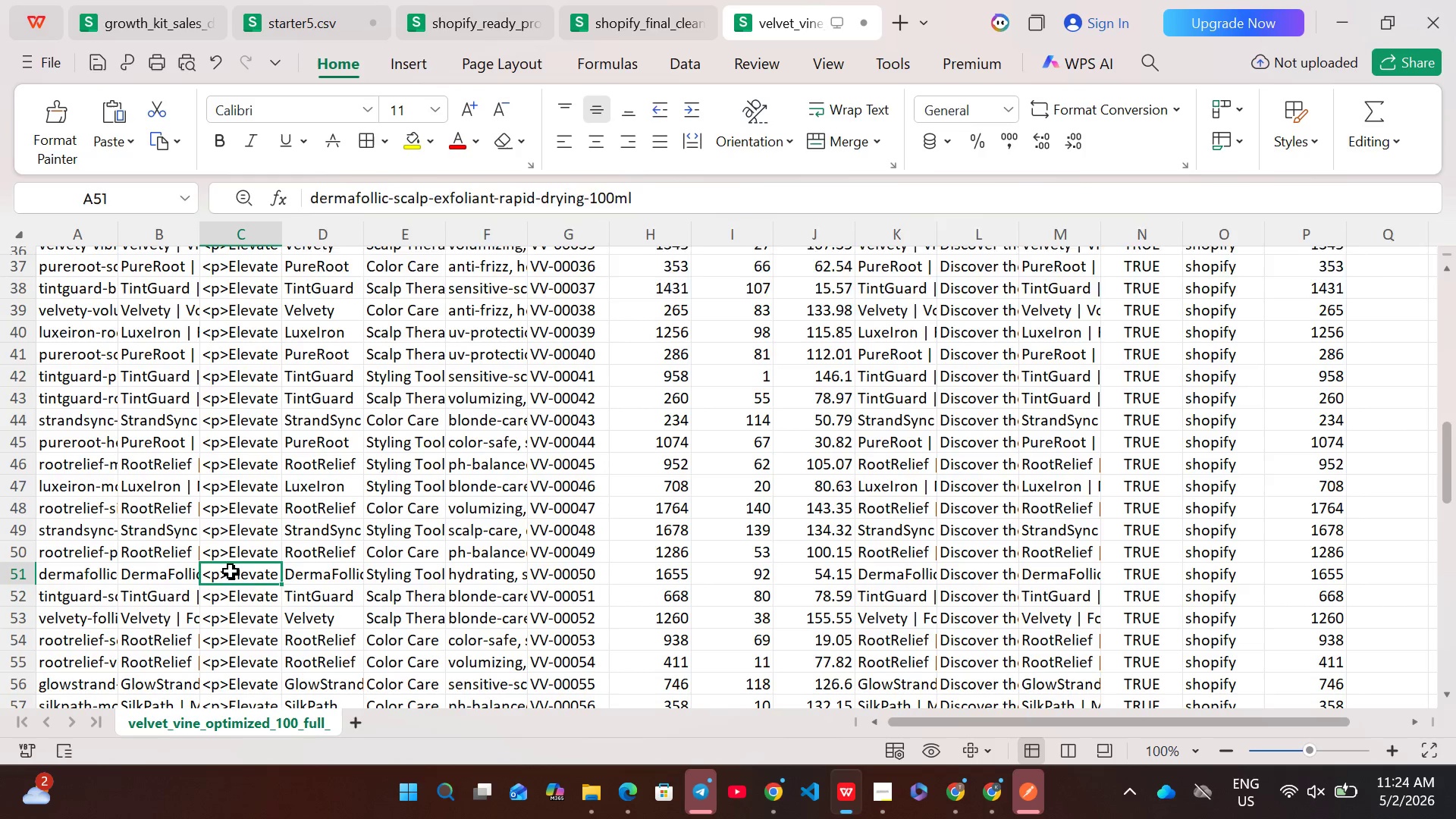 
double_click([231, 571])
 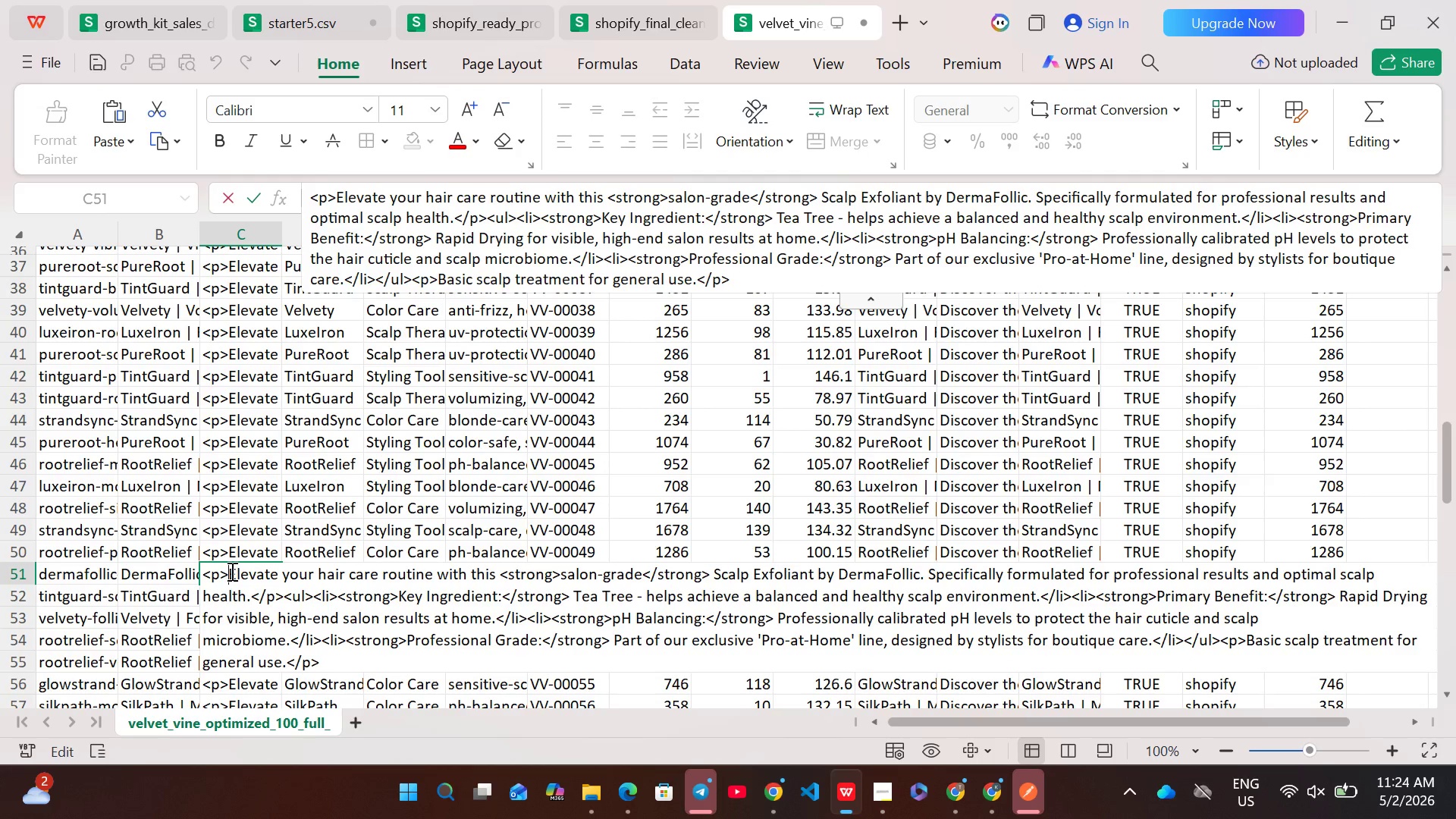 
key(Control+A)
 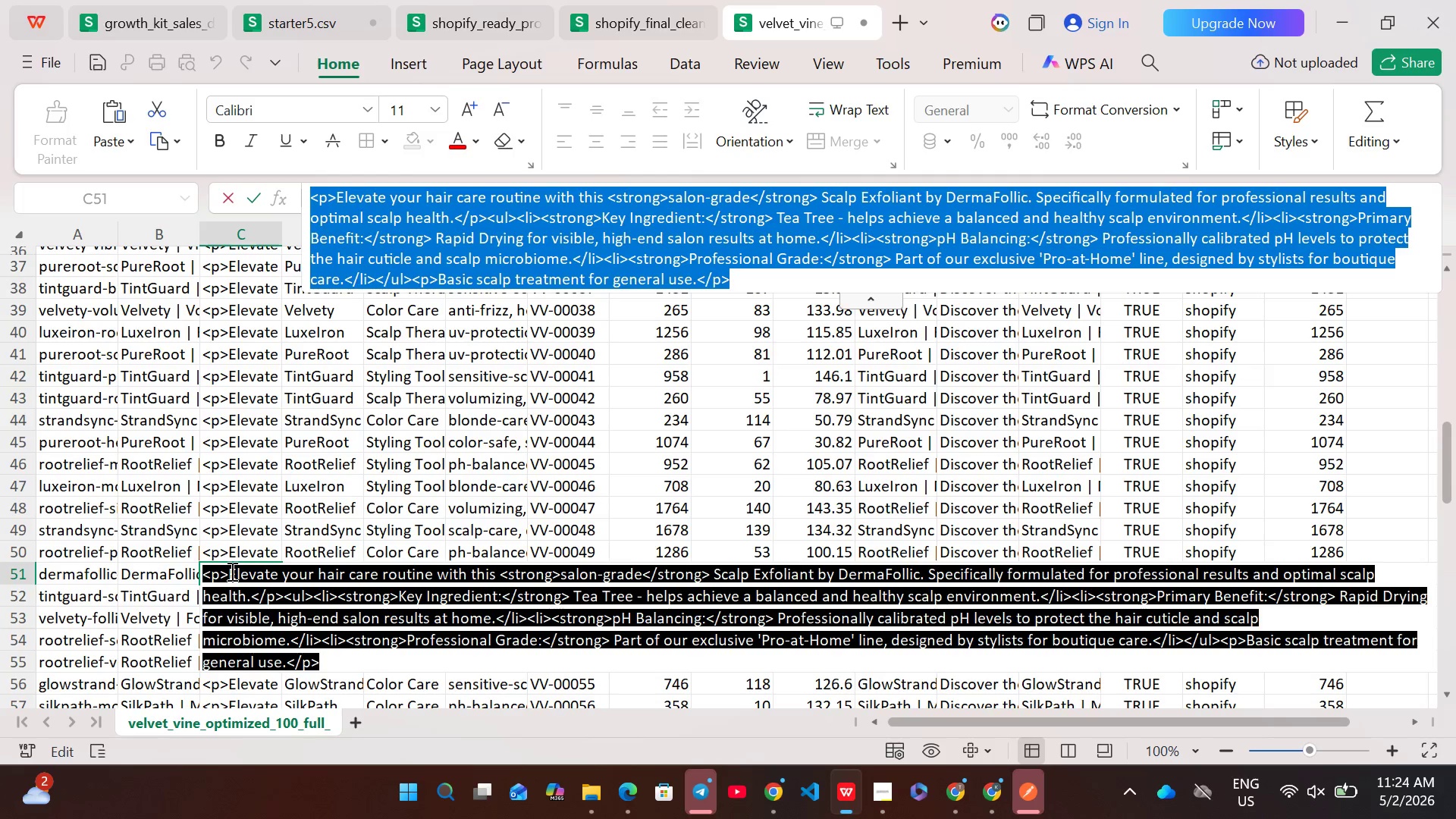 
key(Control+C)
 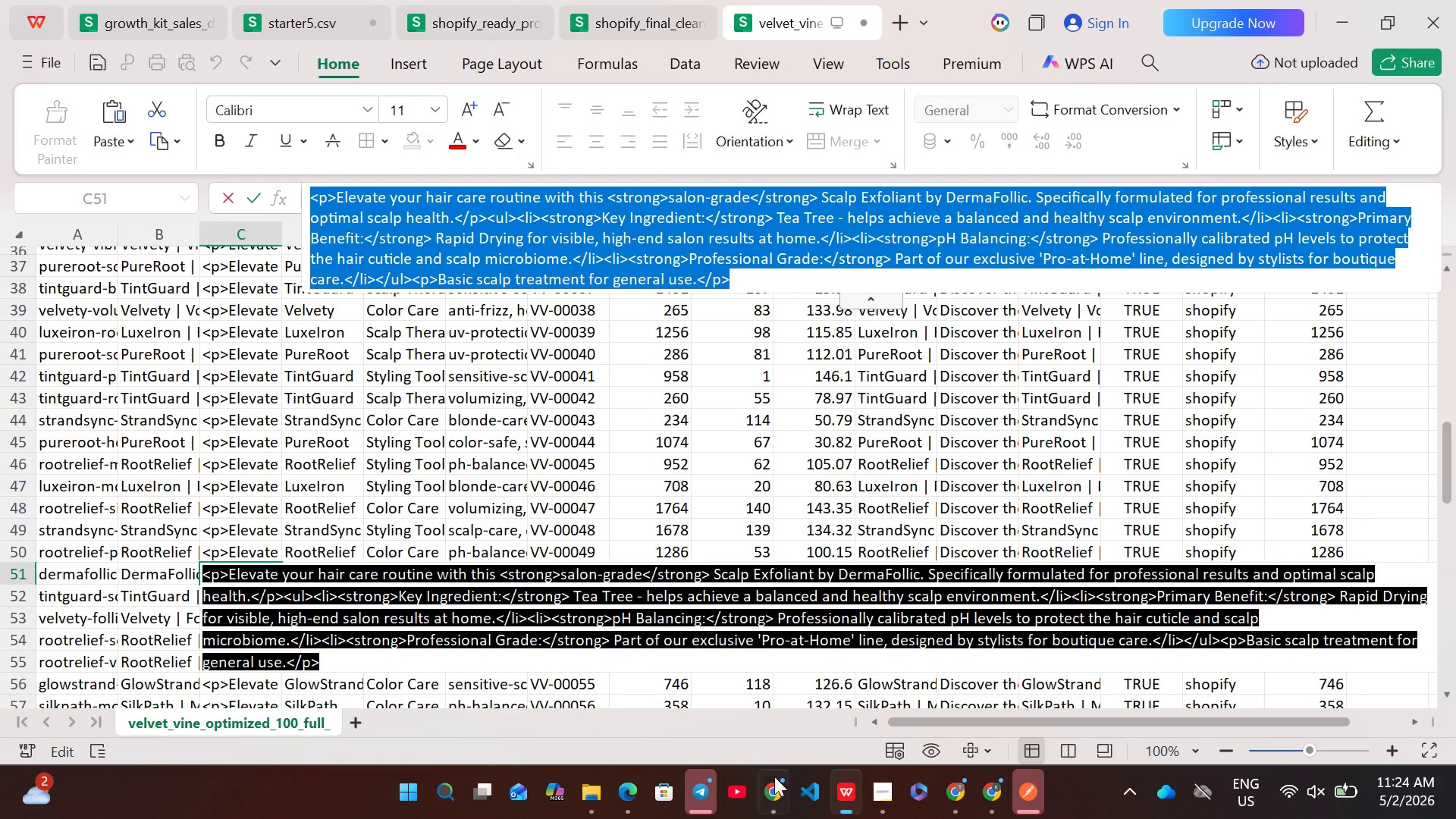 
left_click([774, 783])
 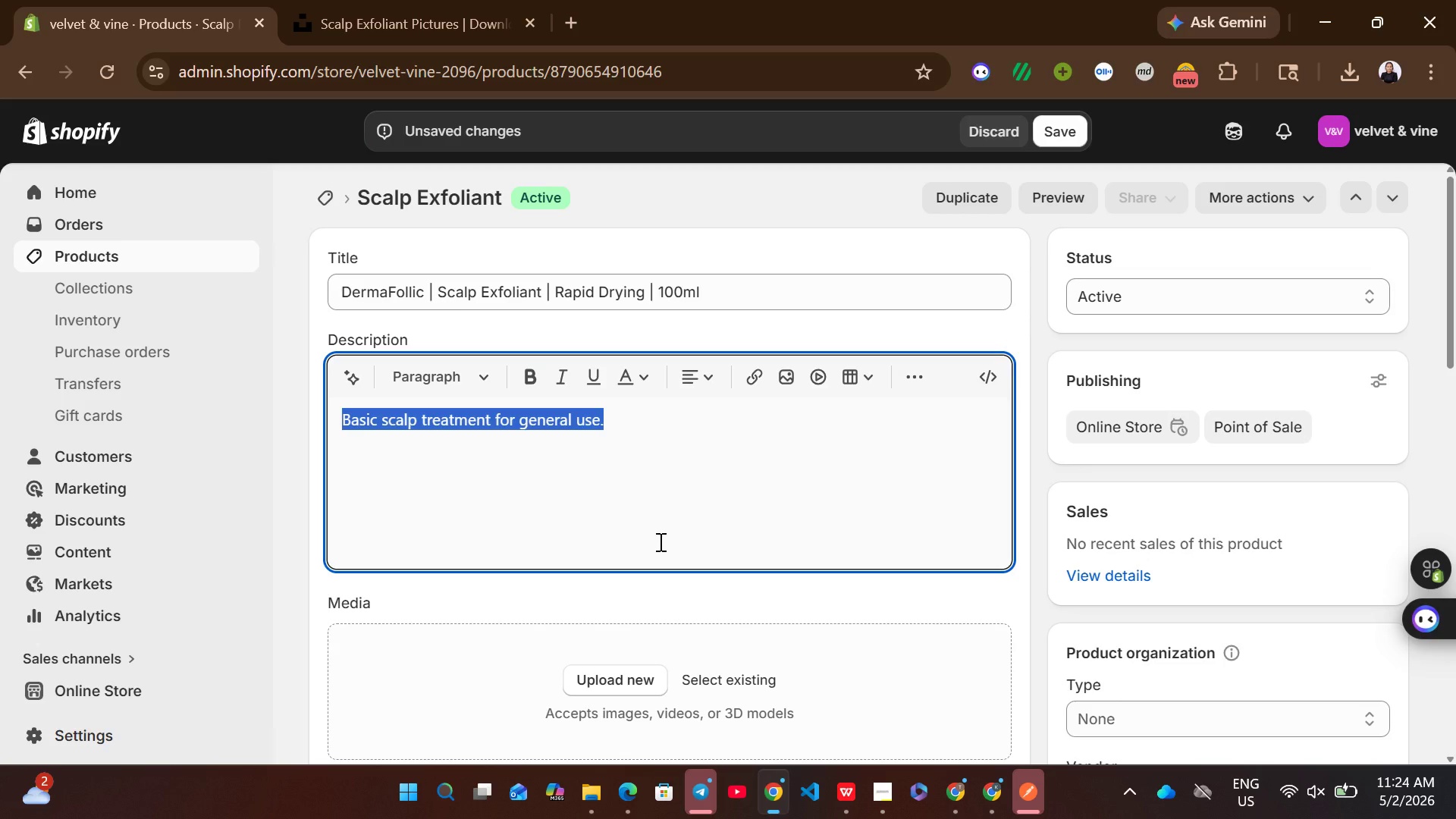 
key(Control+ControlLeft)
 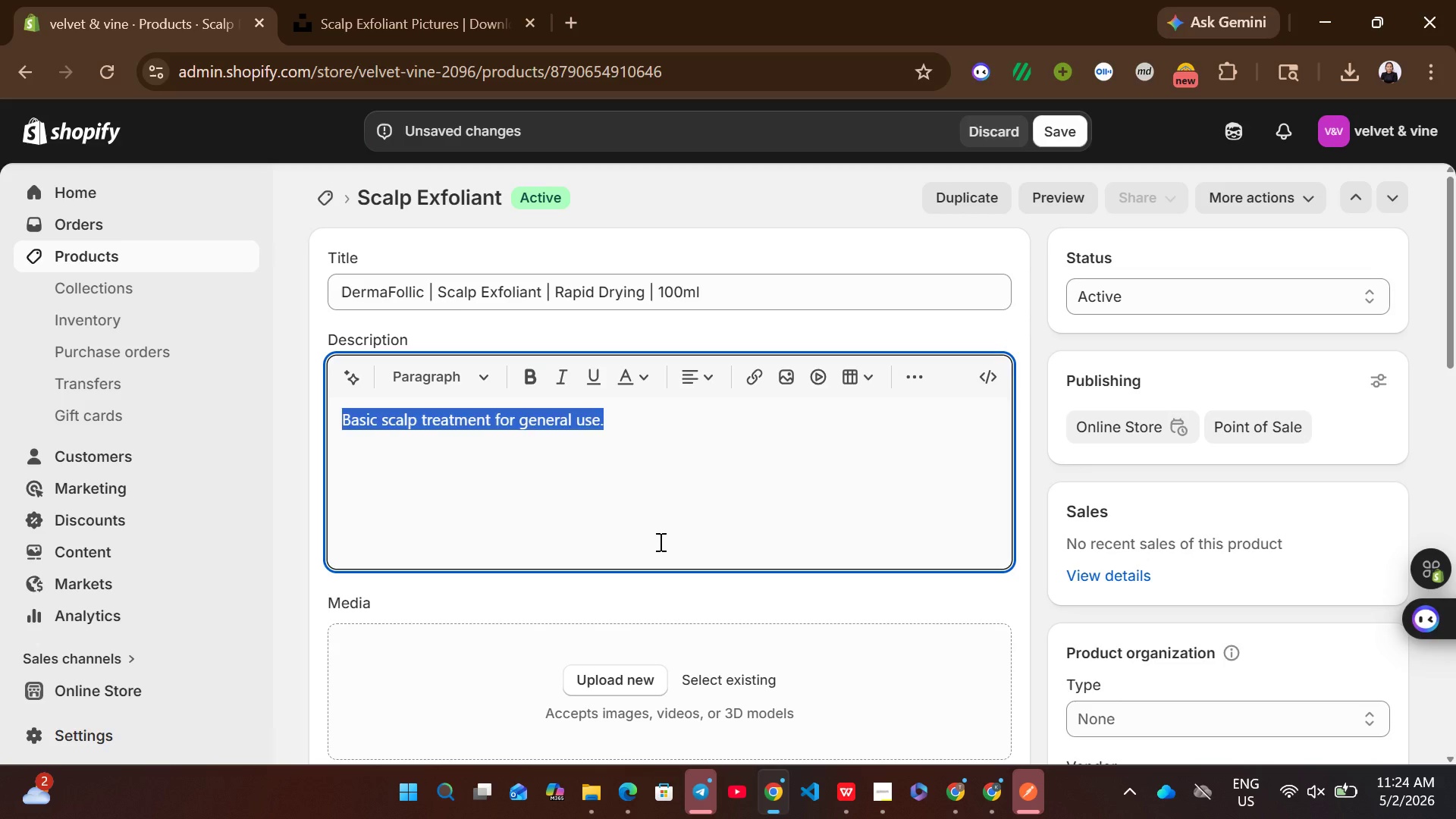 
key(Control+ControlLeft)
 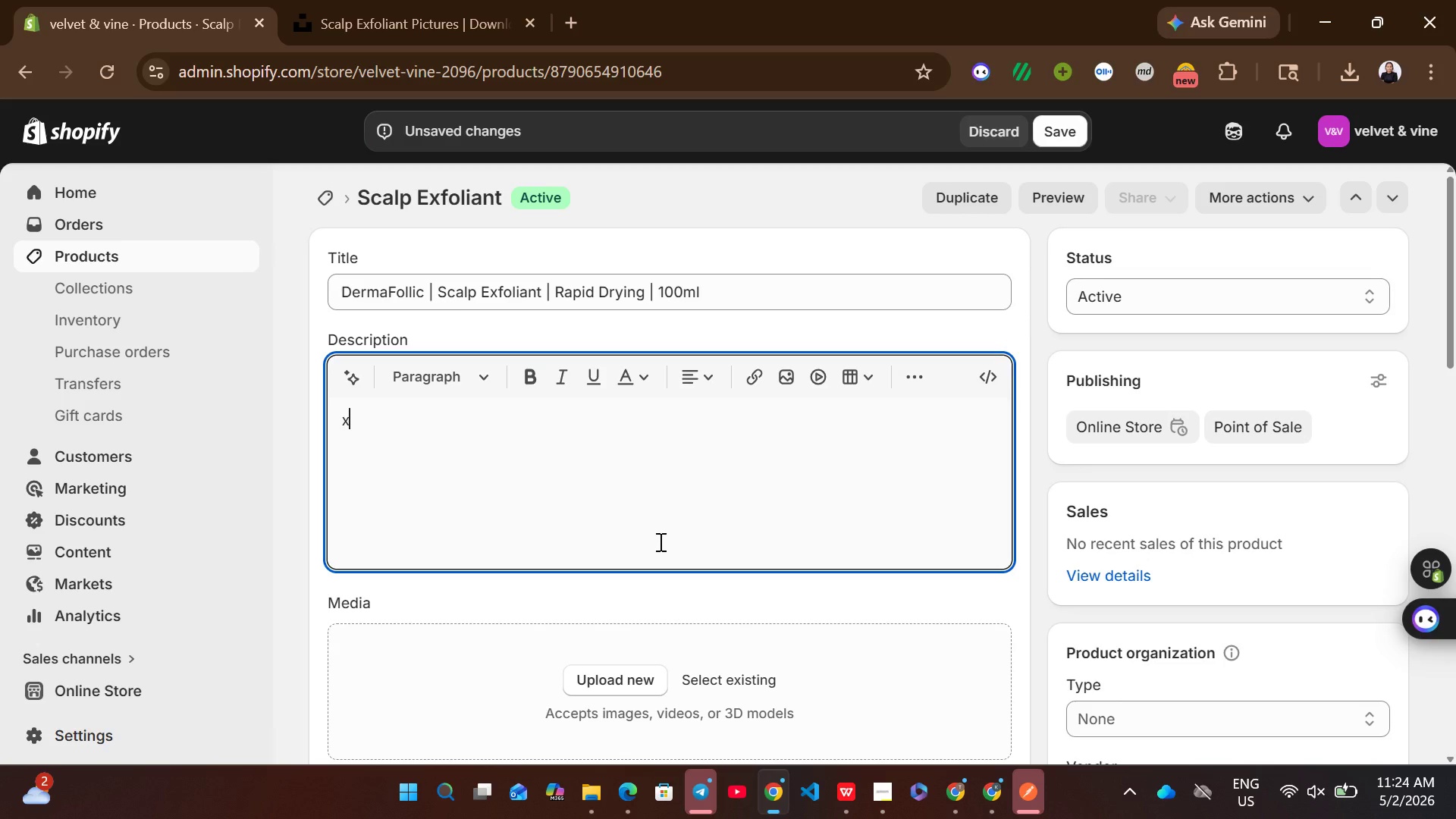 
key(X)
 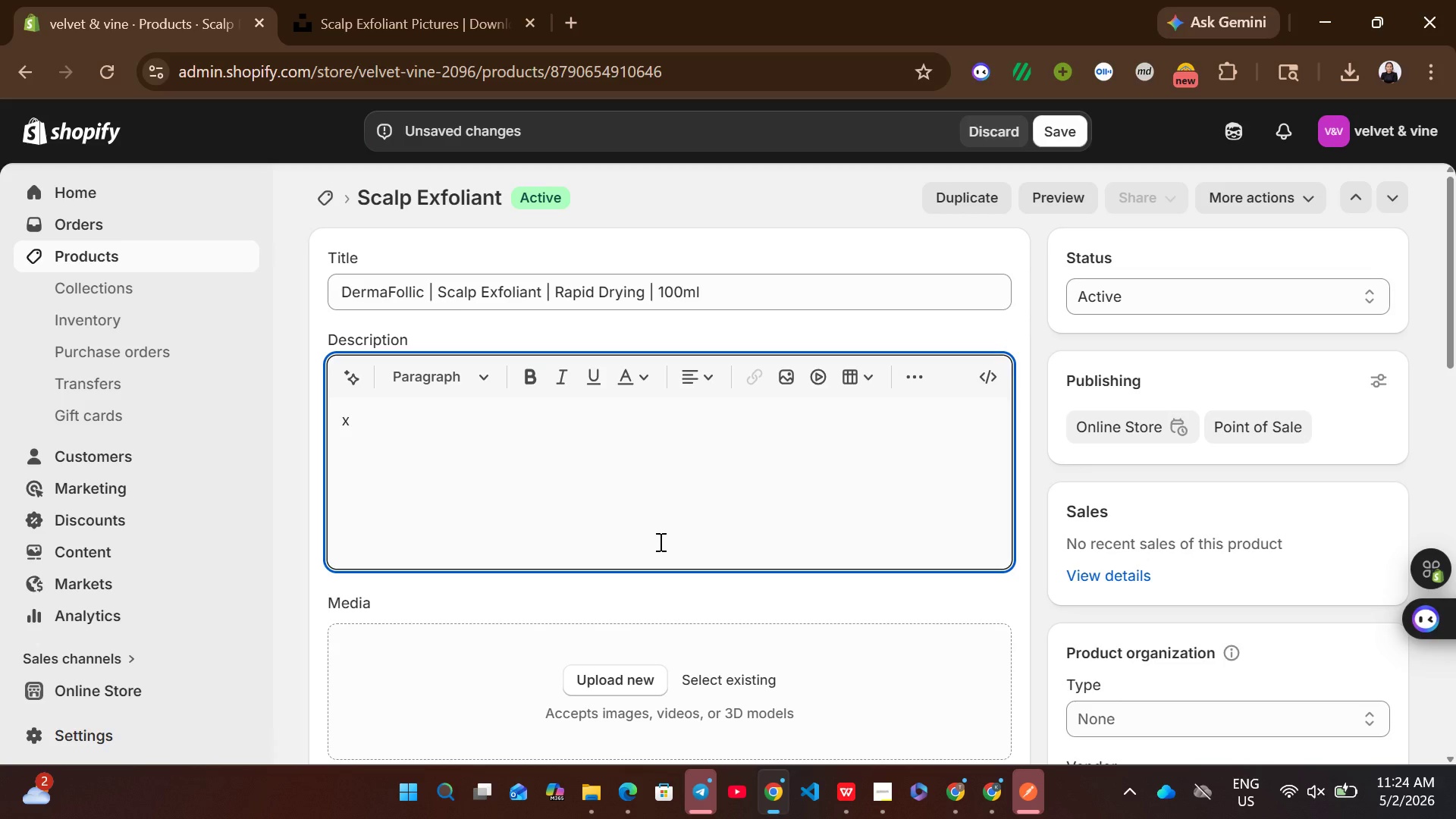 
key(Backspace)
 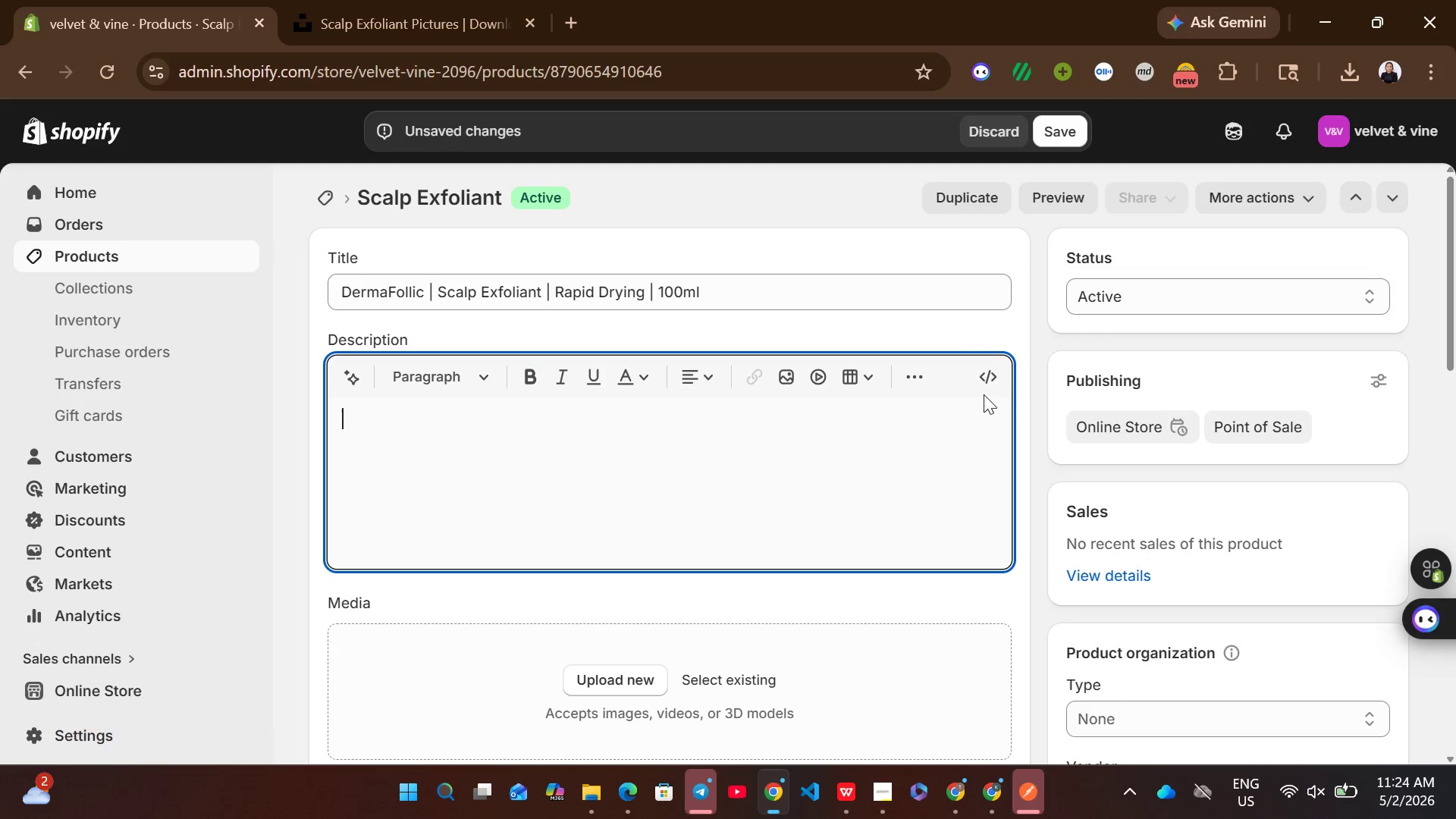 
left_click([984, 381])
 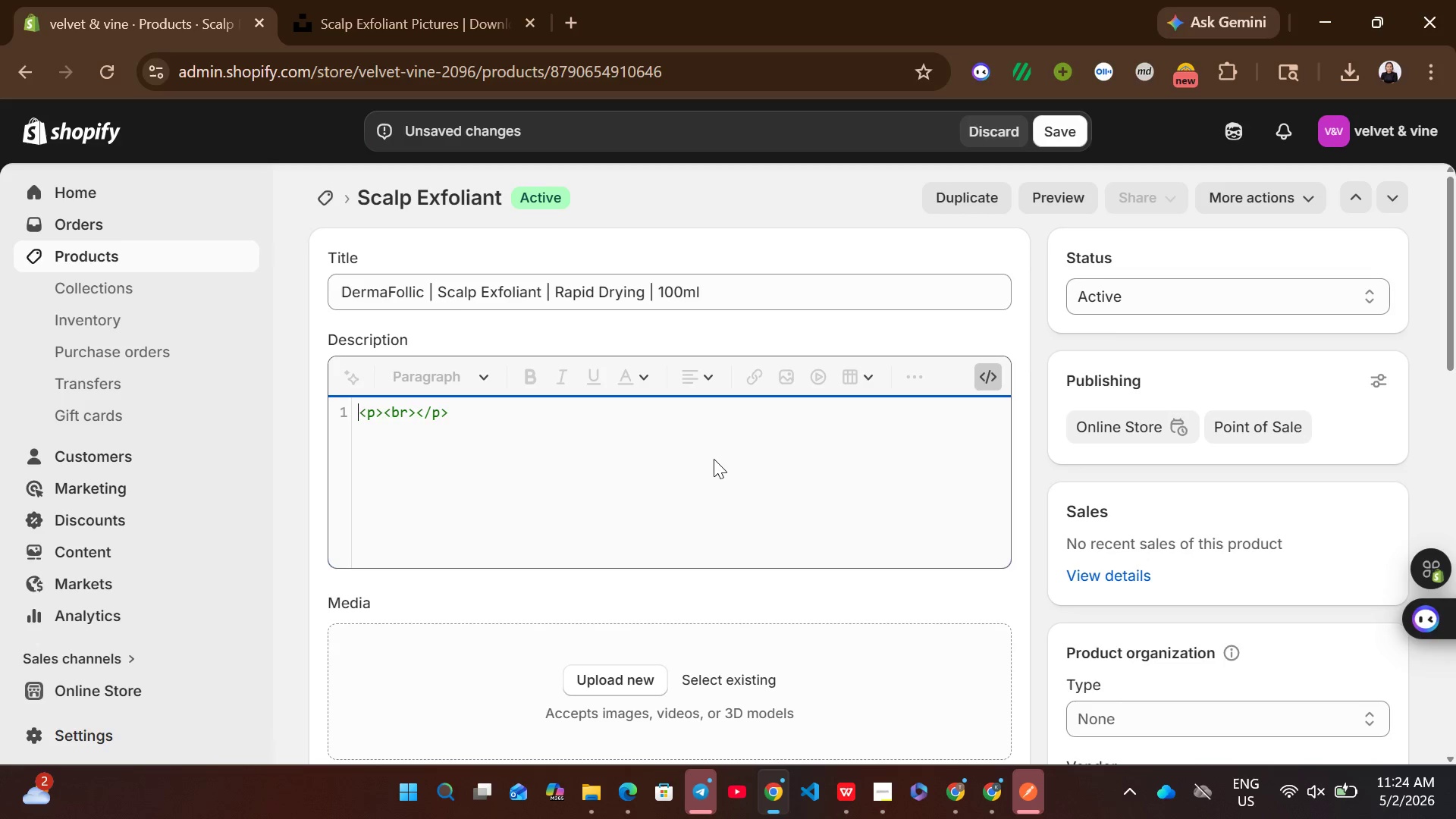 
left_click([714, 459])
 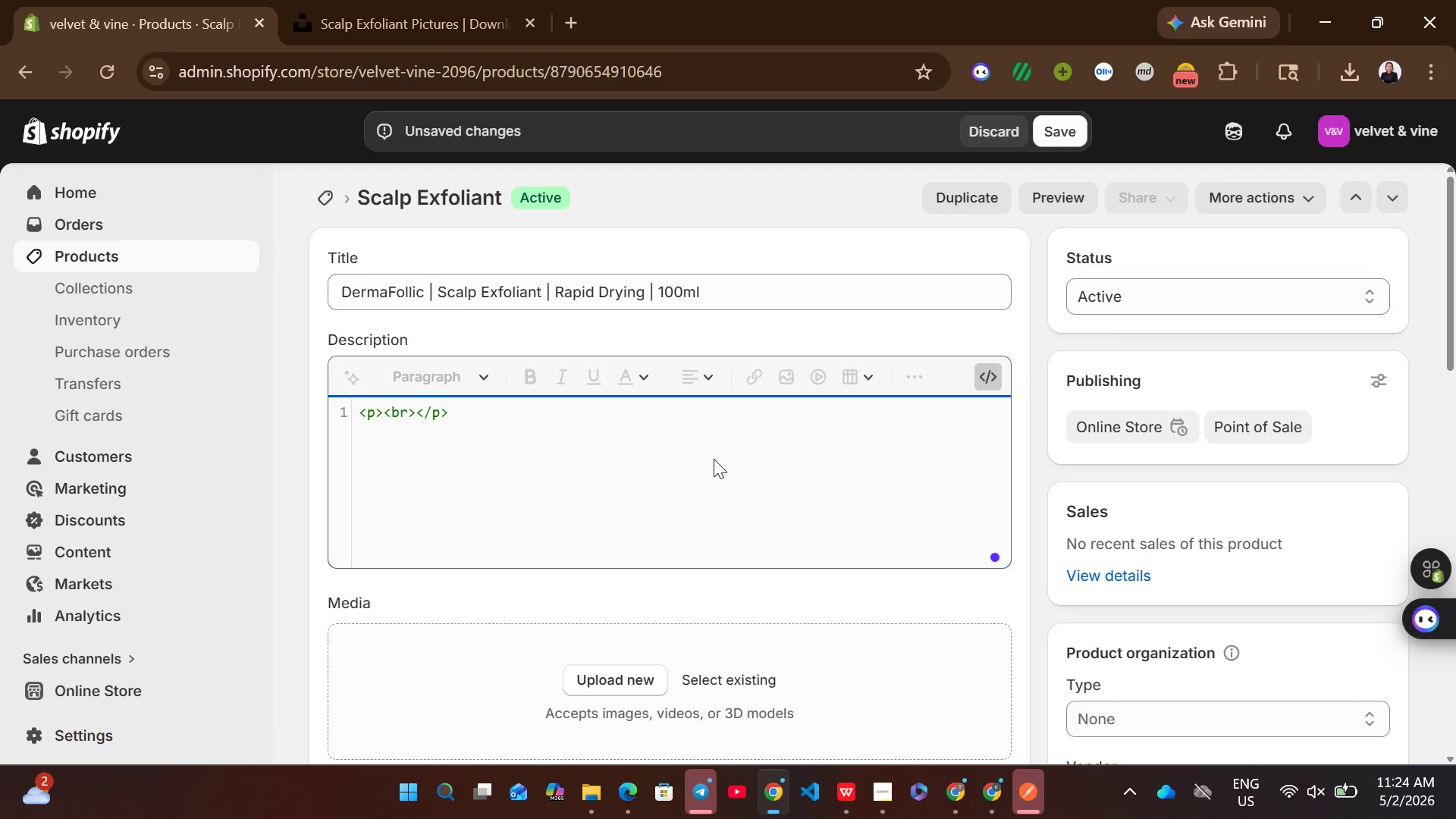 
key(Control+A)
 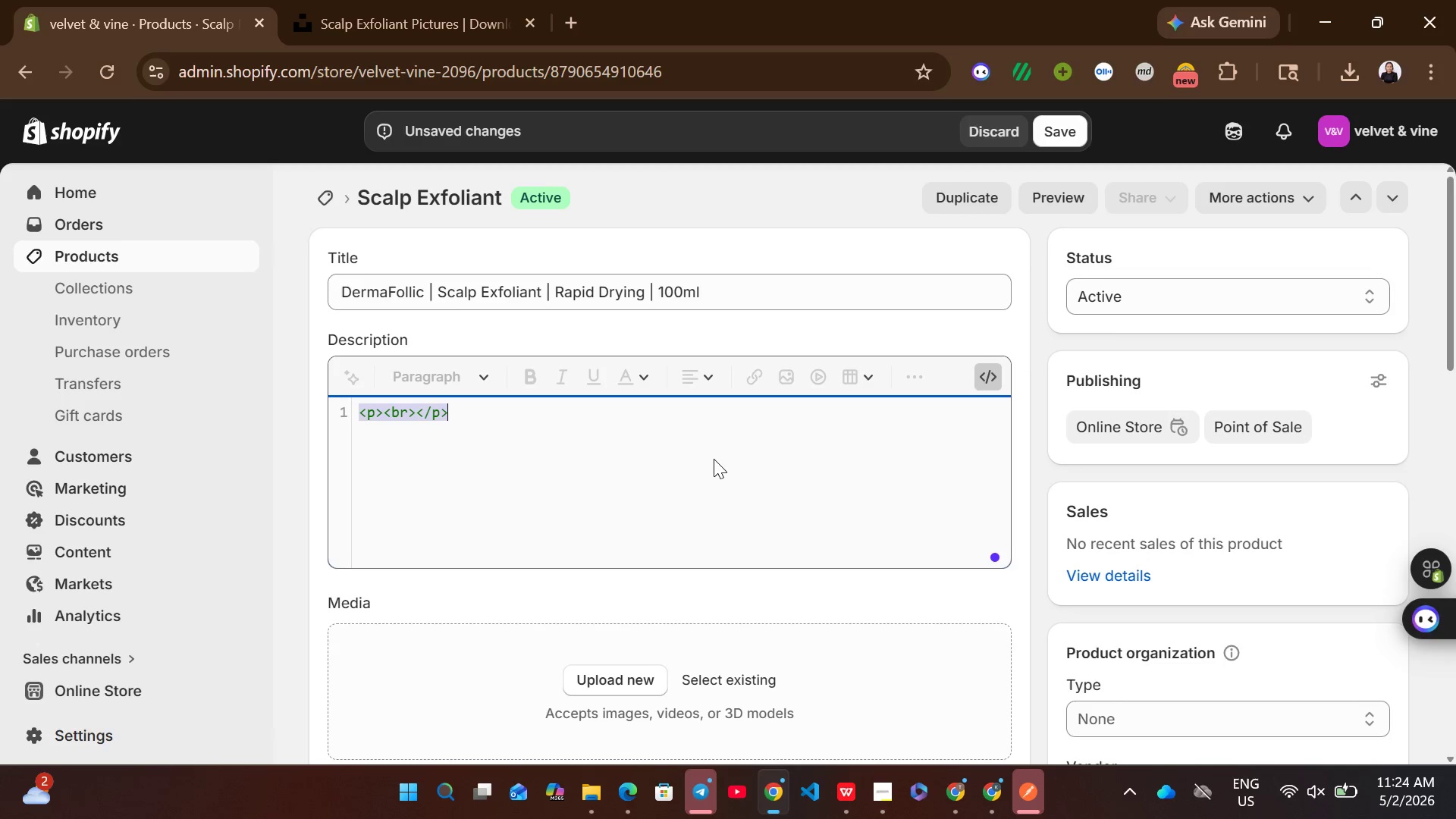 
key(Control+ControlLeft)
 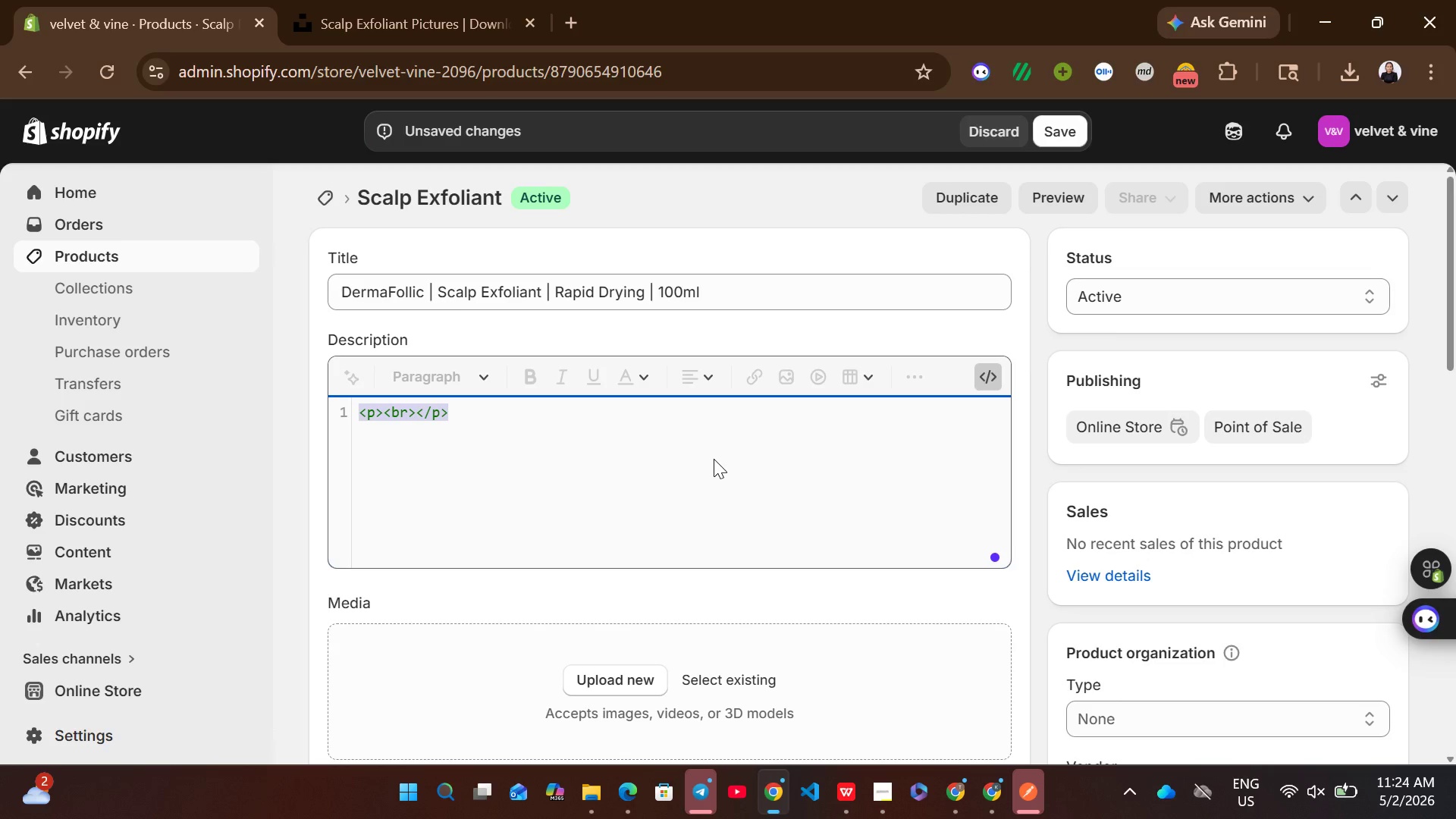 
key(Backspace)
 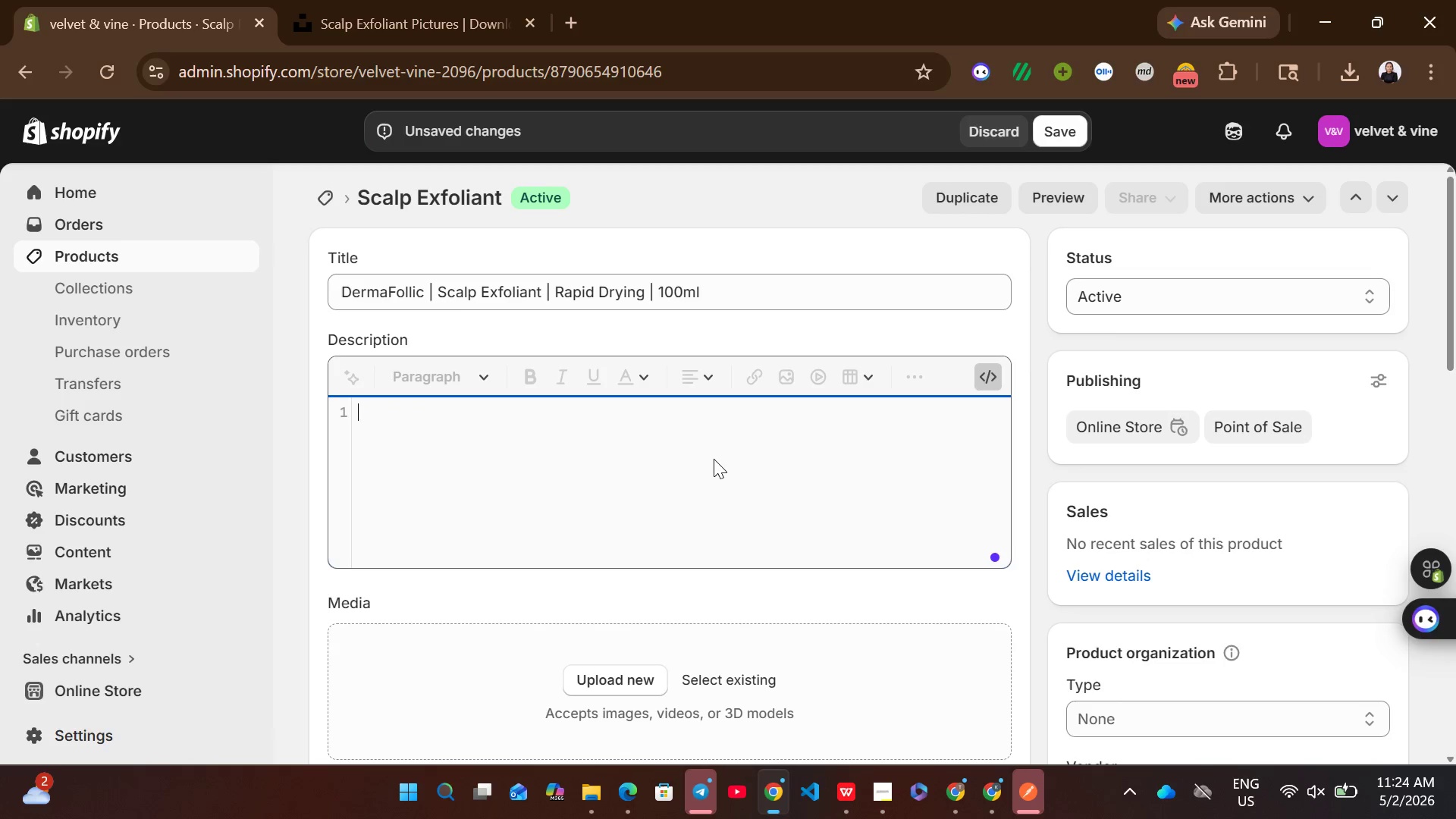 
key(Control+ControlLeft)
 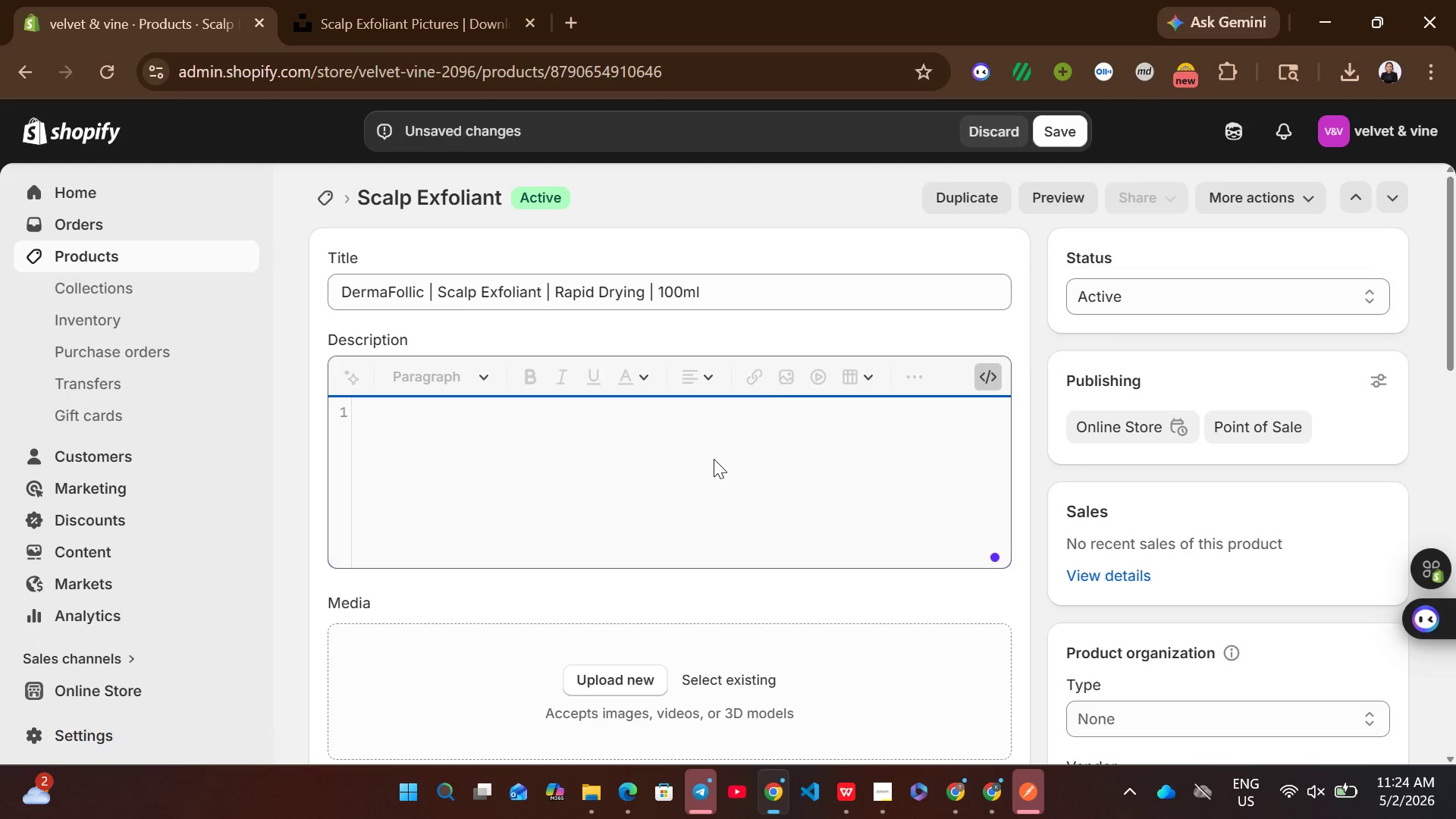 
key(Control+V)
 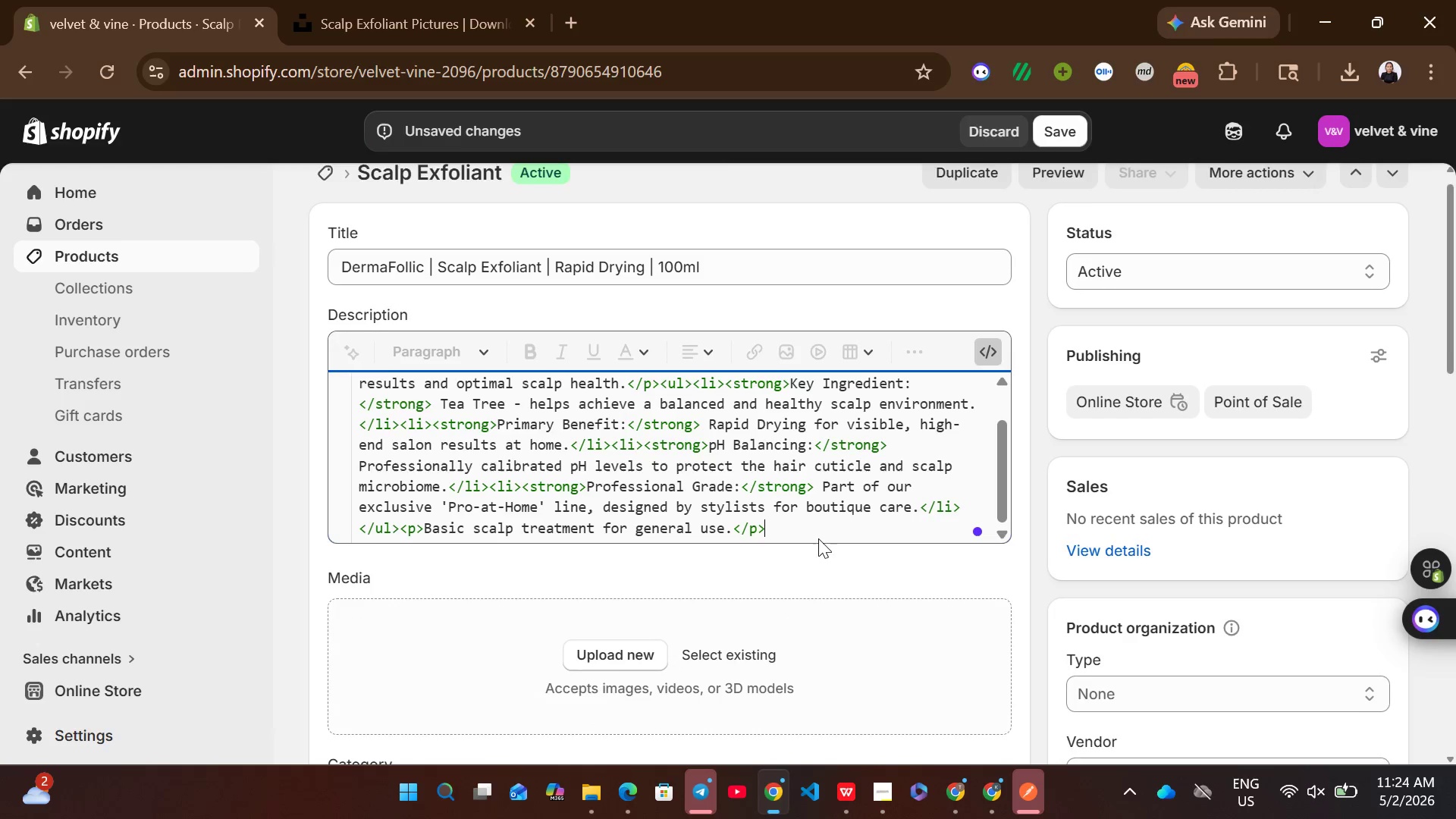 
left_click([980, 336])
 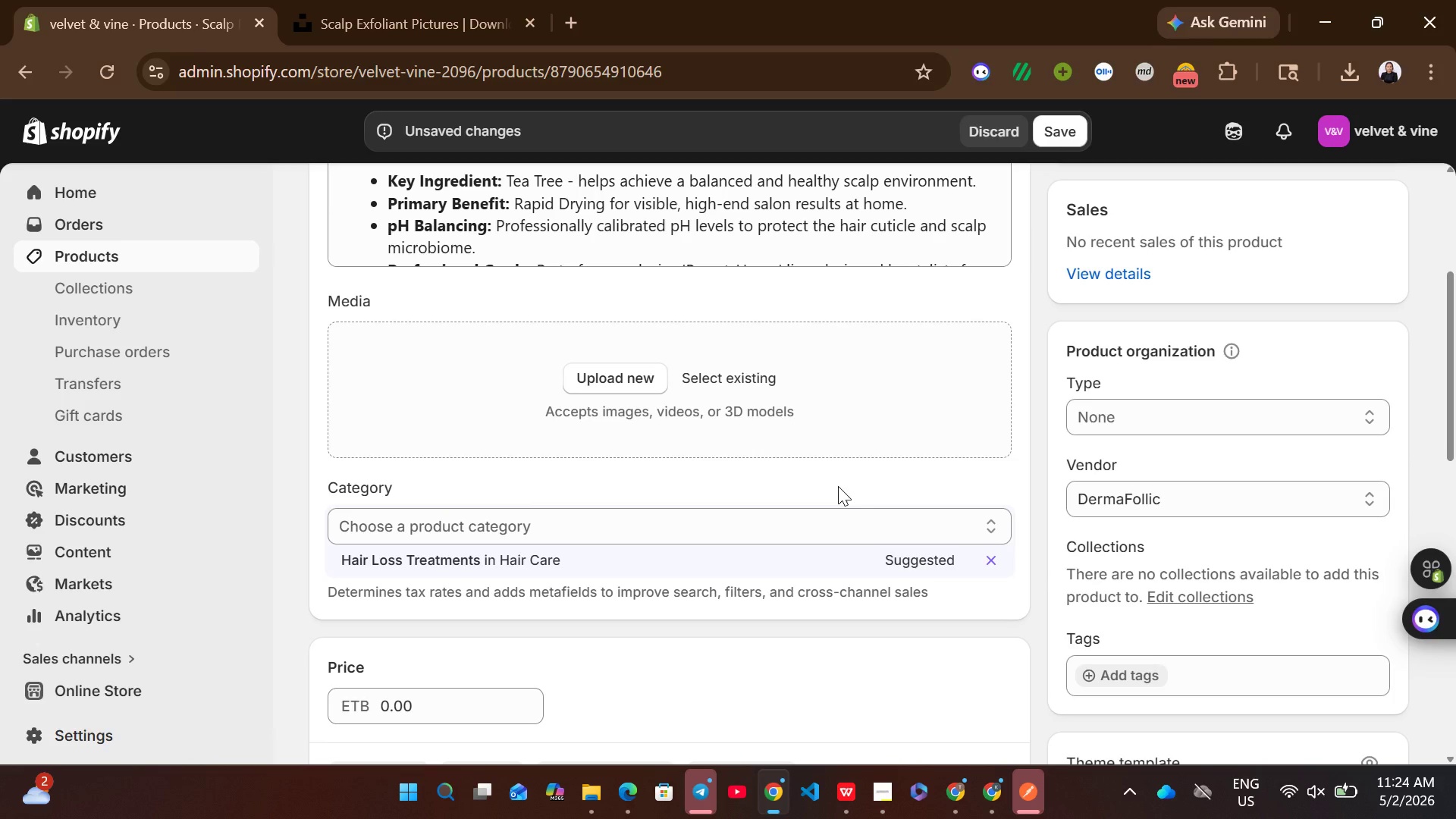 
left_click([797, 571])
 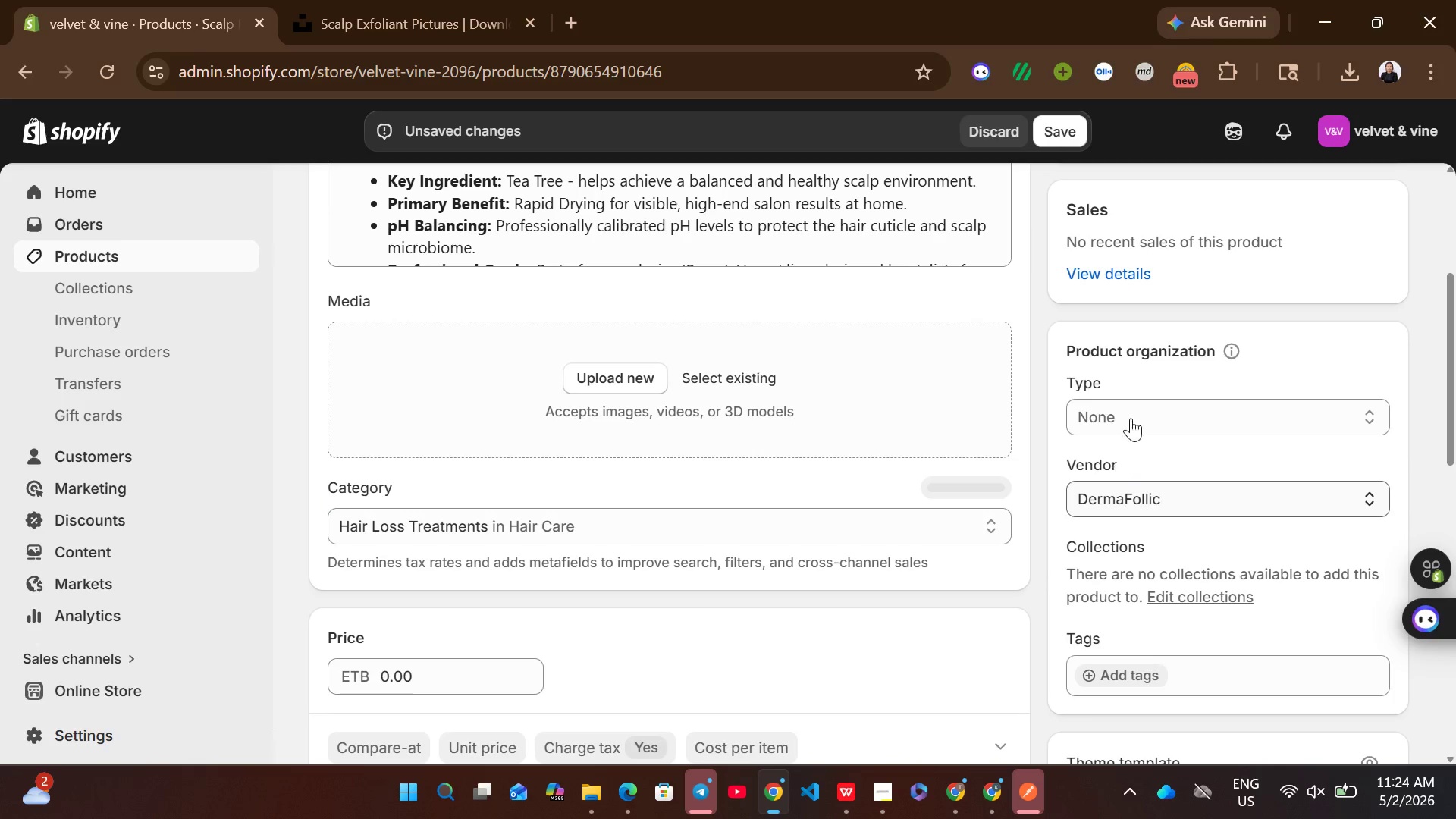 
left_click([1138, 406])
 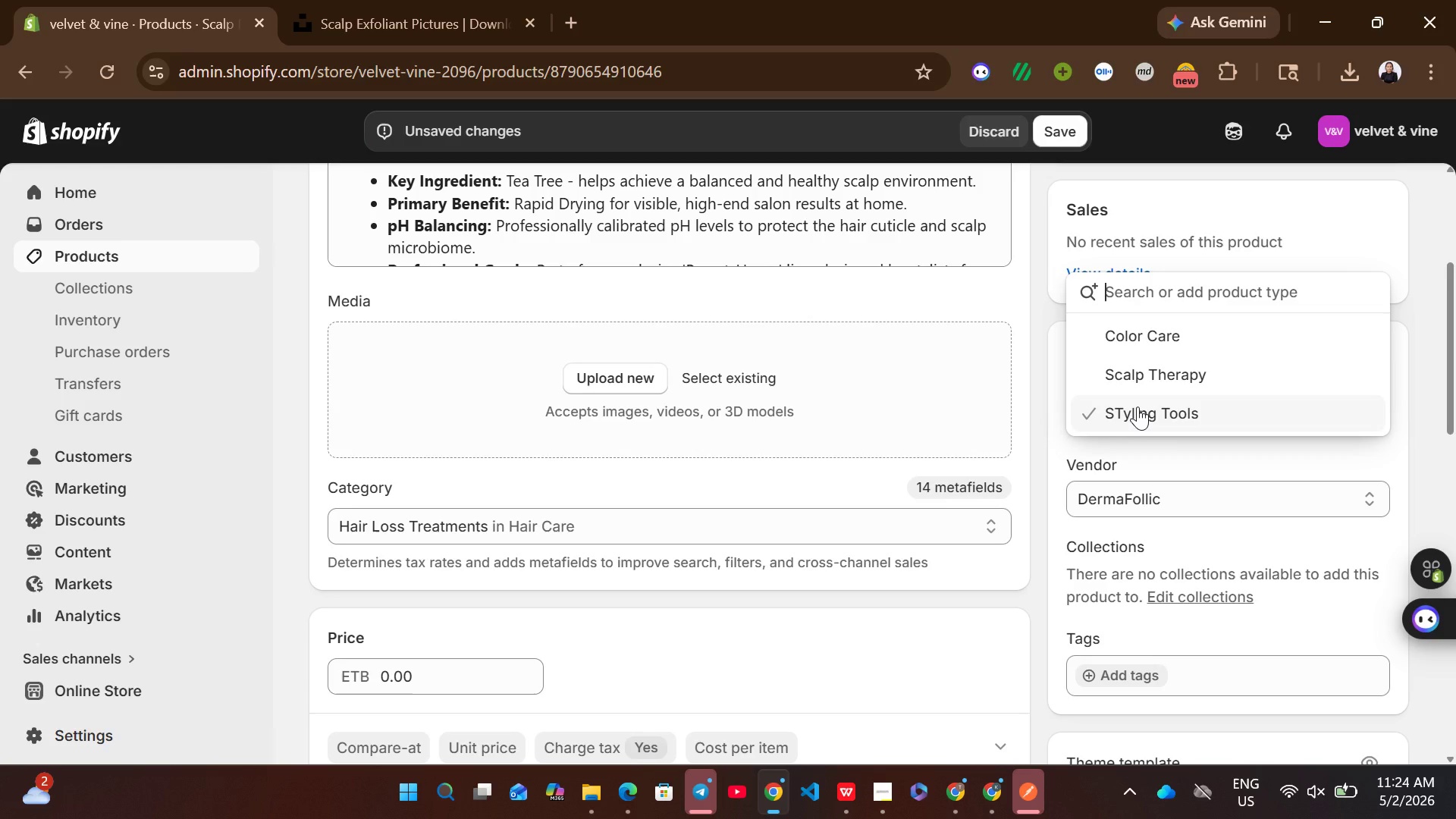 
wait(6.28)
 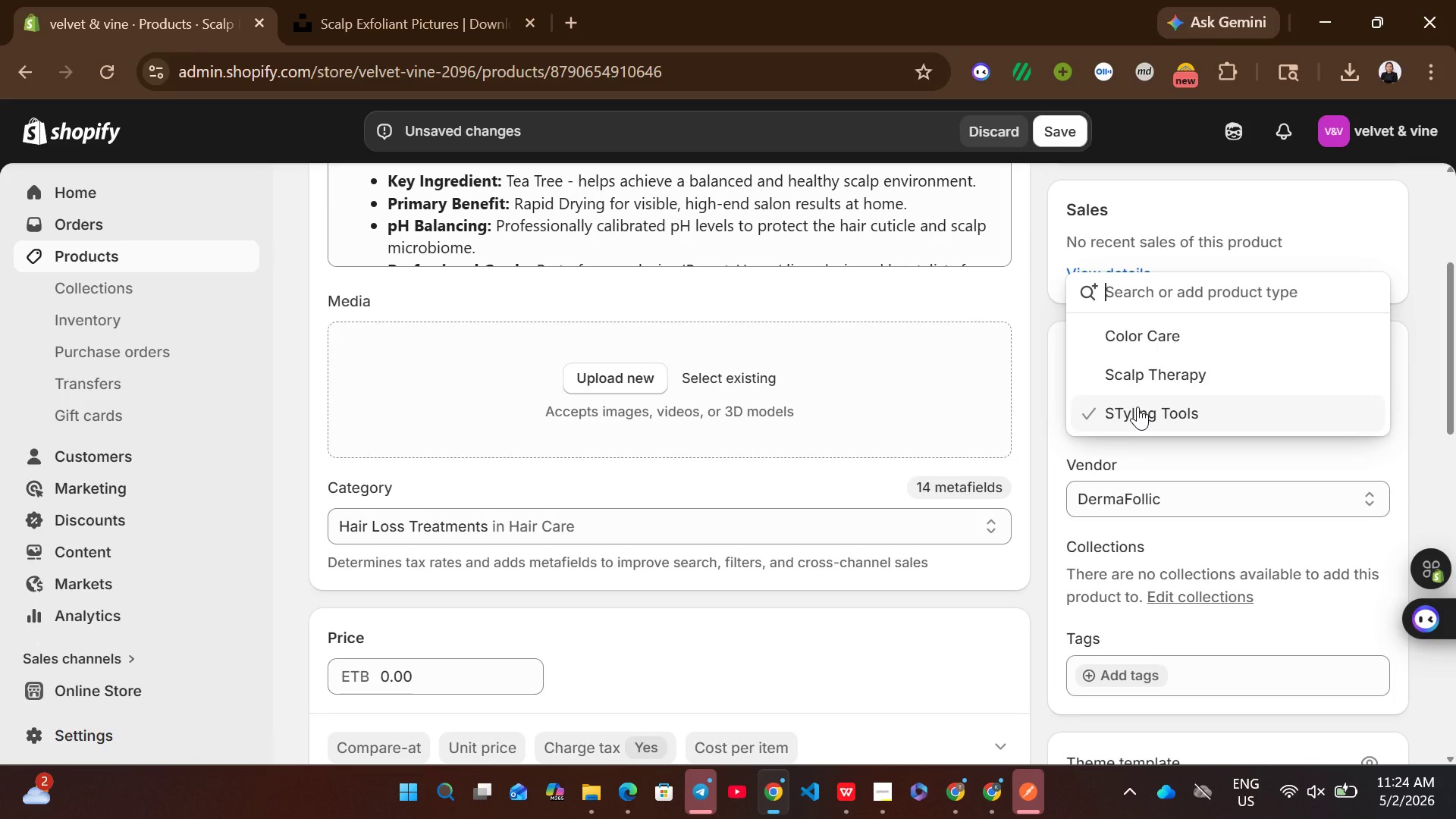 
left_click([1161, 404])
 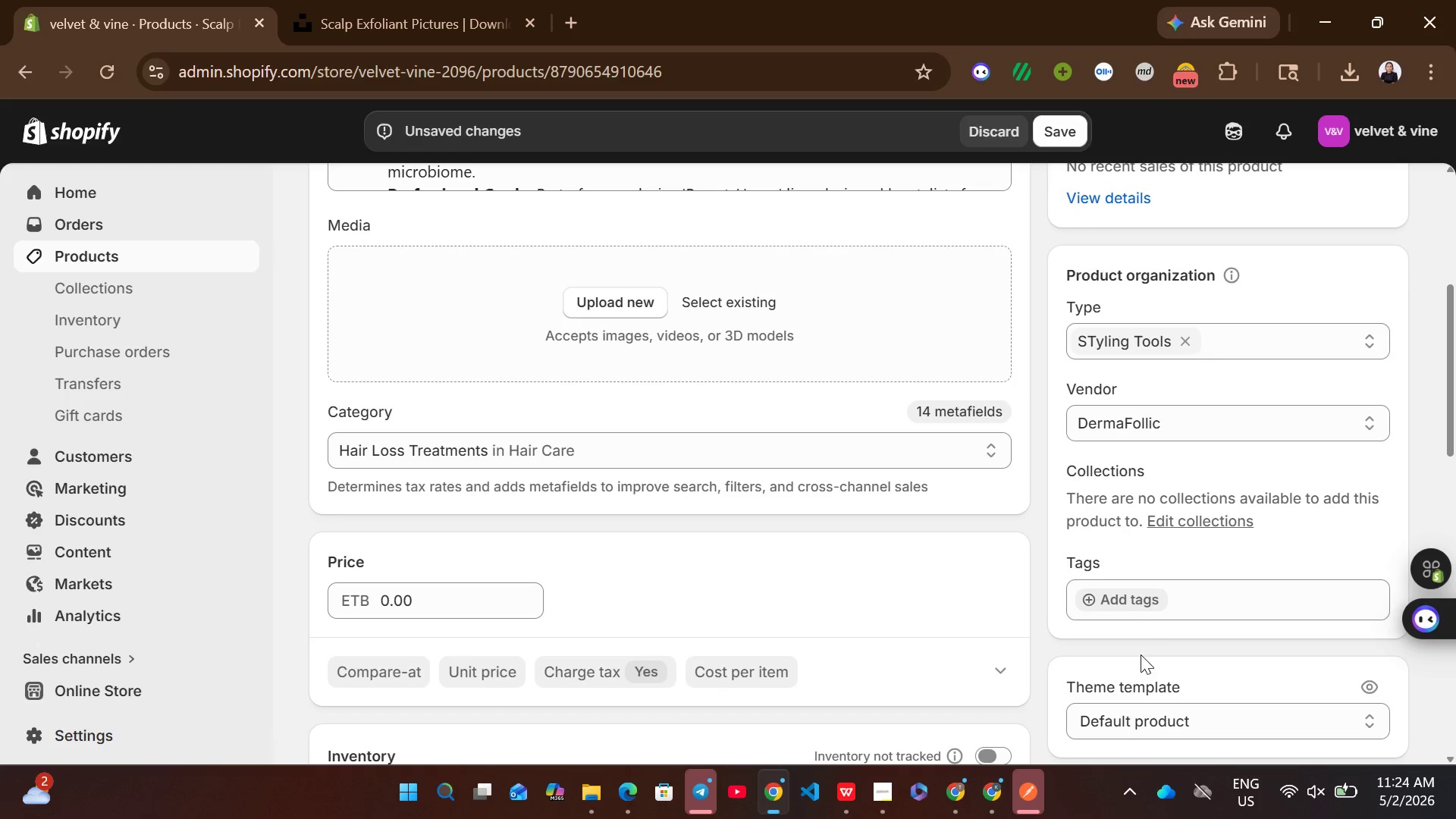 
left_click([1138, 588])
 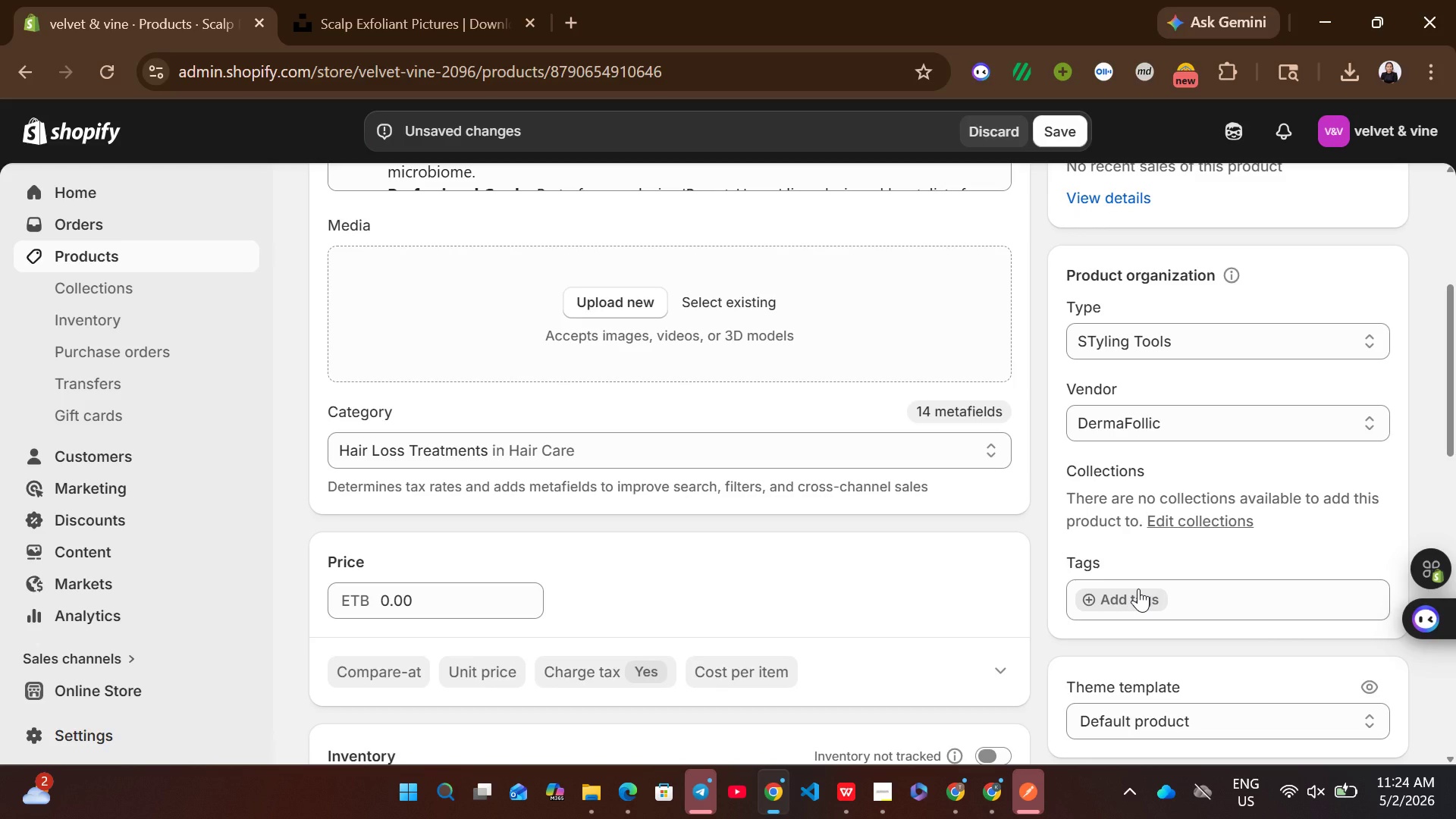 
left_click([1106, 591])
 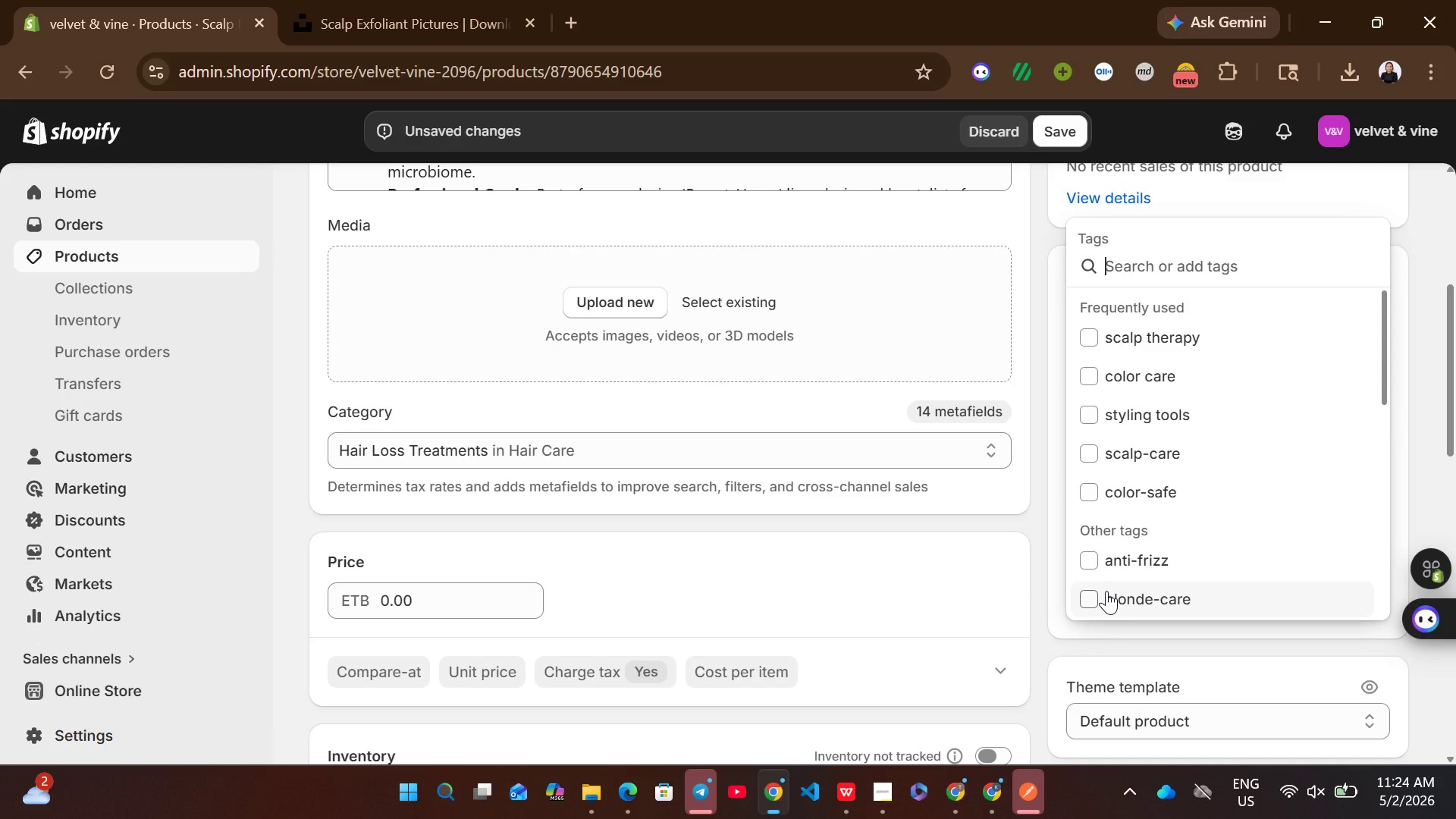 
left_click([1144, 457])
 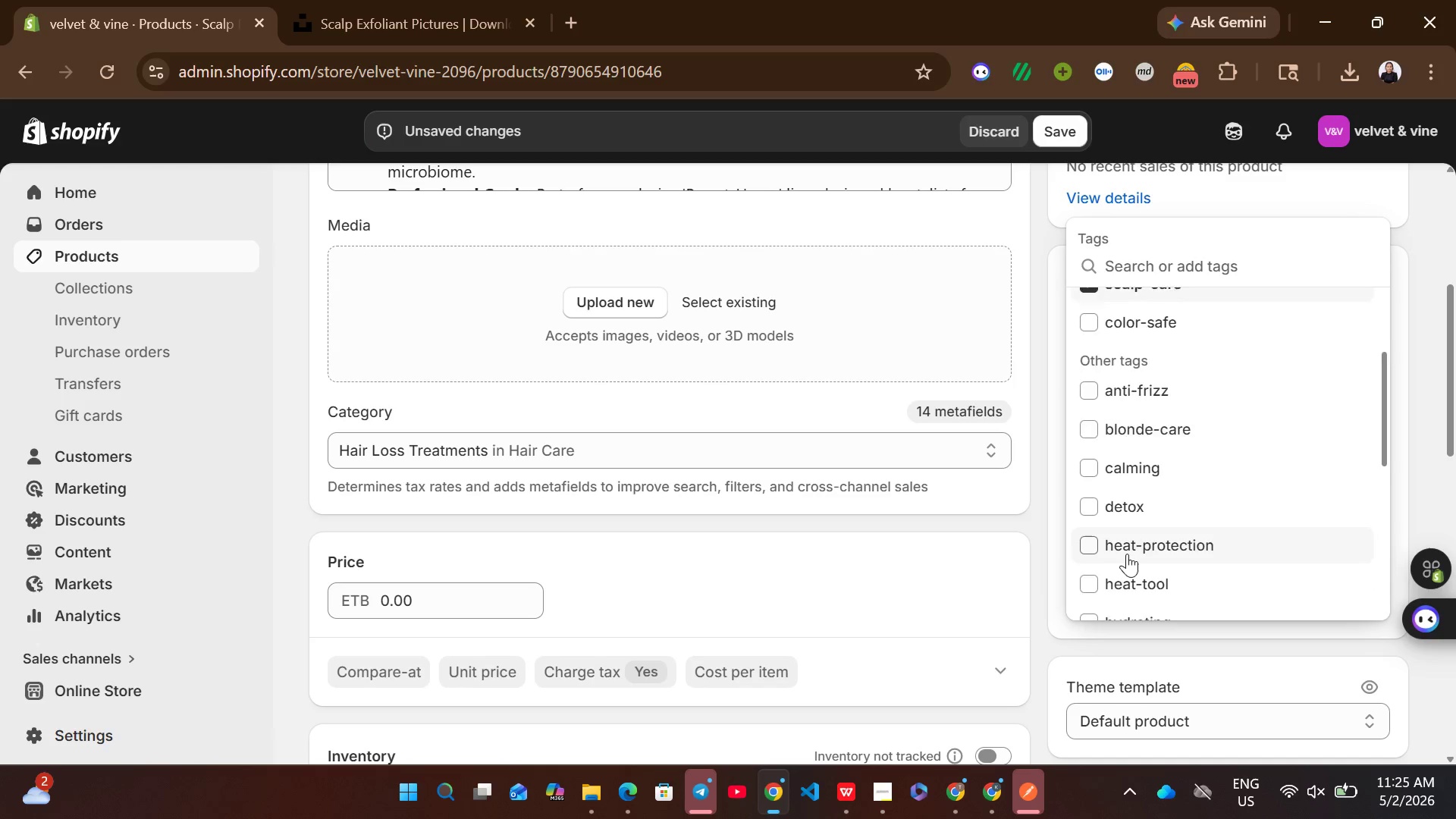 
left_click([1127, 554])
 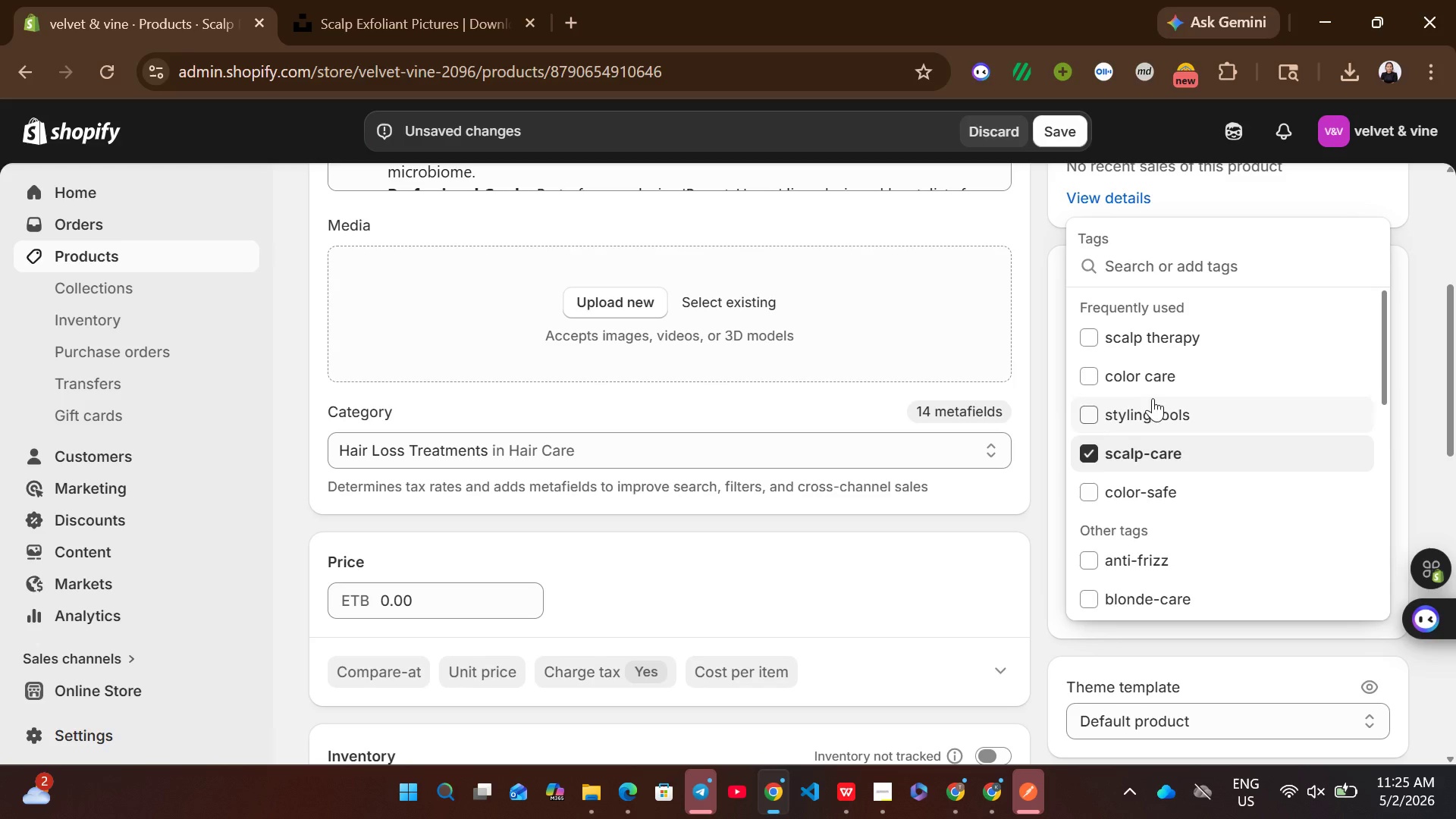 
wait(7.52)
 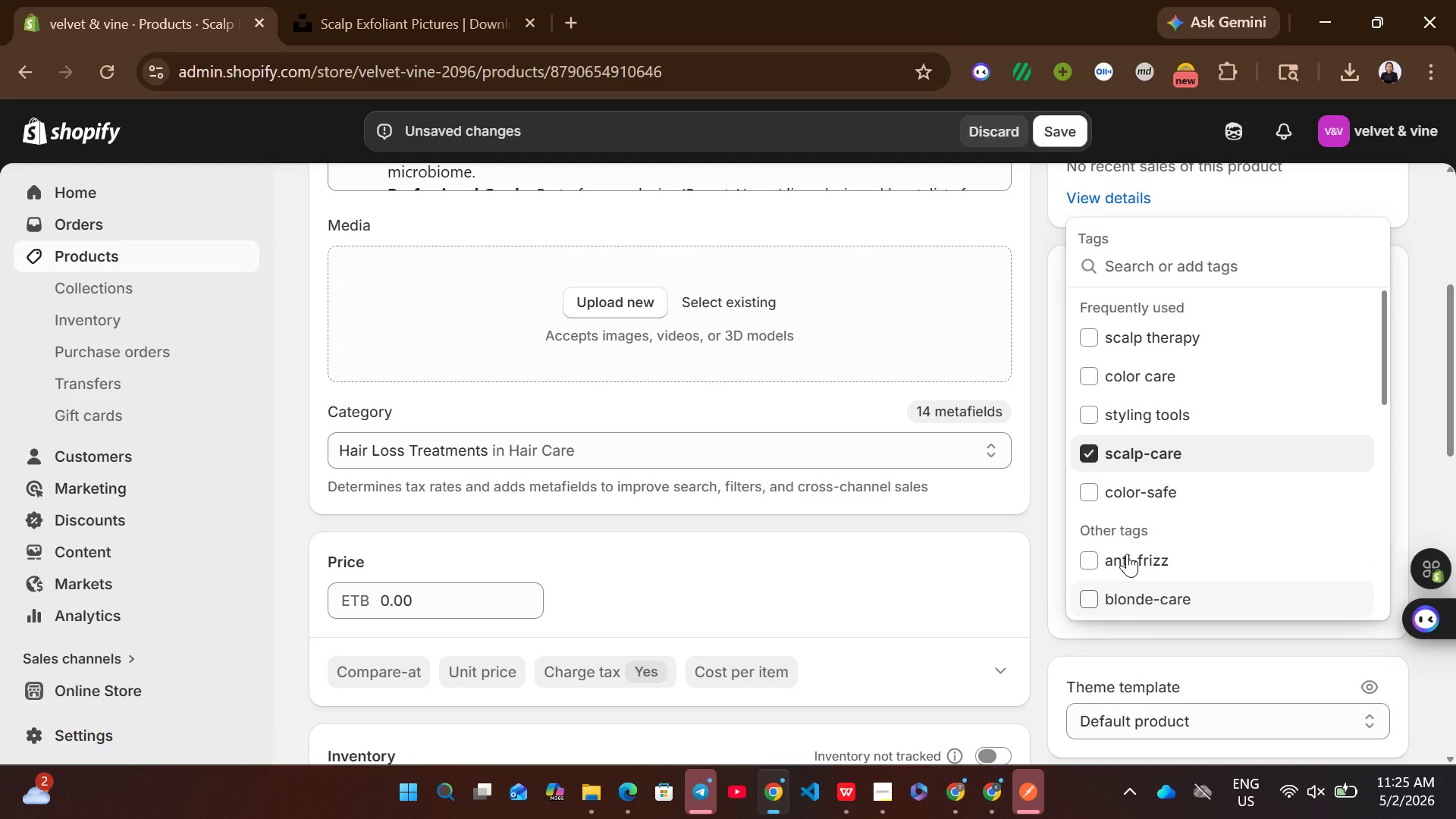 
left_click([1151, 412])
 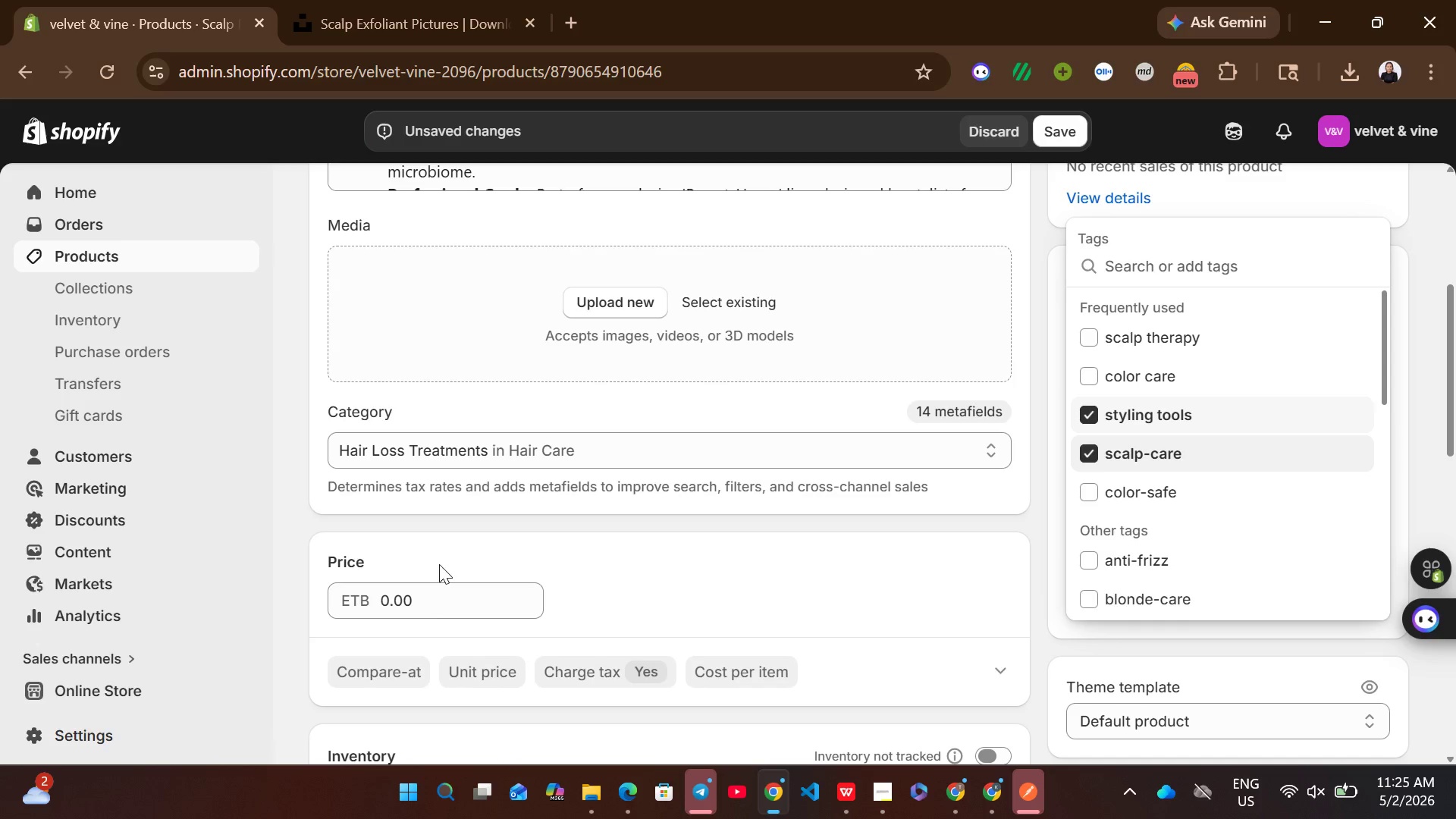 
left_click([423, 605])
 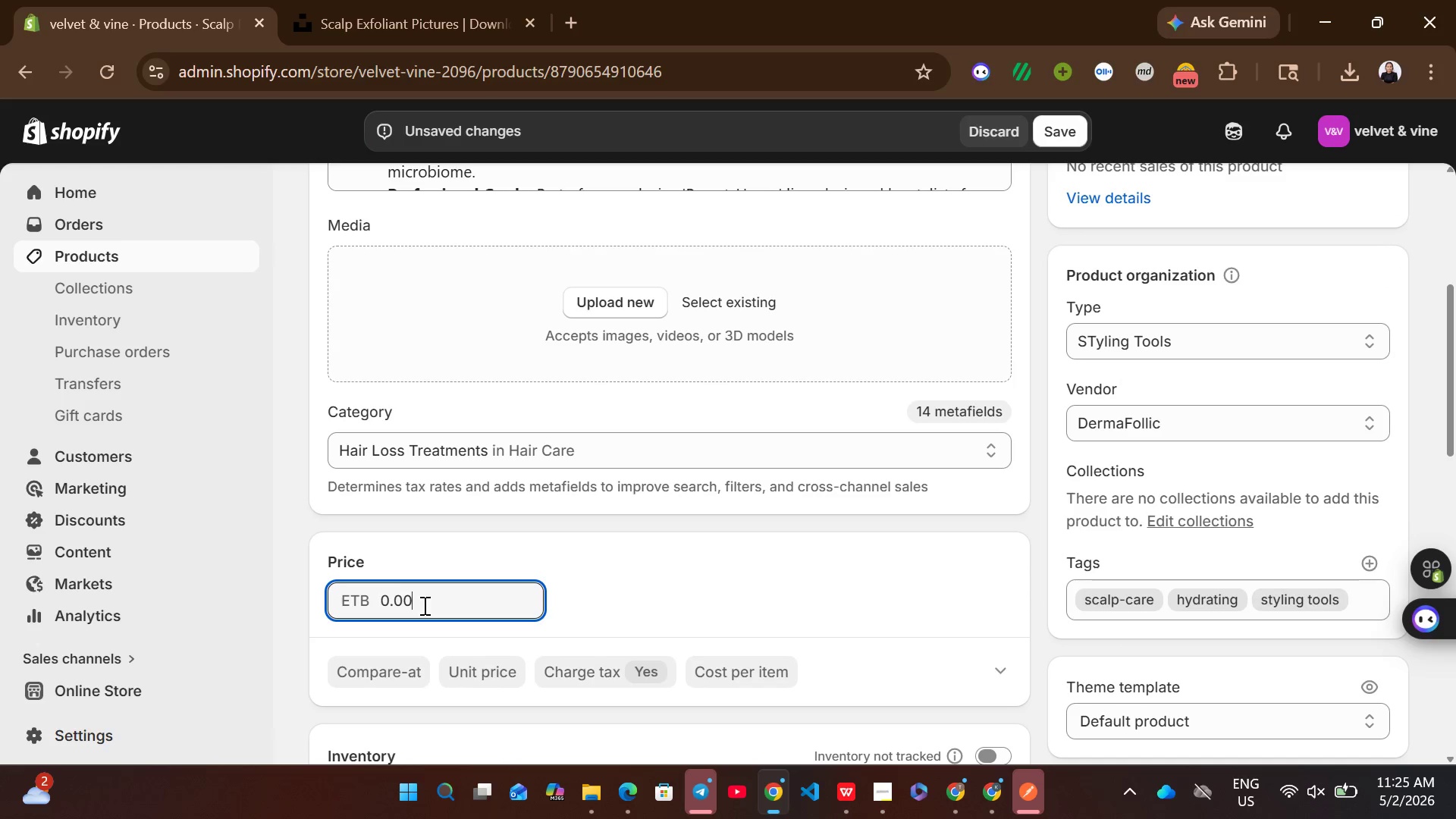 
key(Control+A)
 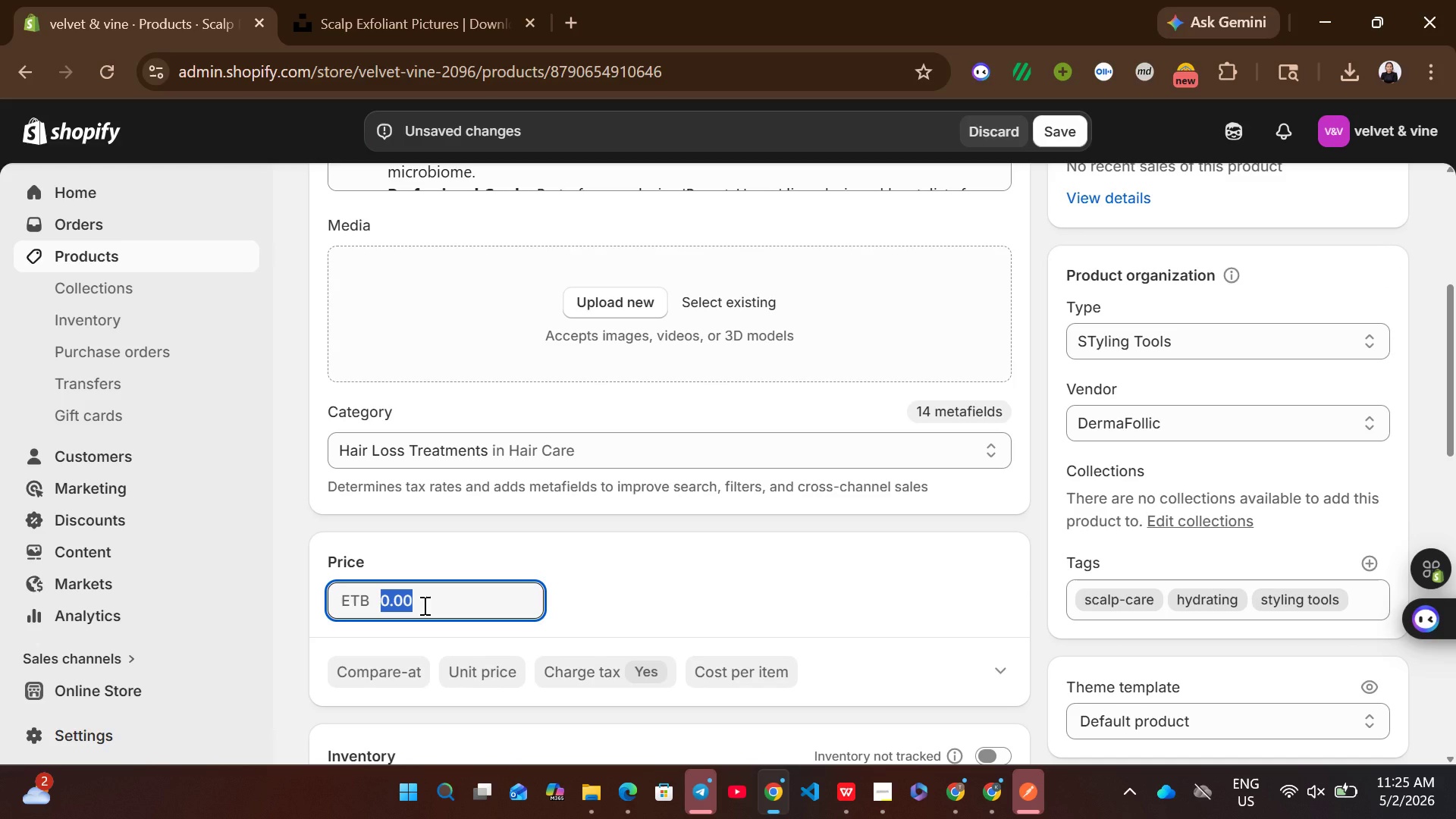 
type(54.15)
 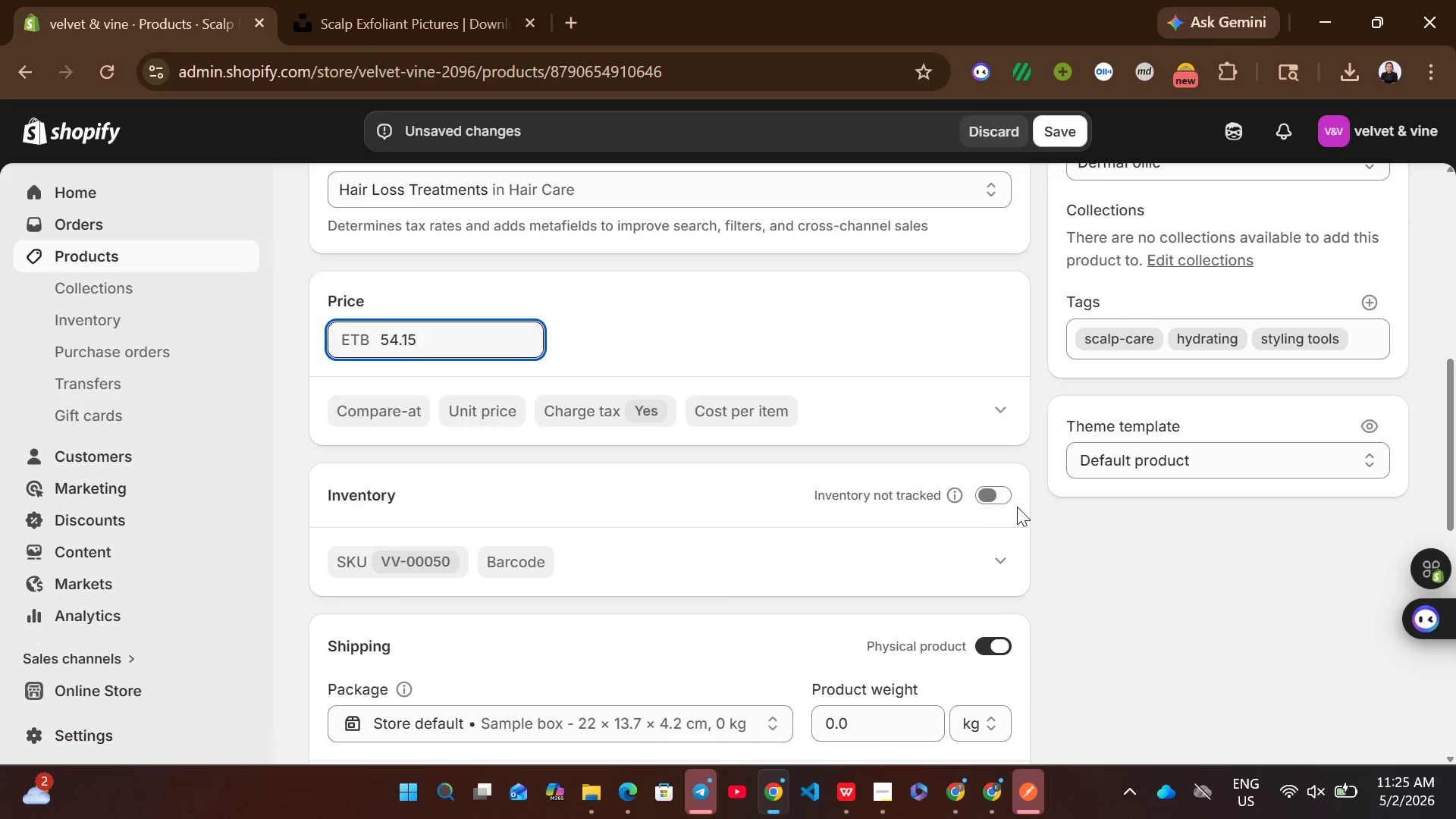 
left_click([1007, 500])
 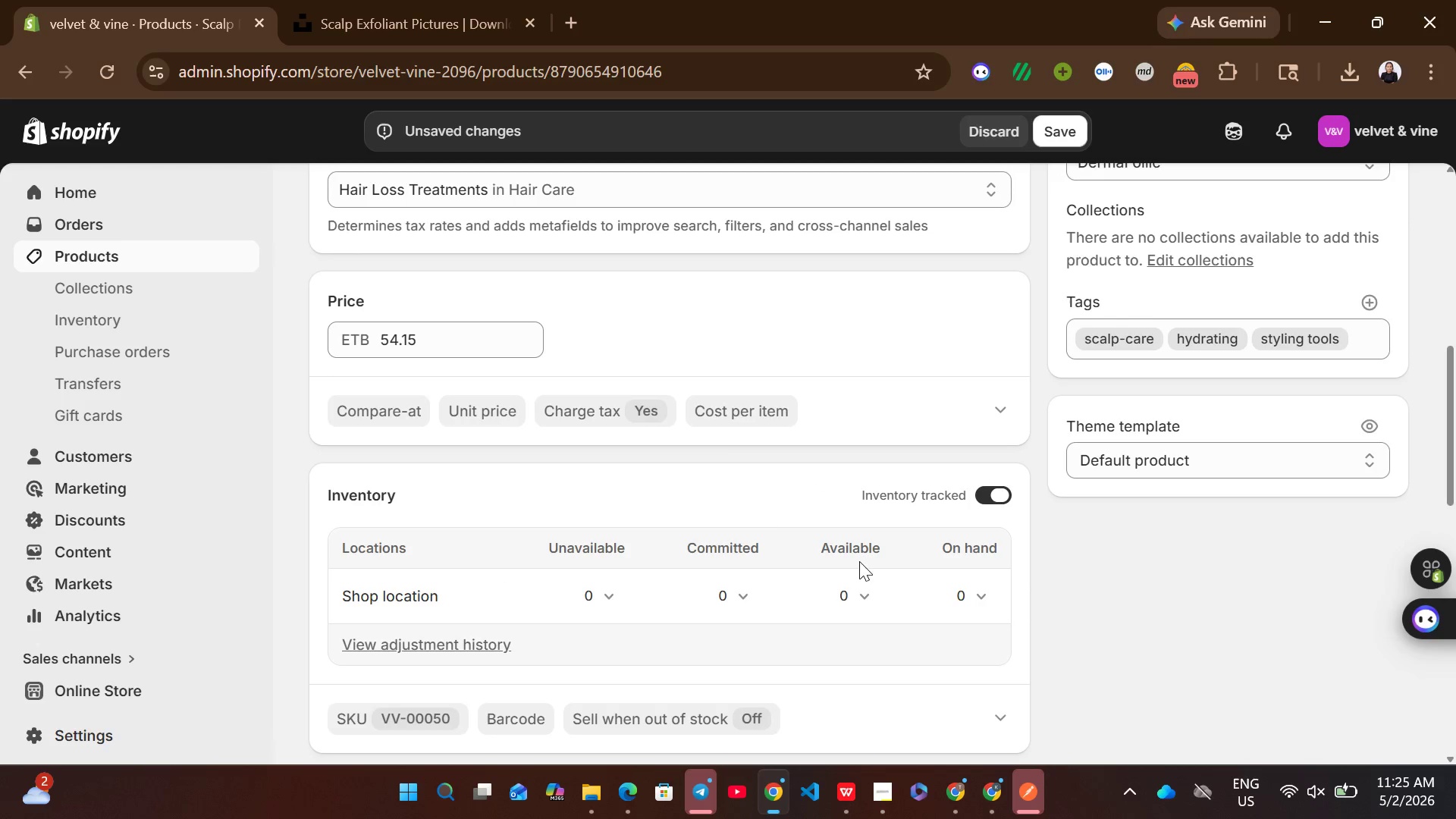 
left_click([839, 579])
 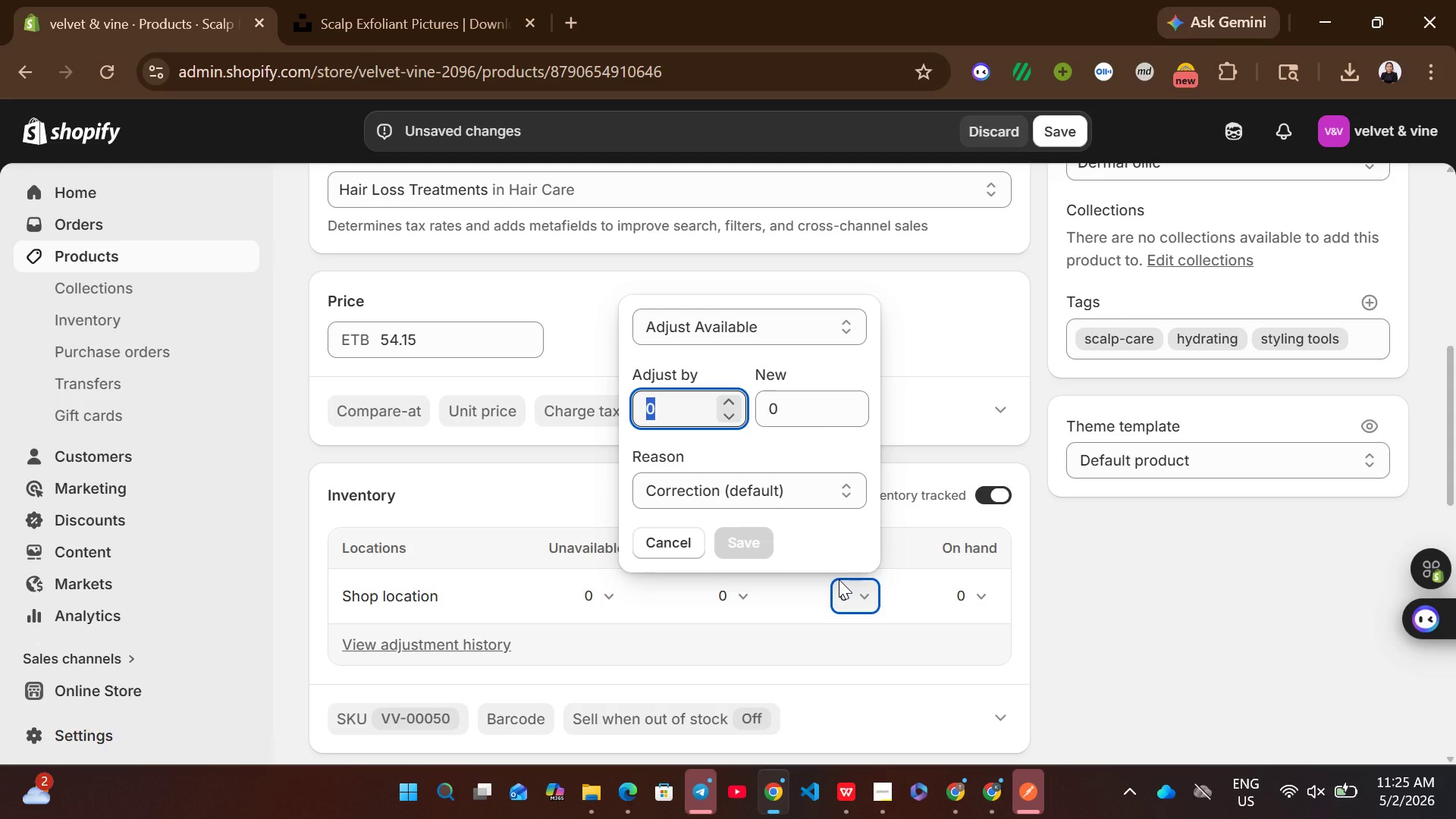 
type(92)
 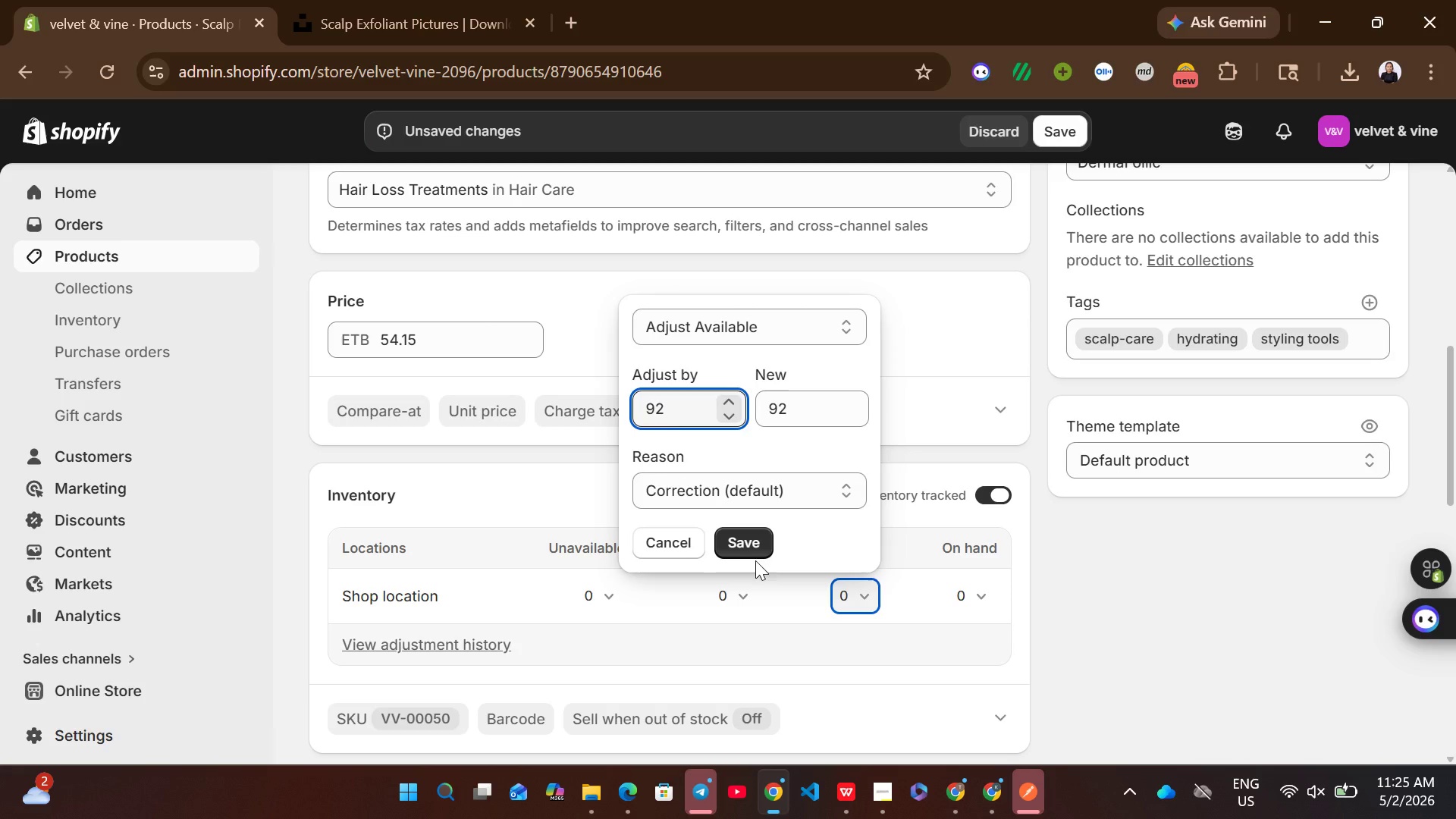 
left_click([742, 548])
 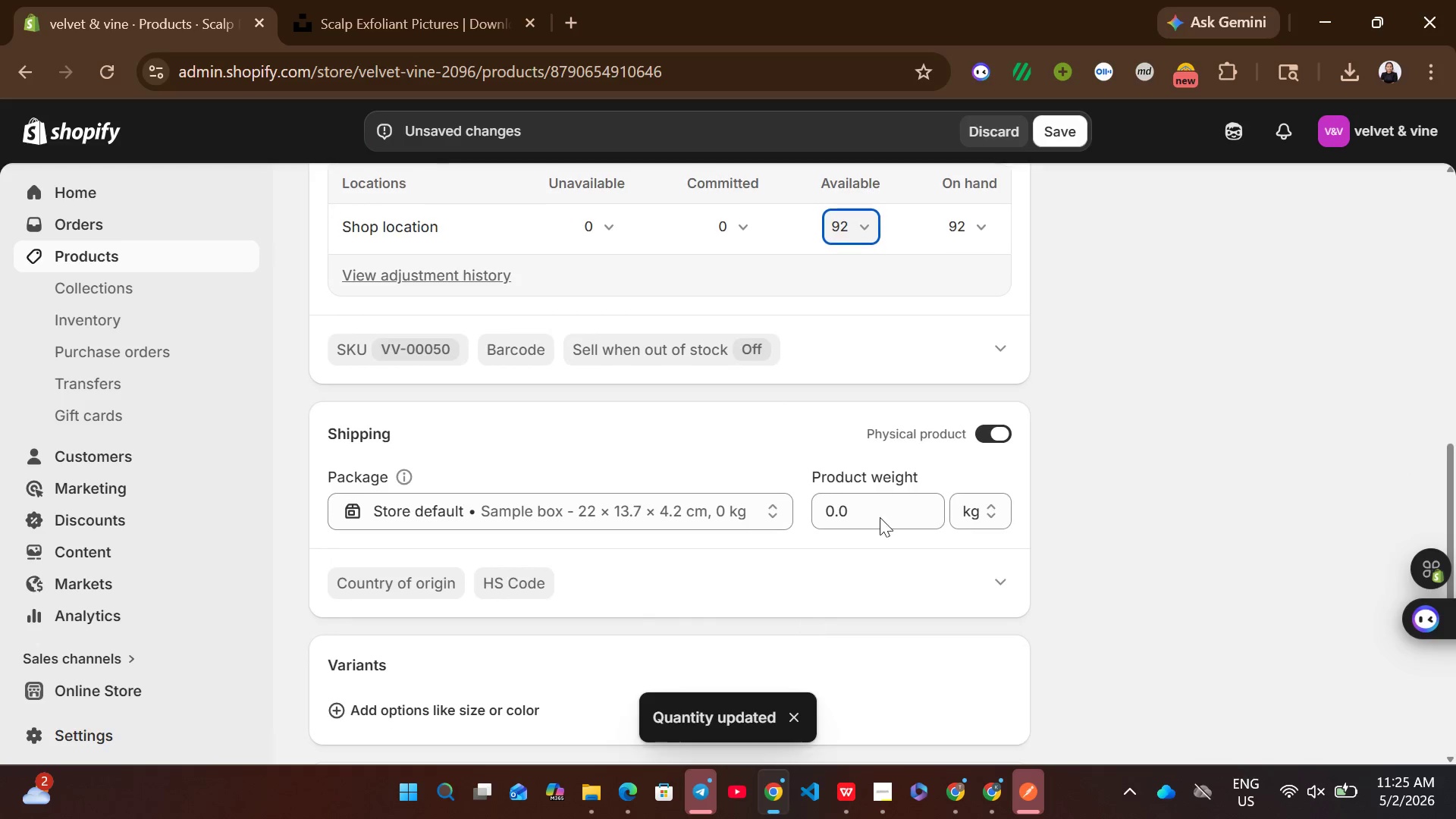 
left_click([852, 511])
 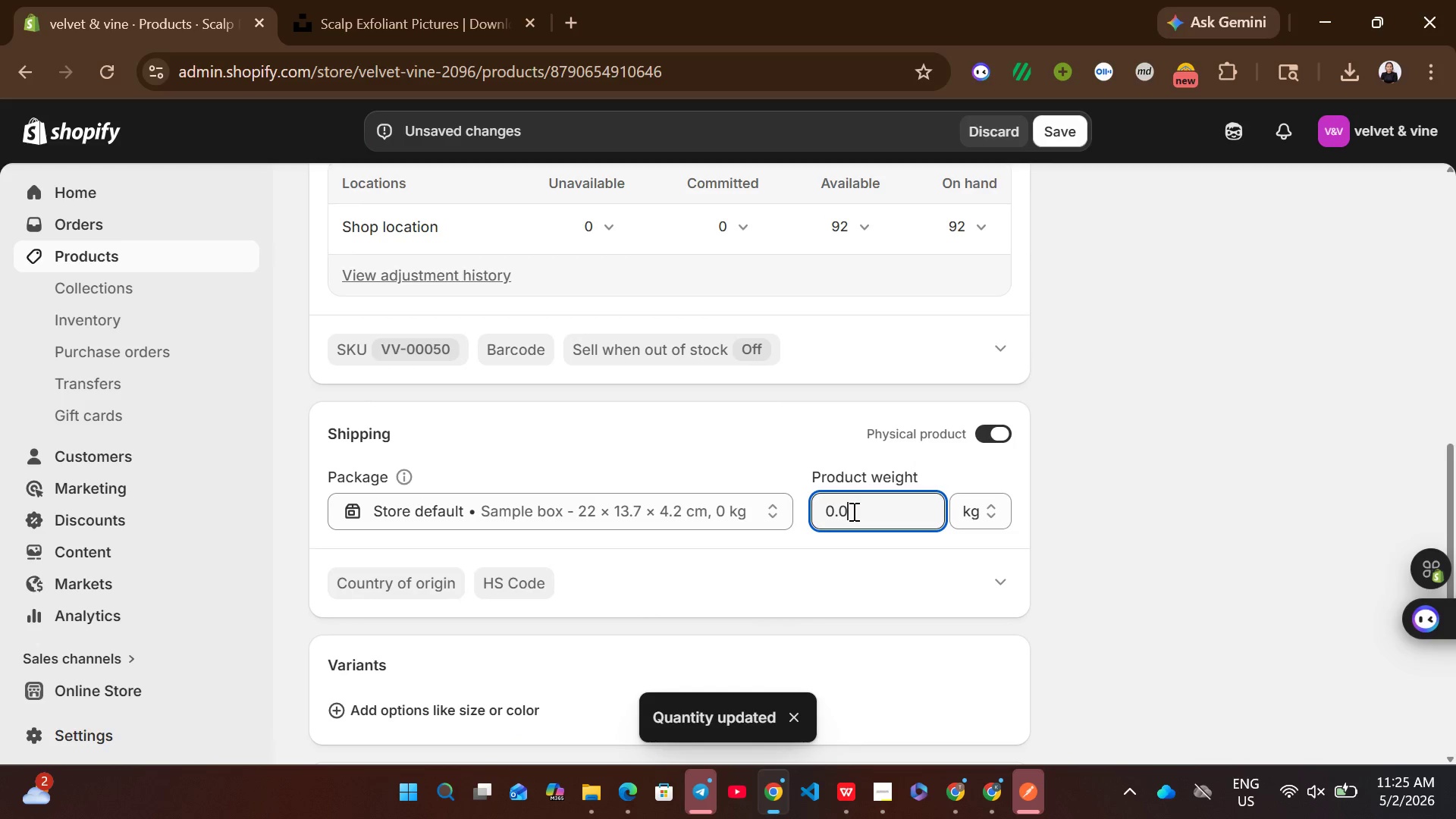 
key(Control+A)
 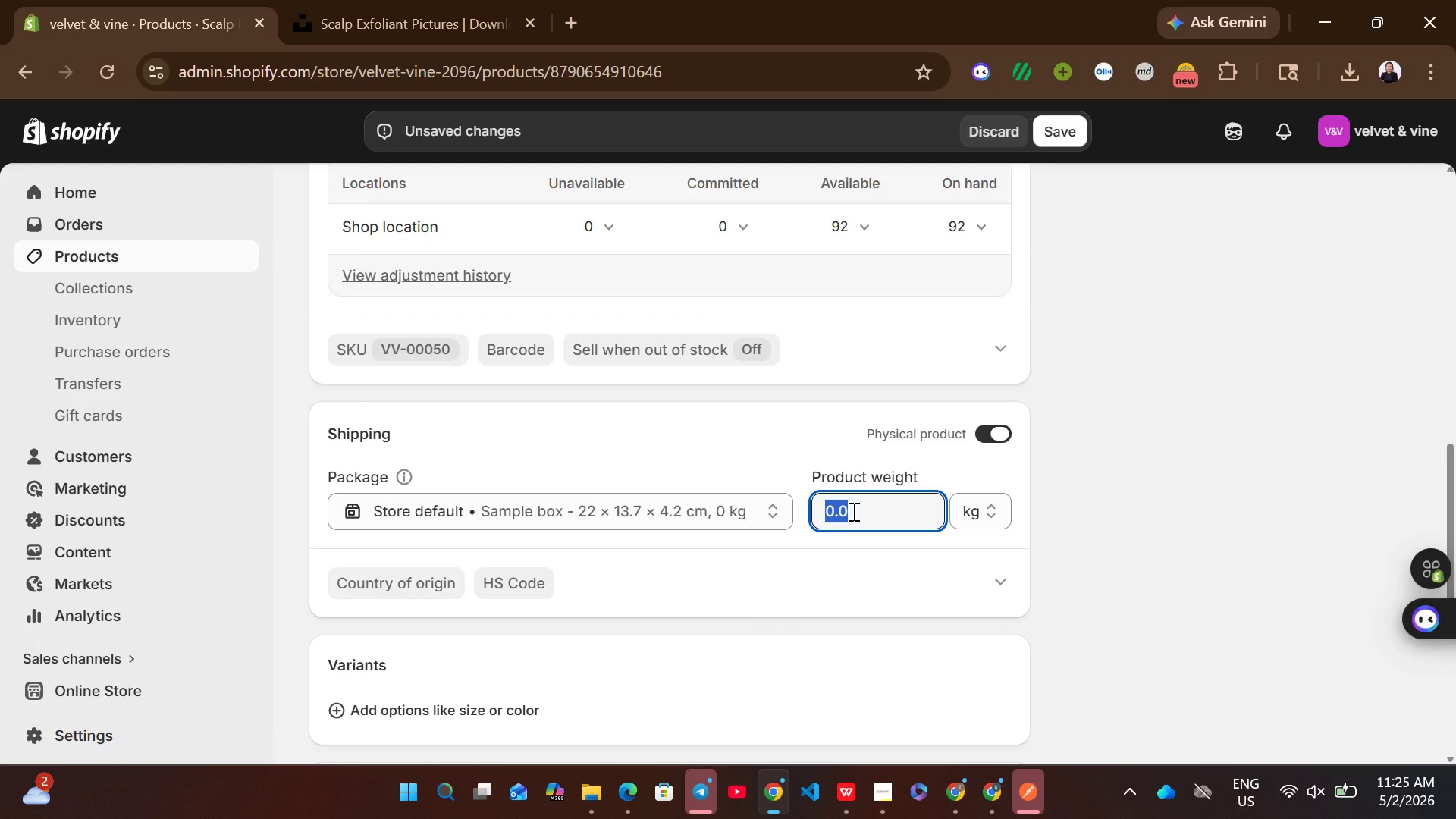 
type(1655)
 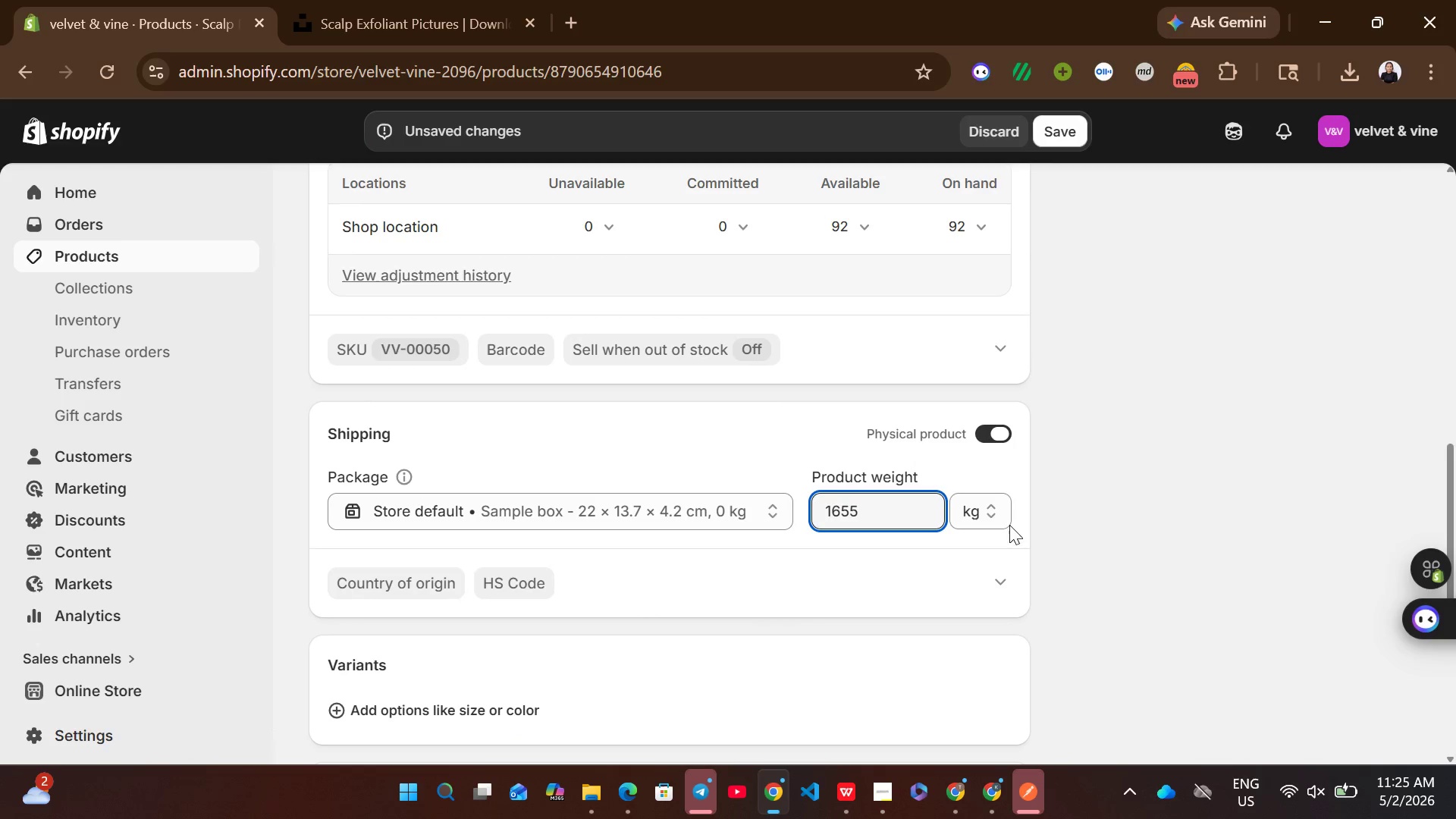 
left_click([984, 513])
 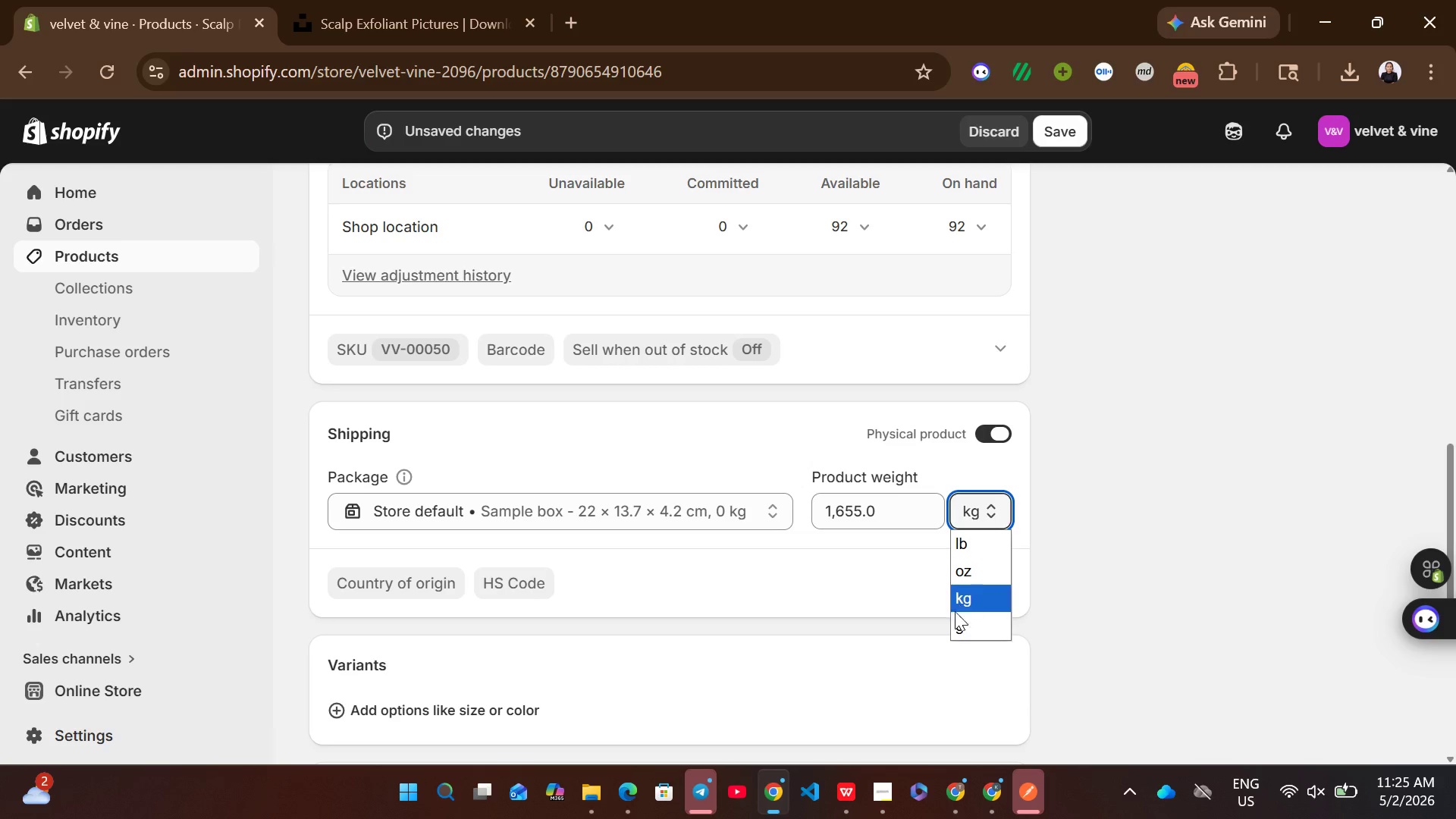 
left_click([952, 618])
 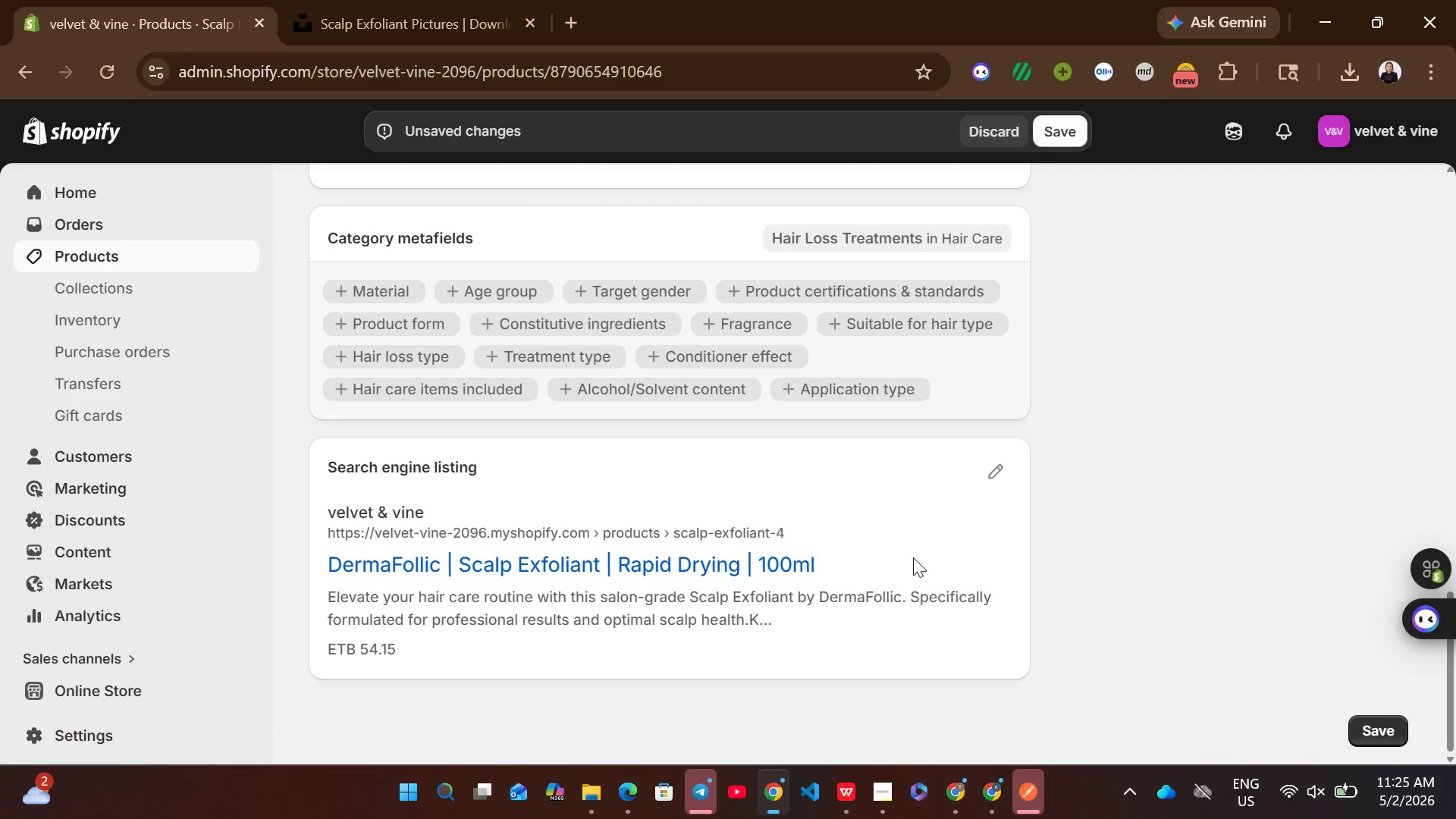 
left_click([981, 475])
 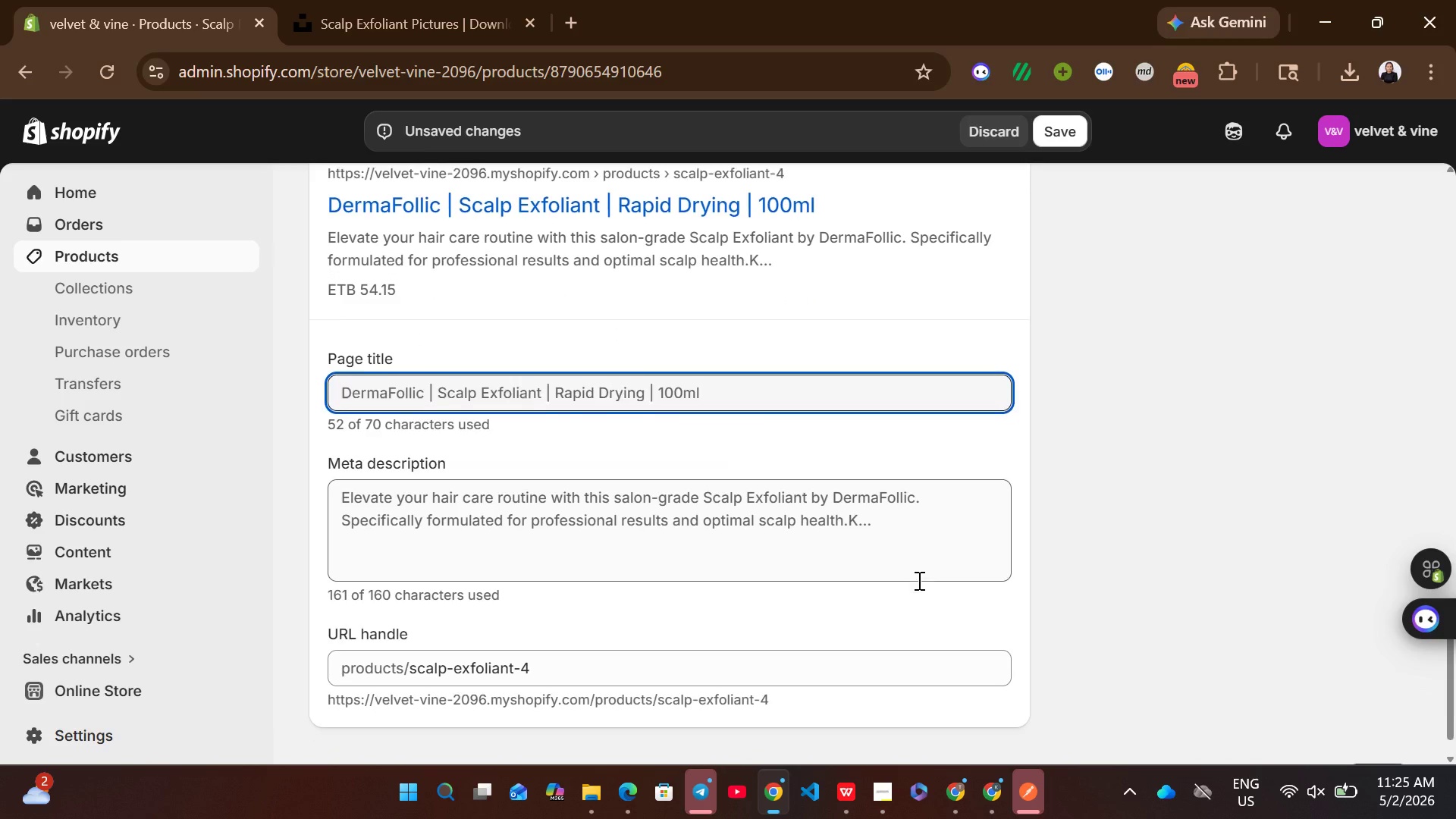 
left_click([881, 546])
 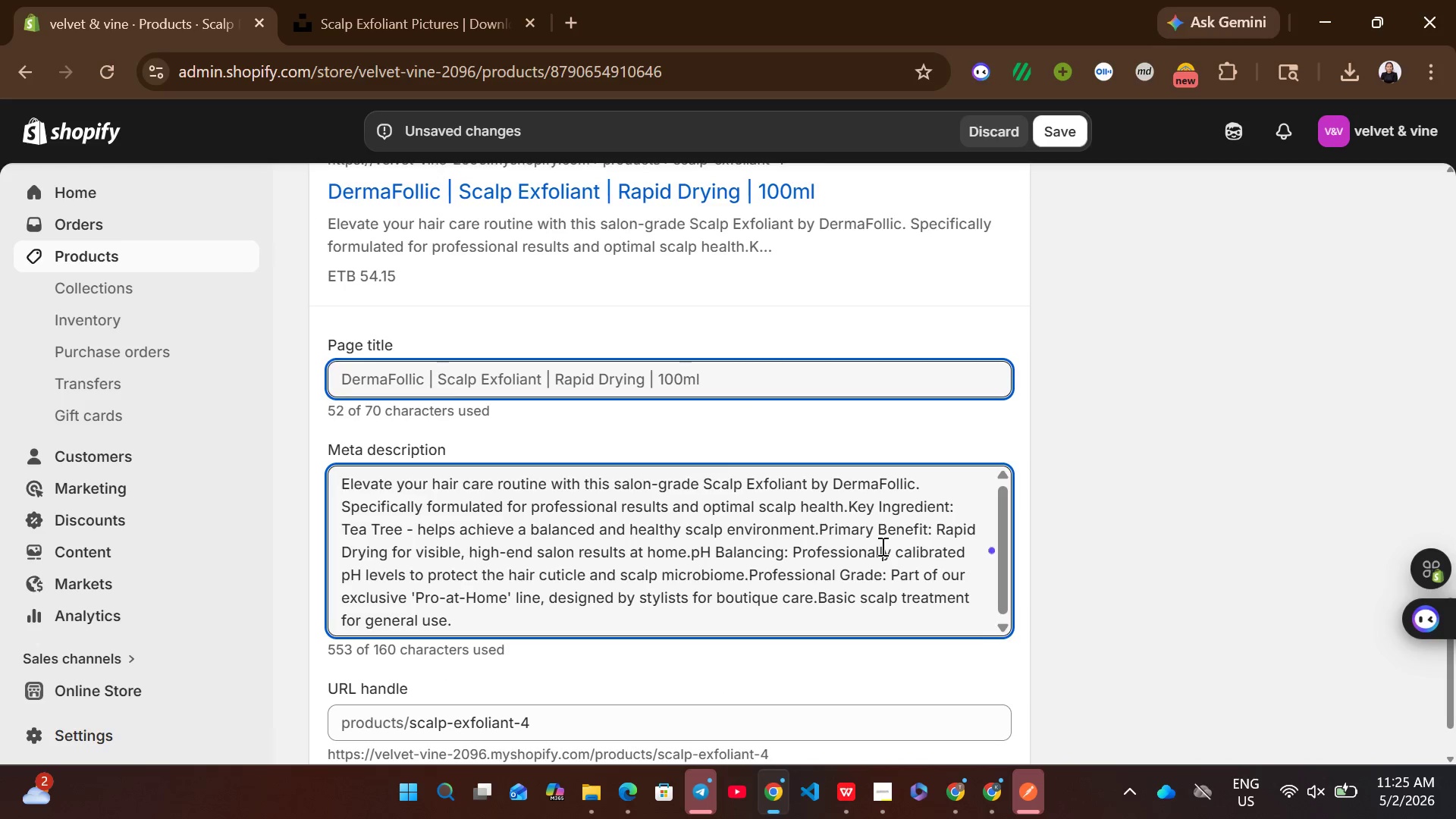 
key(Control+CapsLock)
 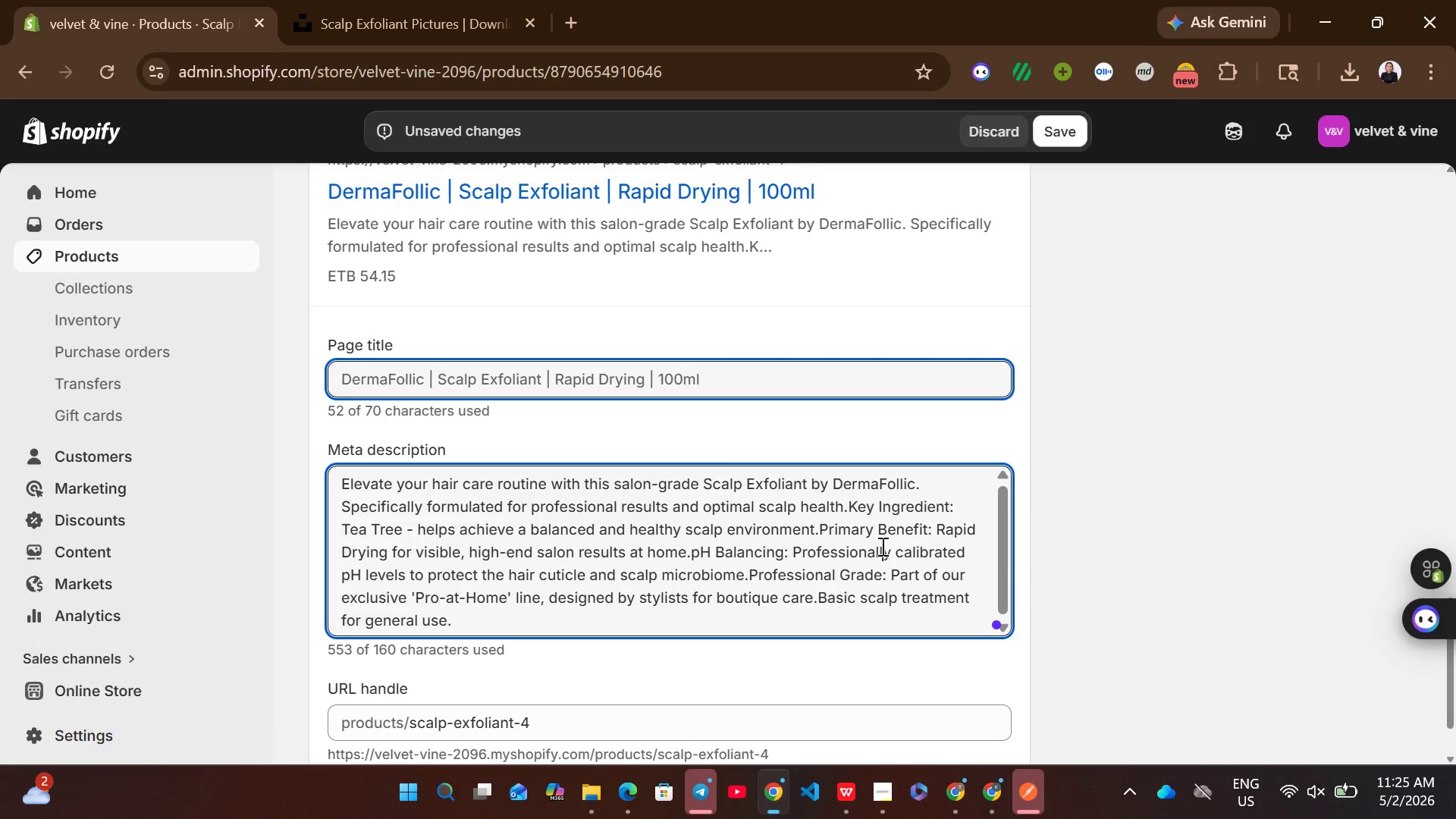 
key(CapsLock)
 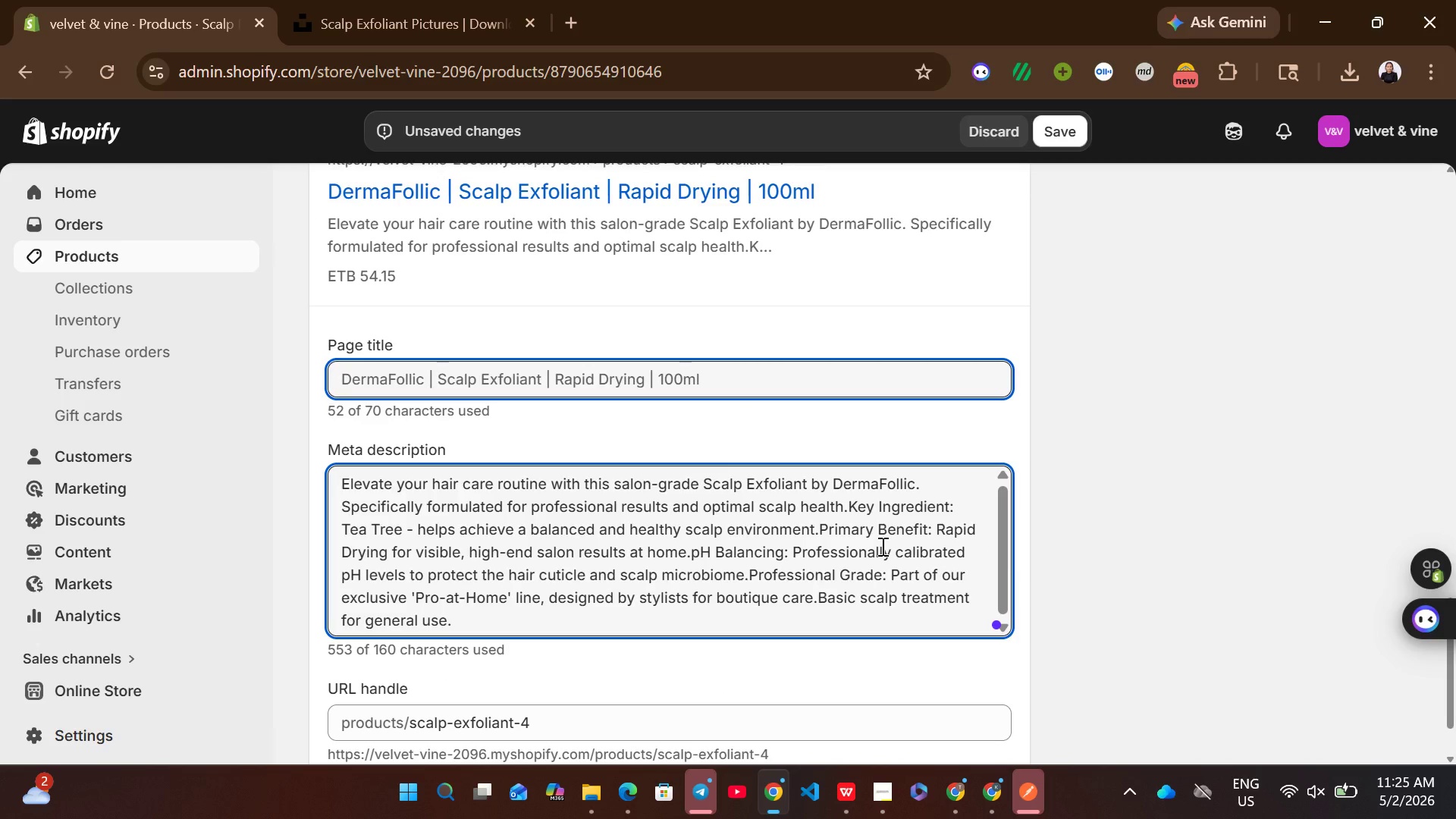 
key(Control+ControlLeft)
 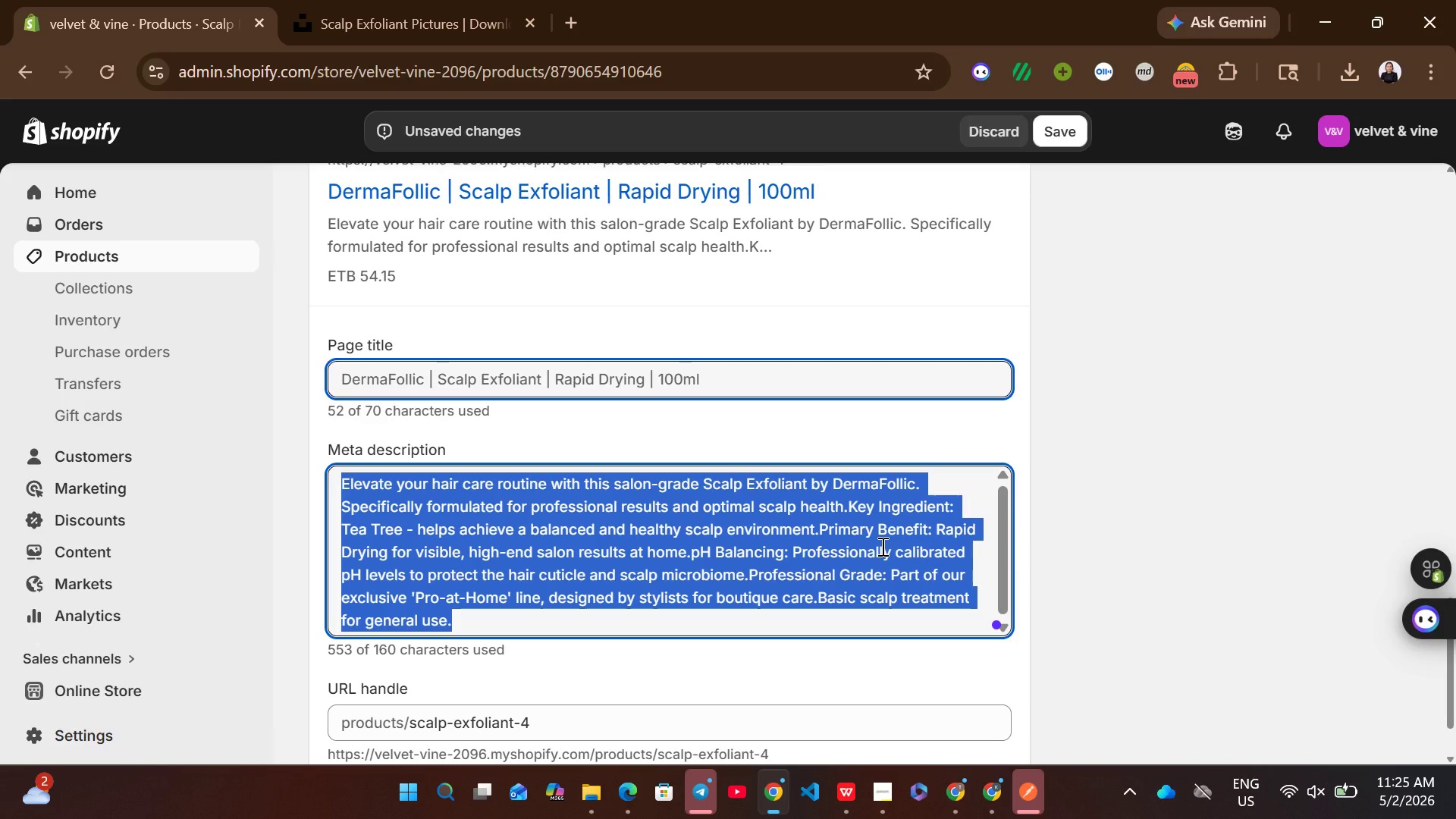 
key(Control+A)
 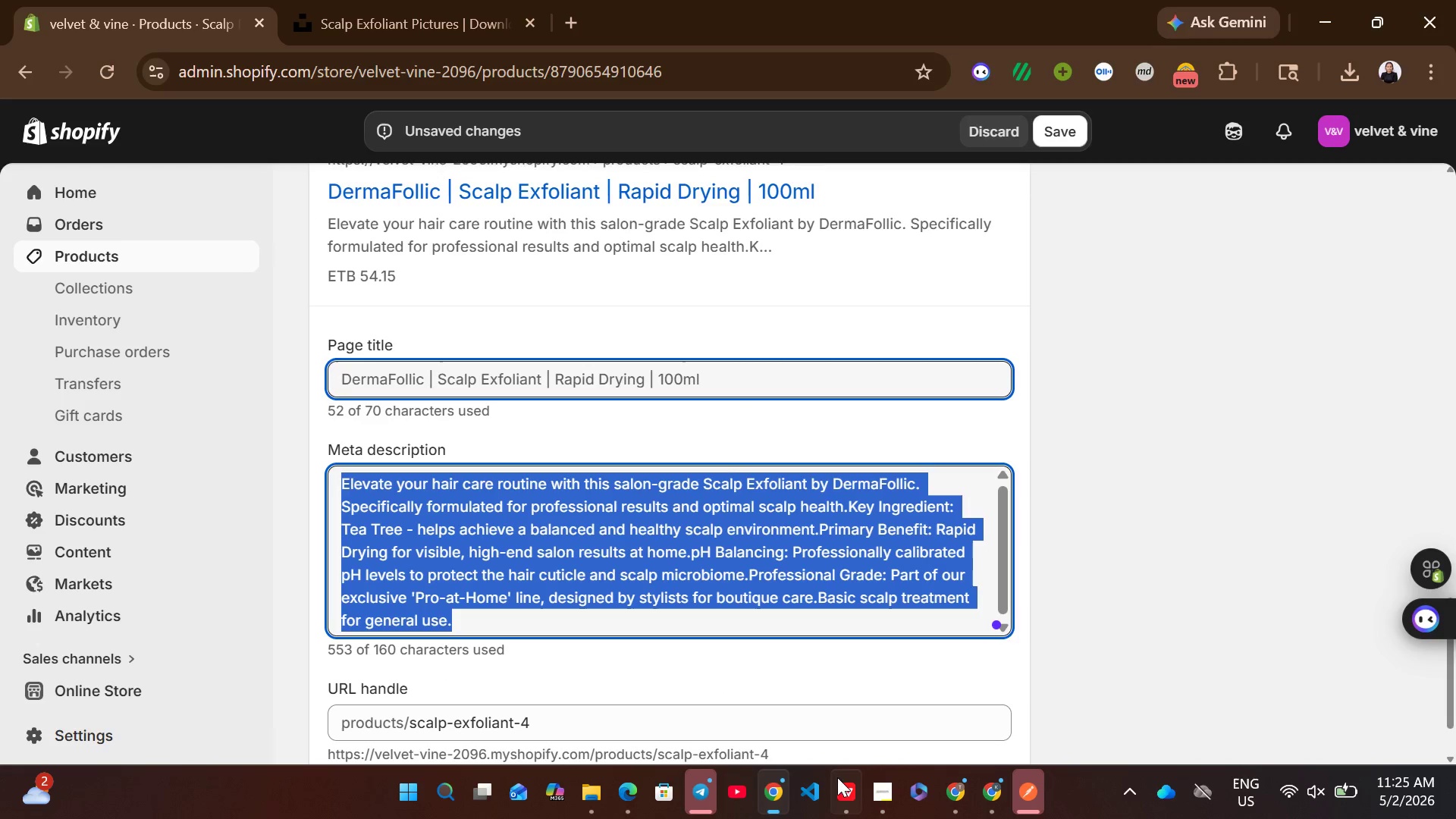 
left_click([841, 789])
 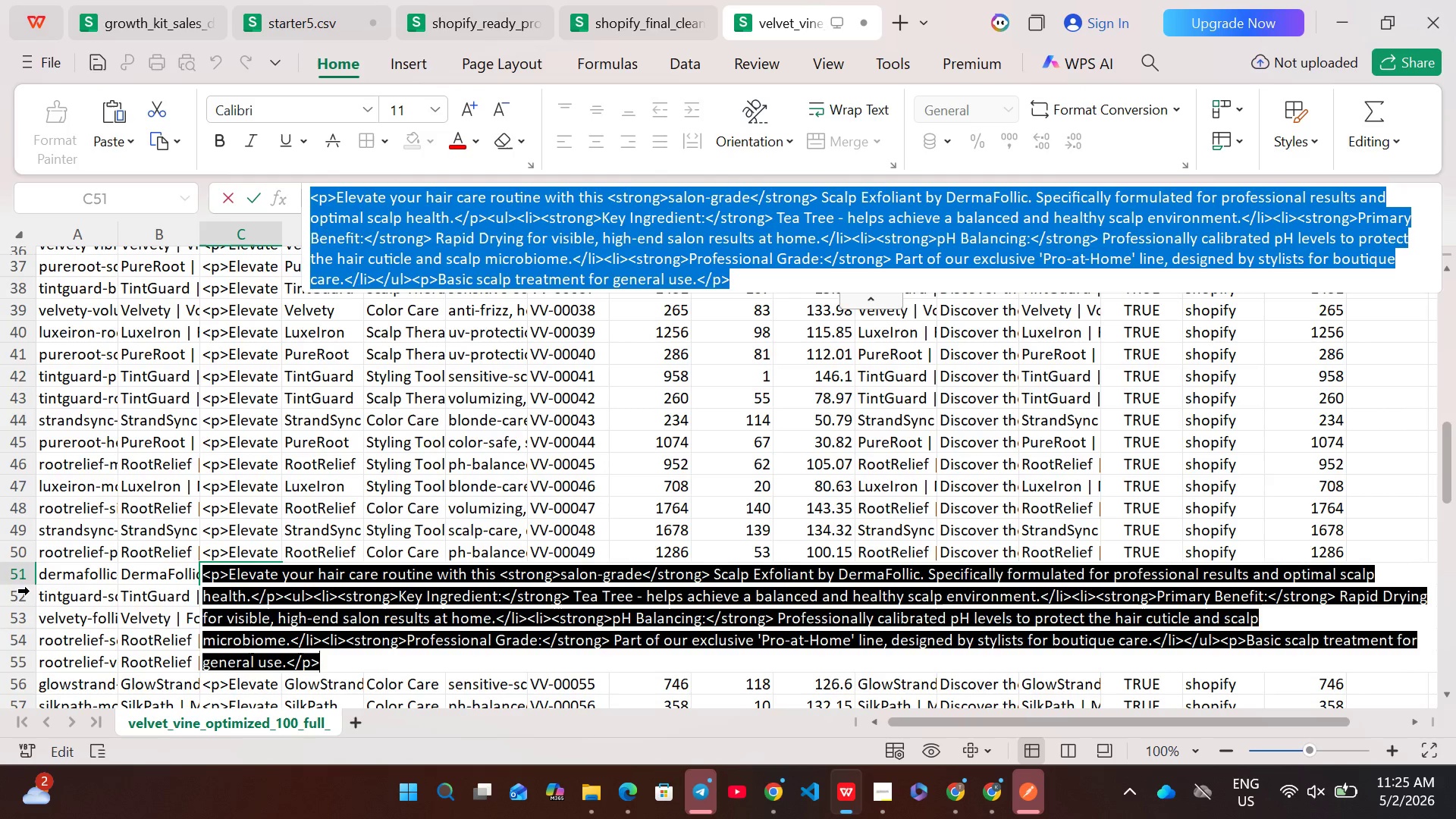 
left_click([20, 582])
 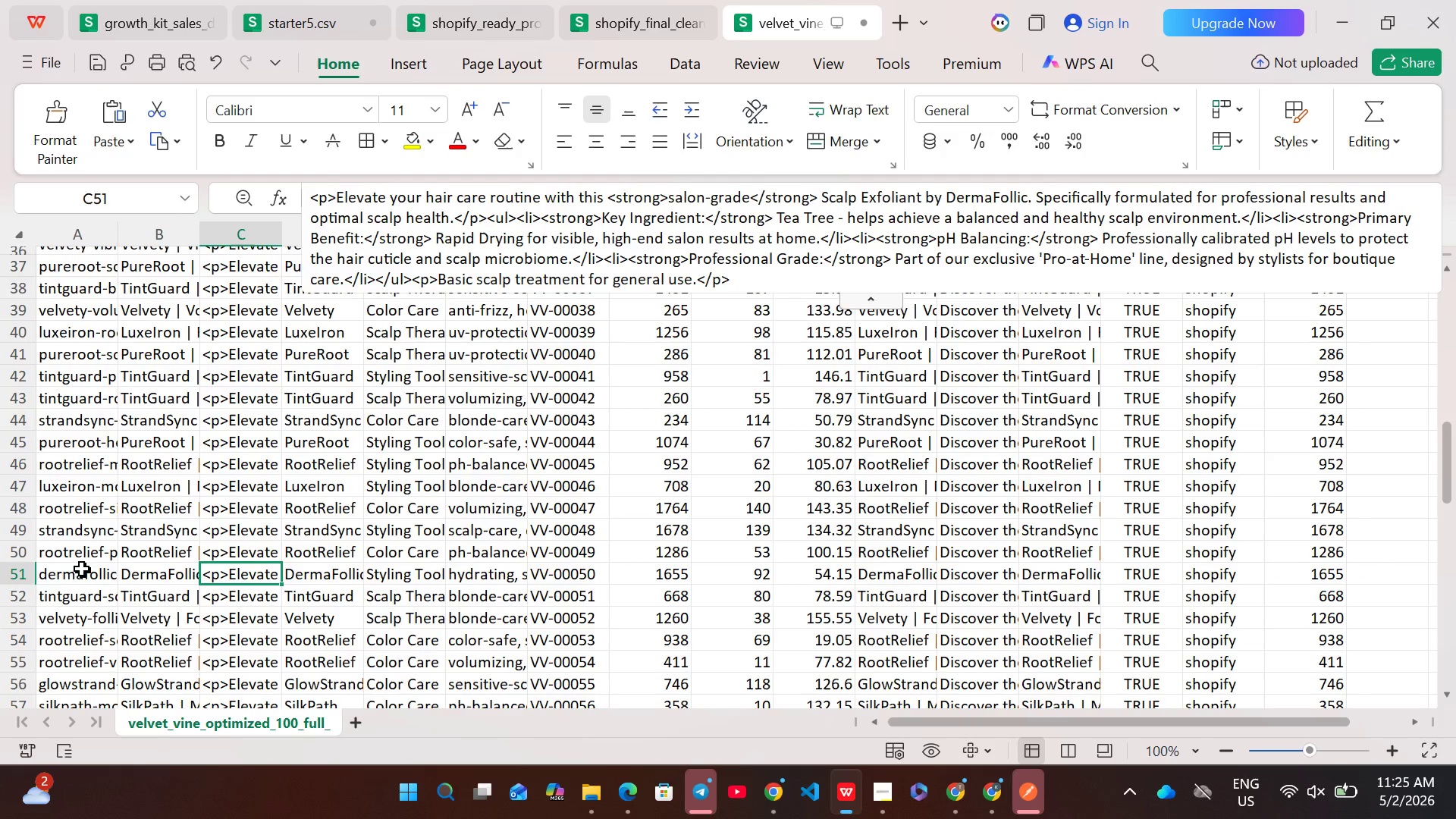 
left_click([21, 583])
 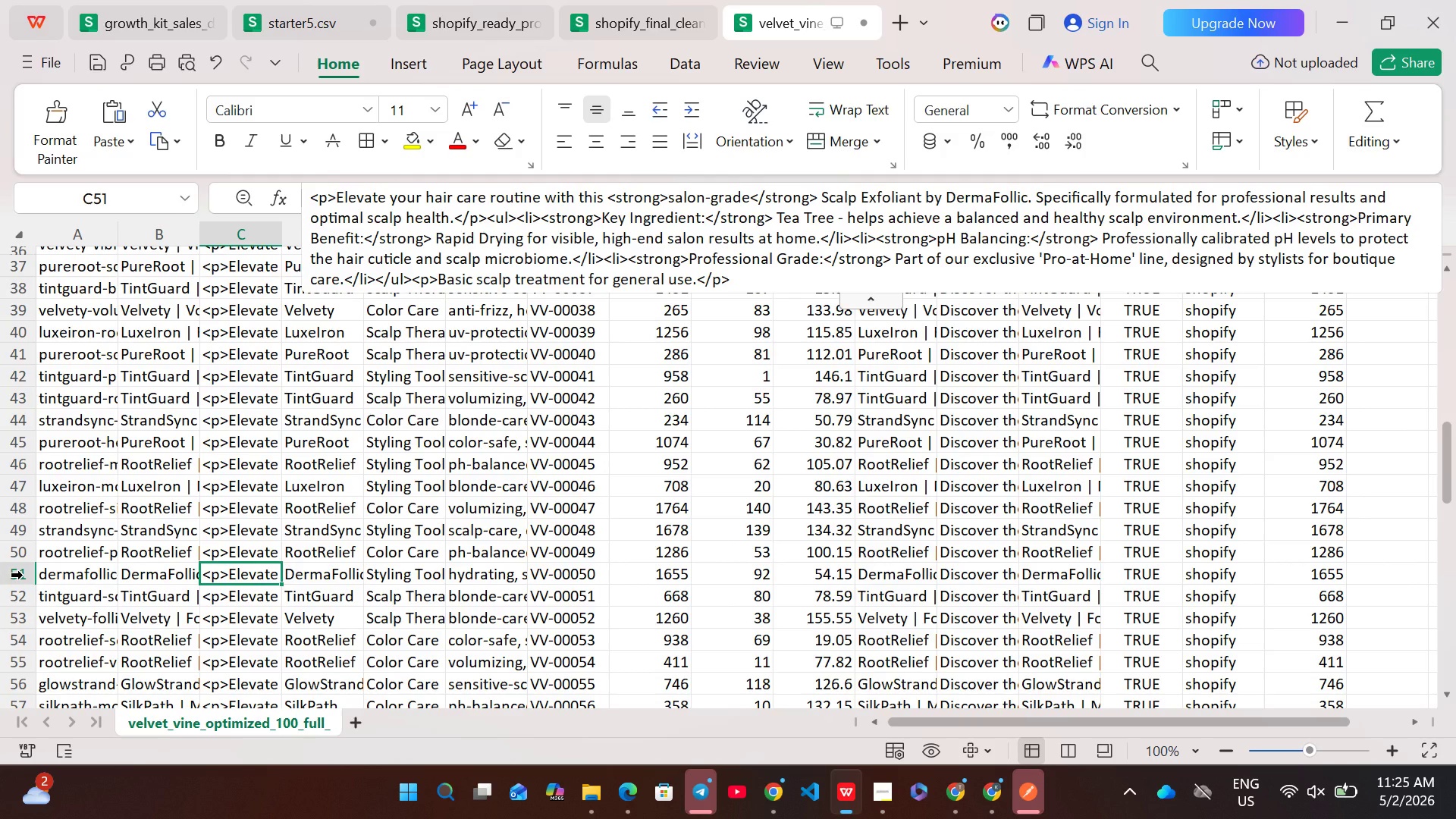 
left_click([23, 575])
 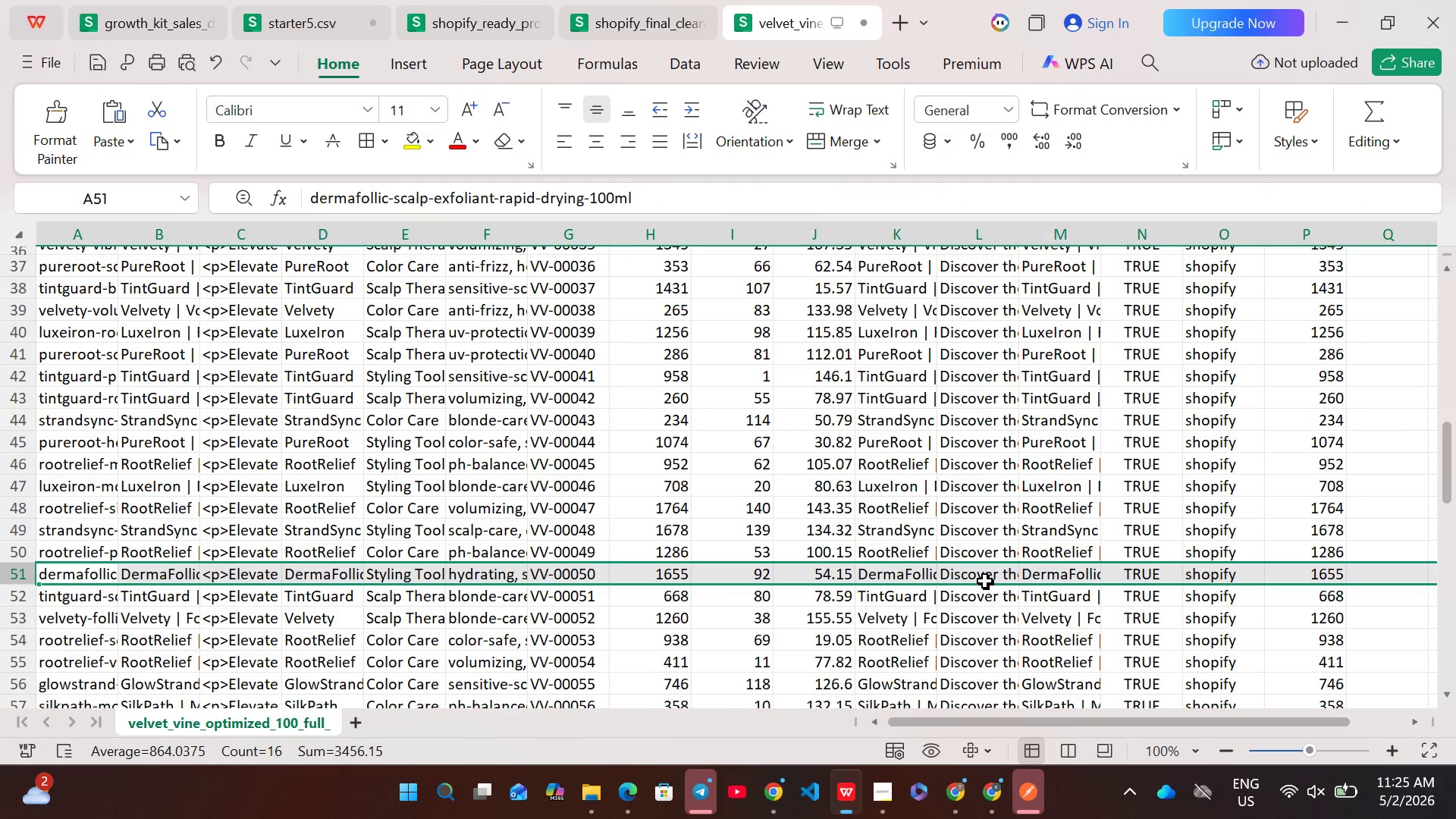 
double_click([985, 581])
 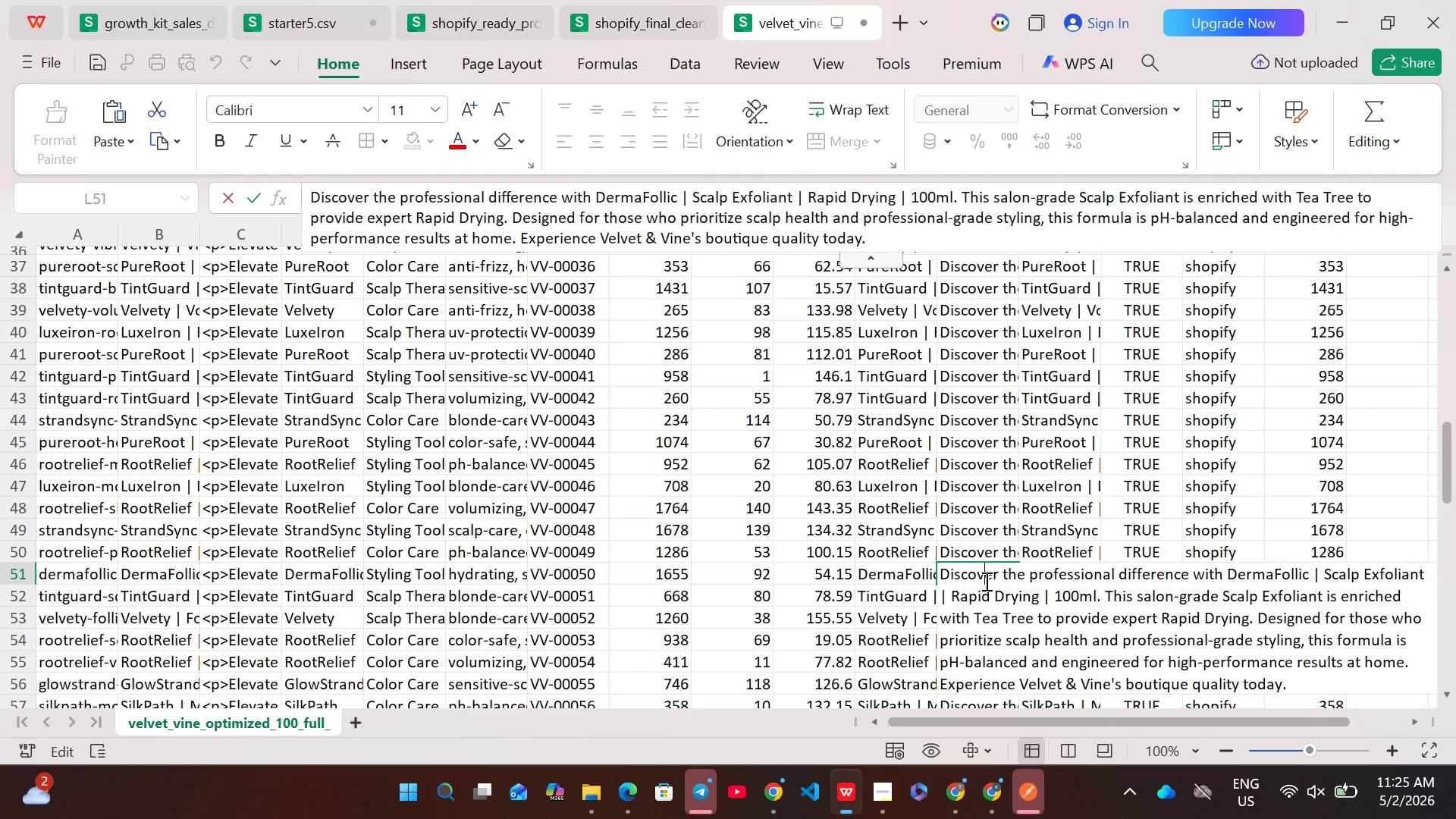 
key(Control+A)
 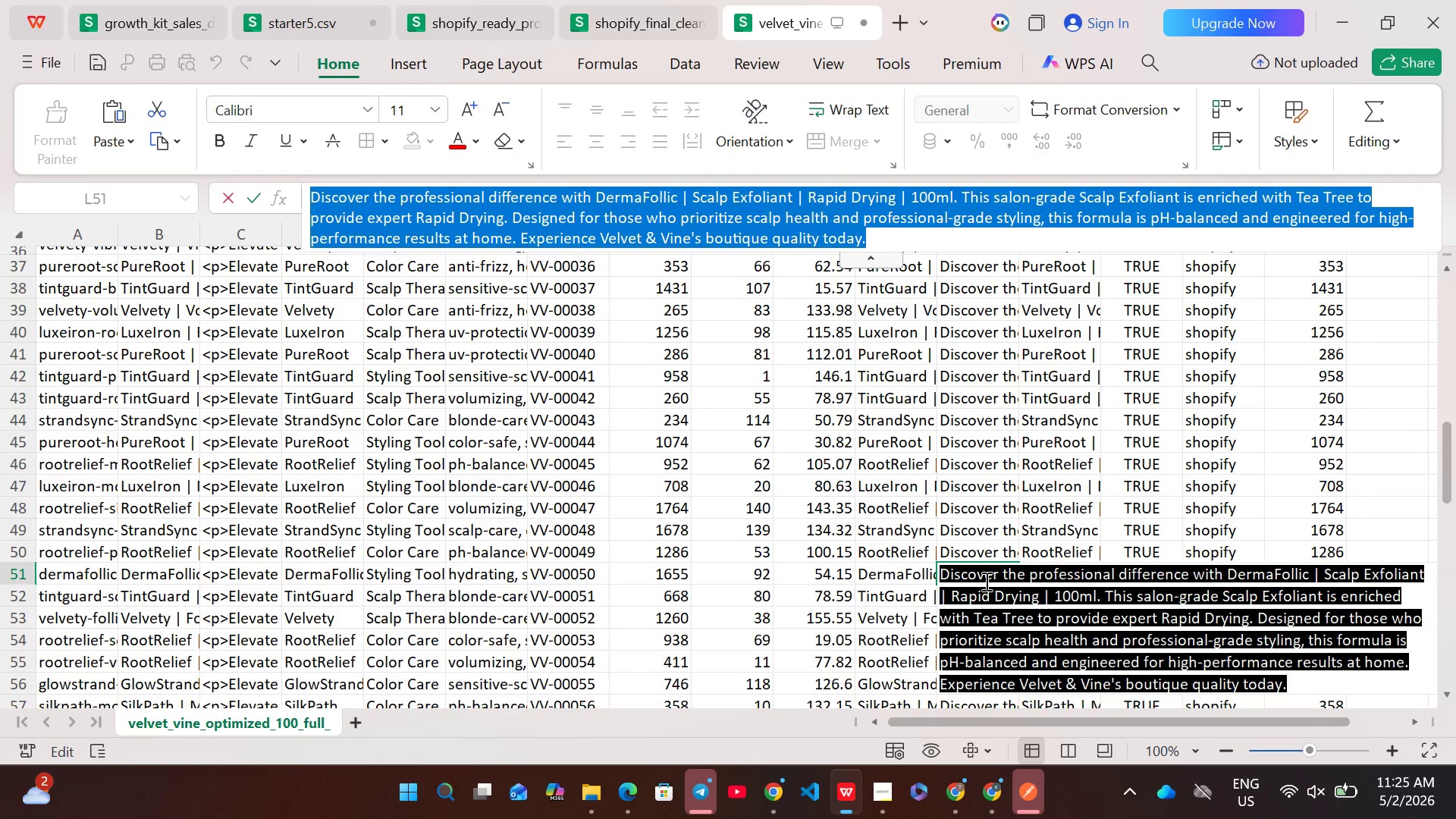 
key(Control+ControlLeft)
 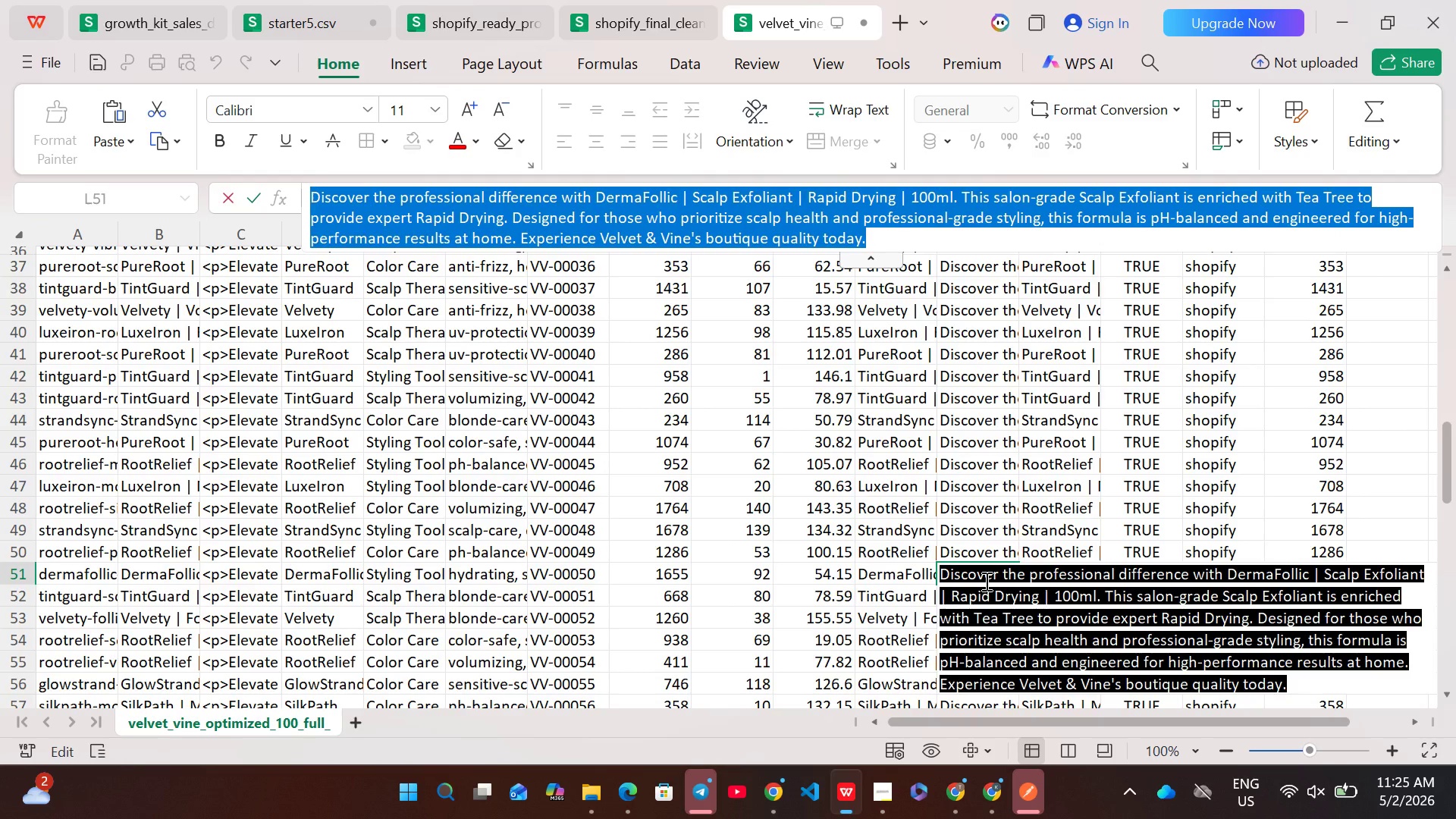 
key(Control+C)
 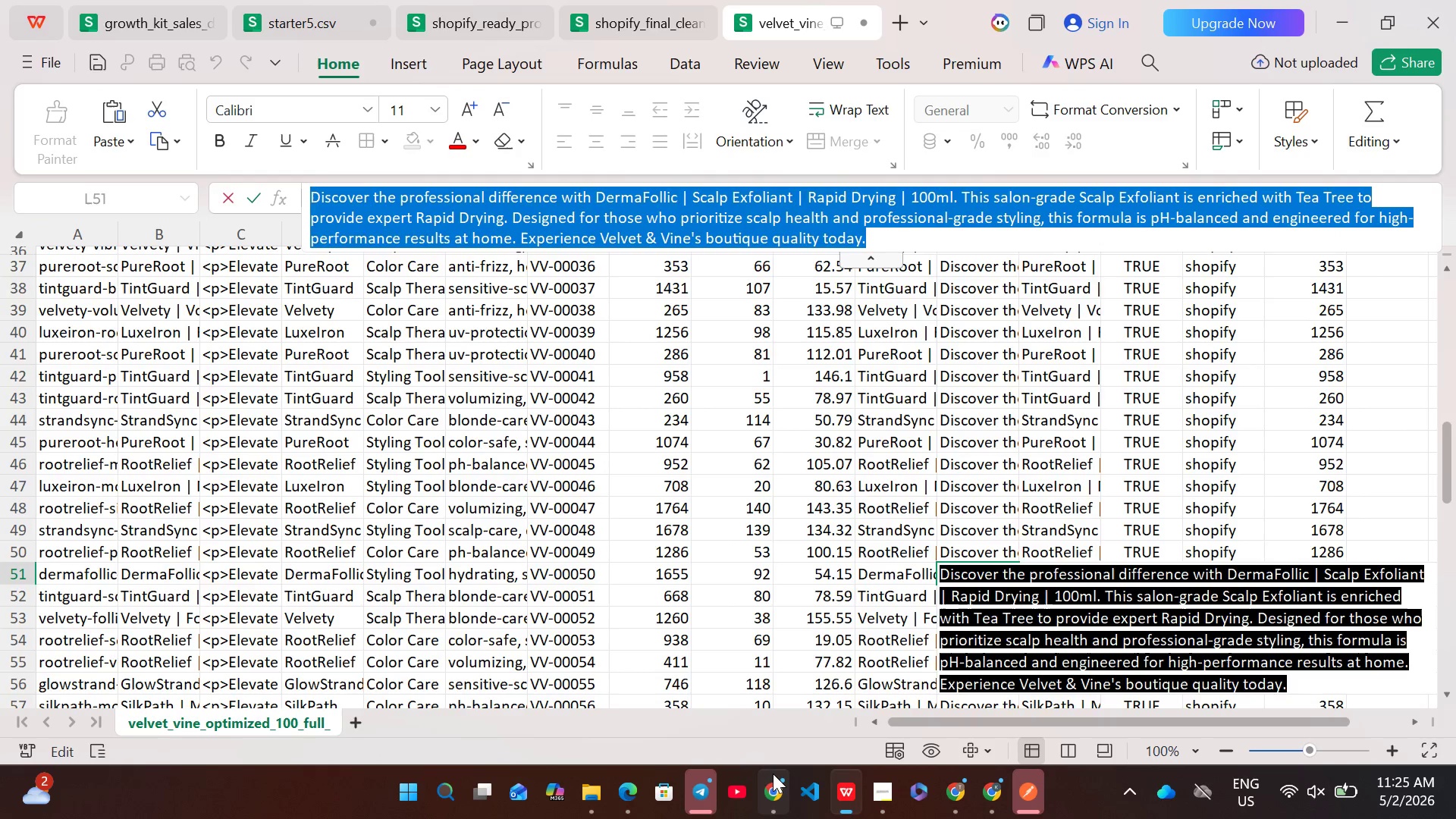 
left_click([773, 774])
 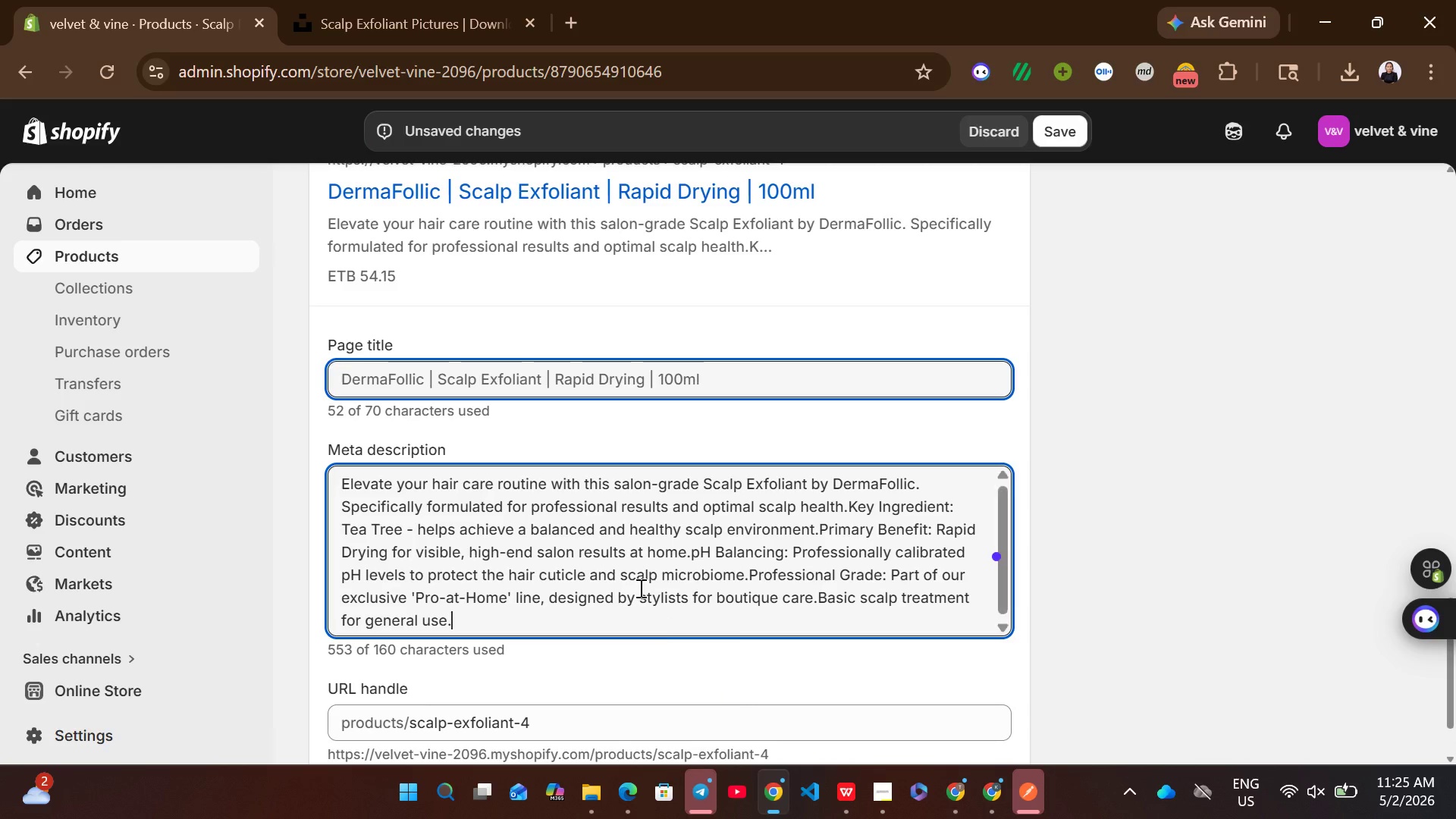 
left_click([639, 587])
 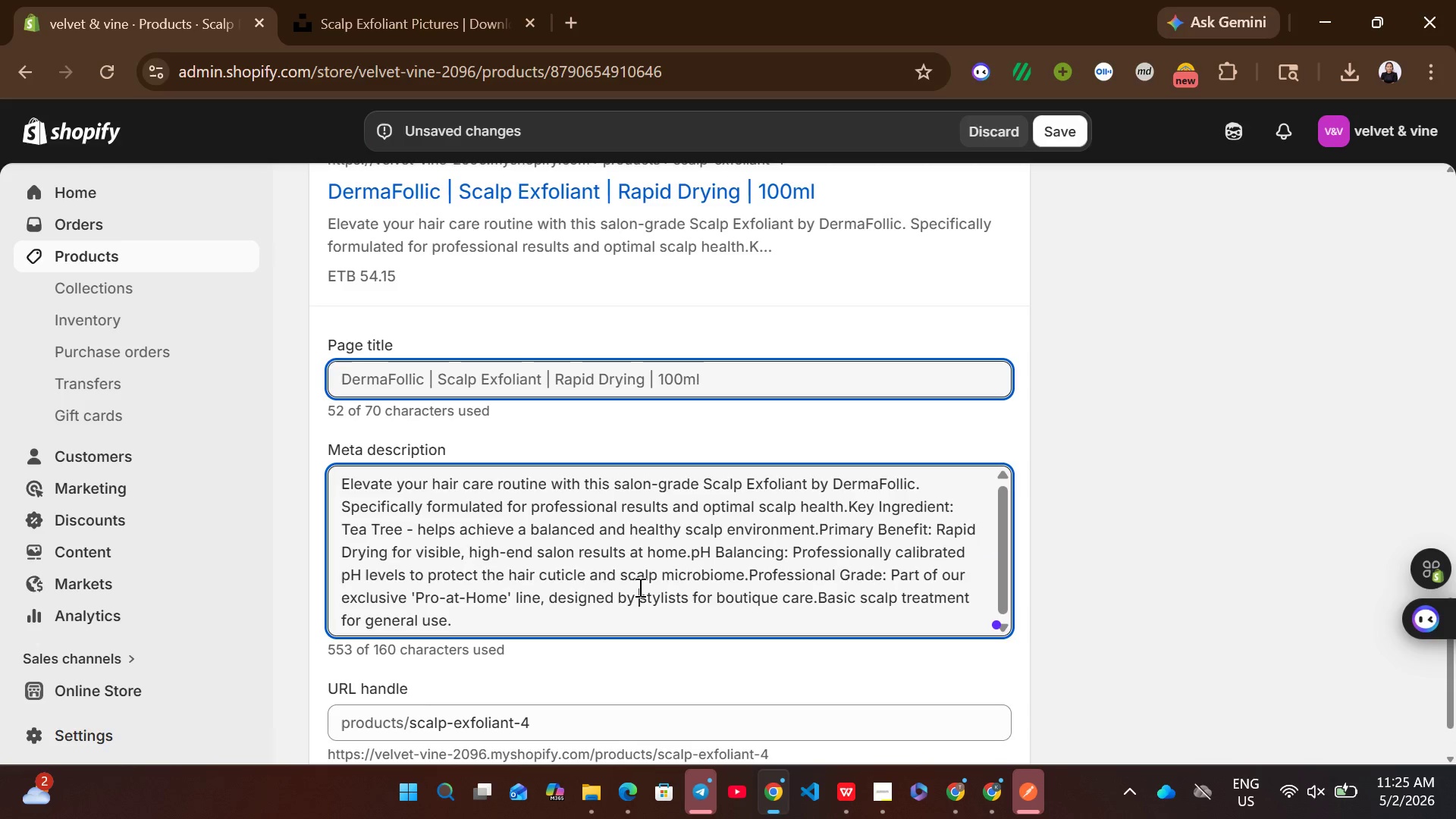 
key(Control+A)
 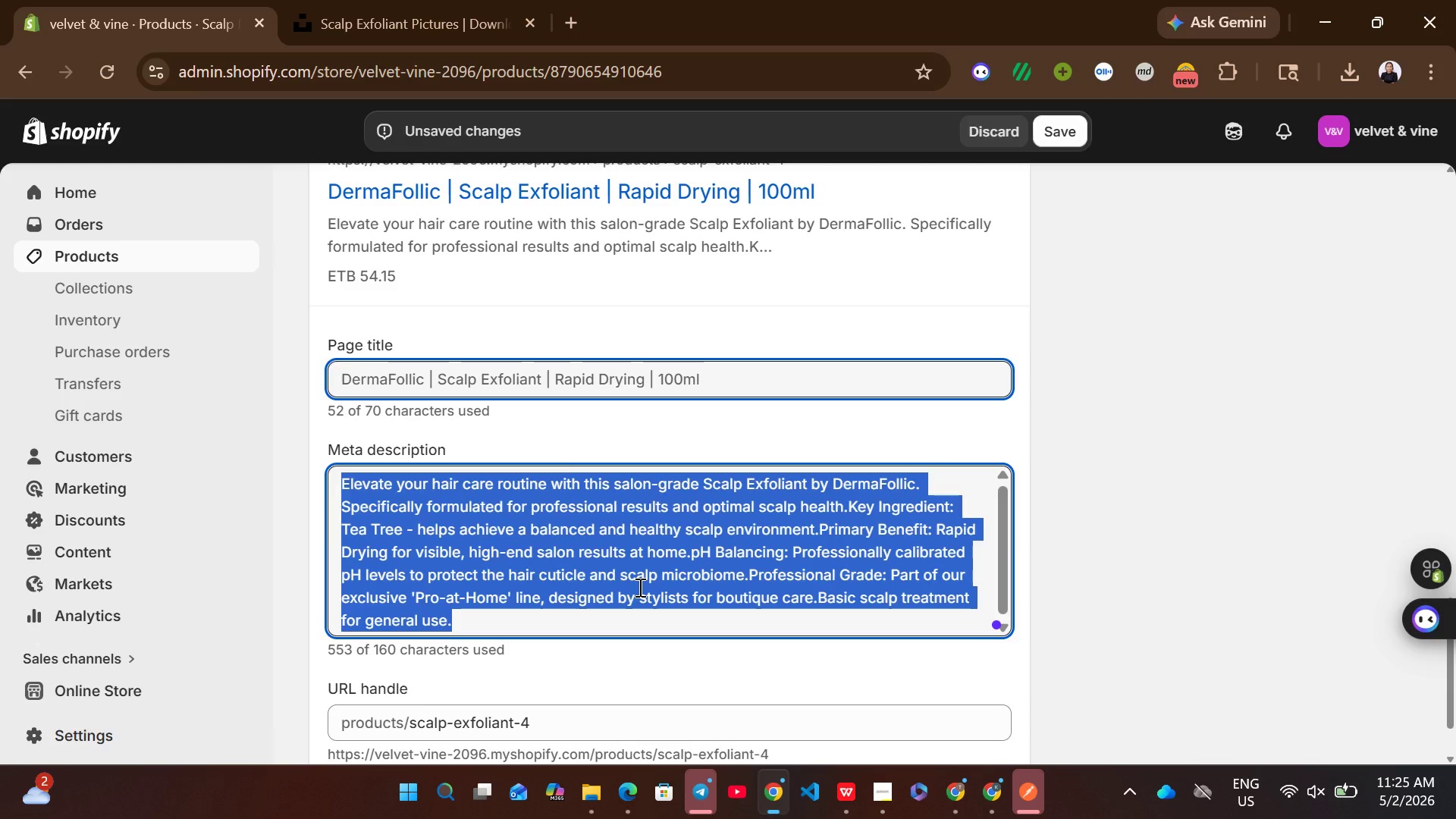 
key(Control+ControlLeft)
 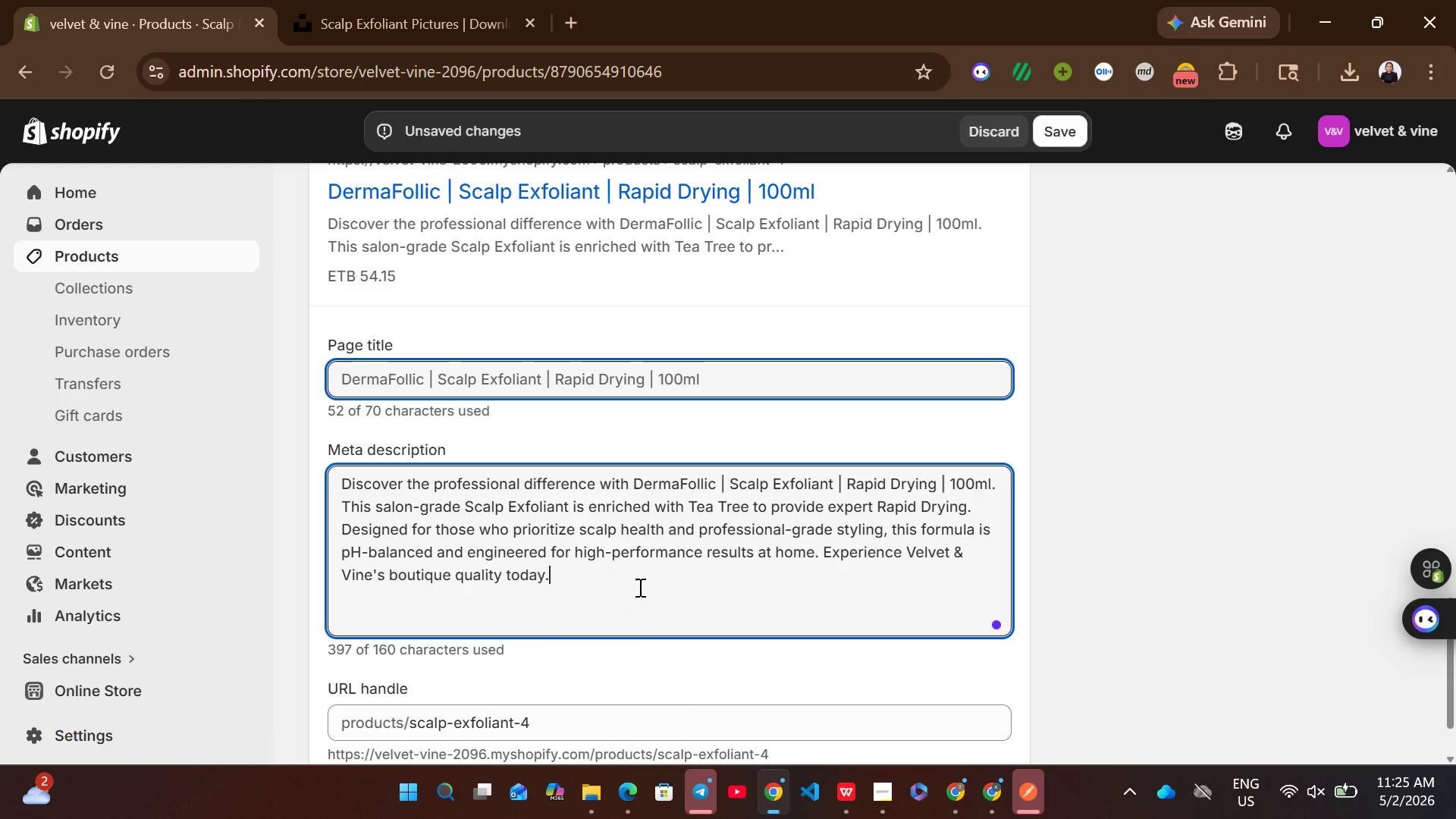 
key(Control+V)
 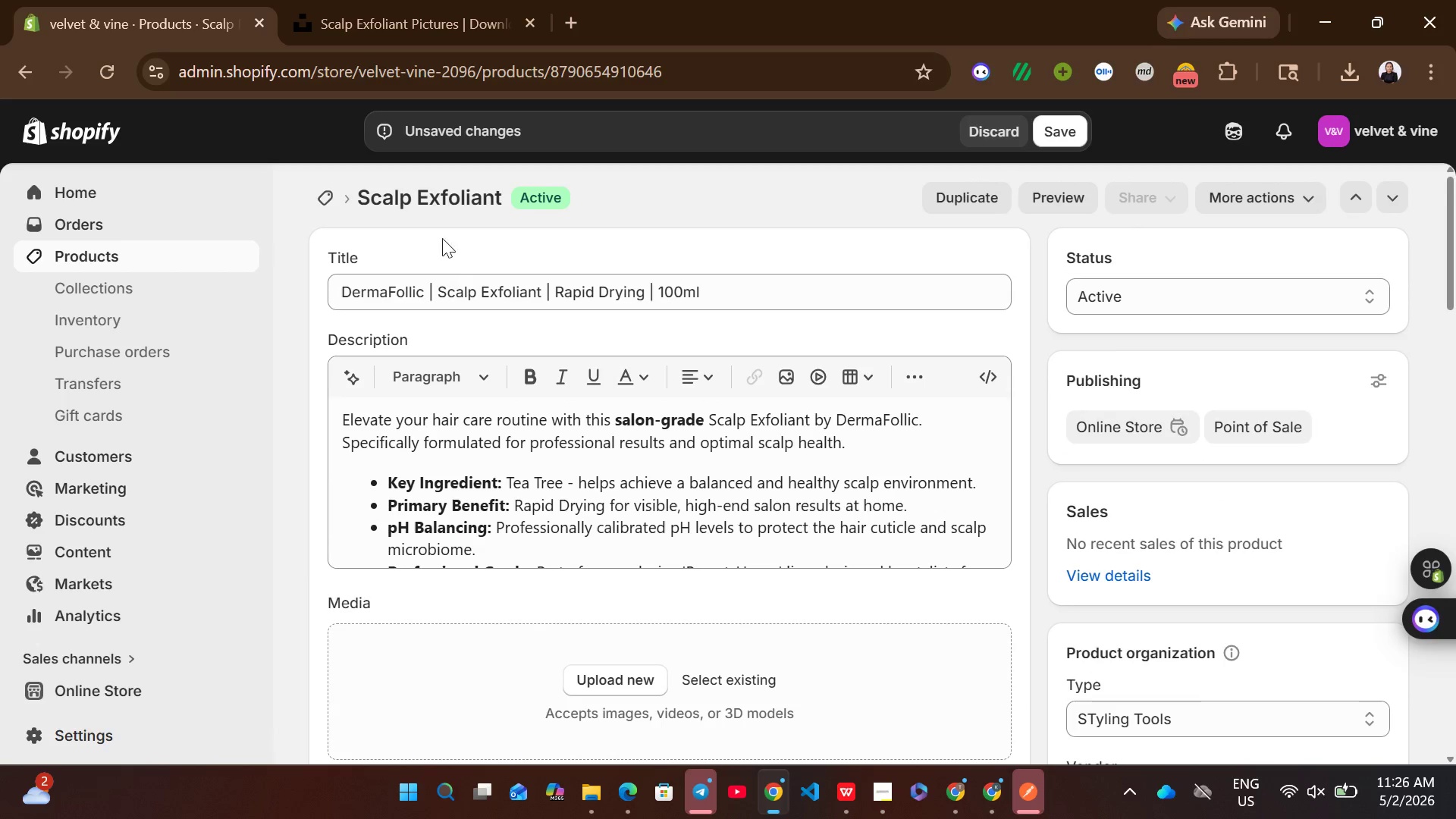 
wait(7.16)
 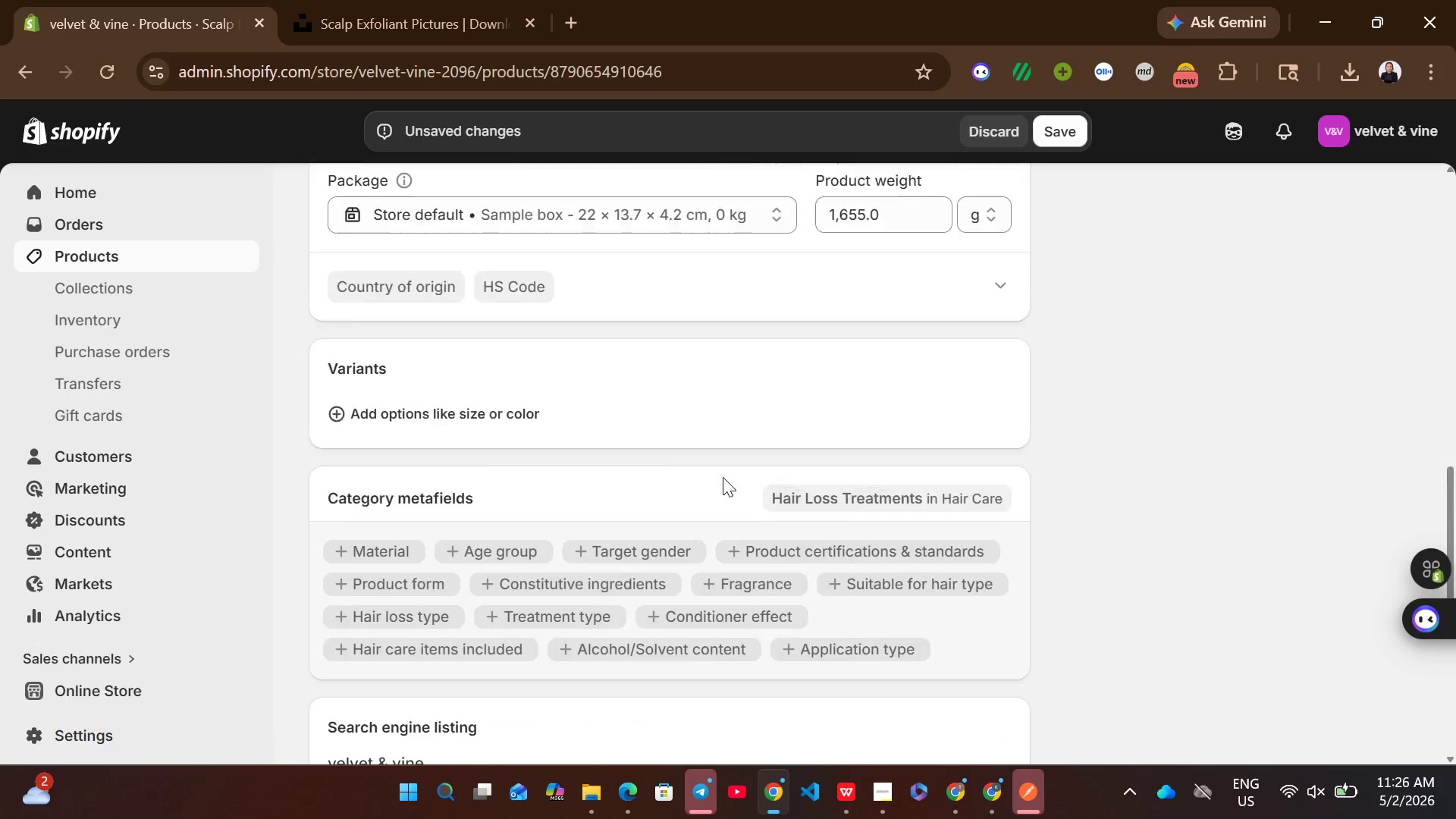 
left_click_drag(start_coordinate=[643, 294], to_coordinate=[440, 290])
 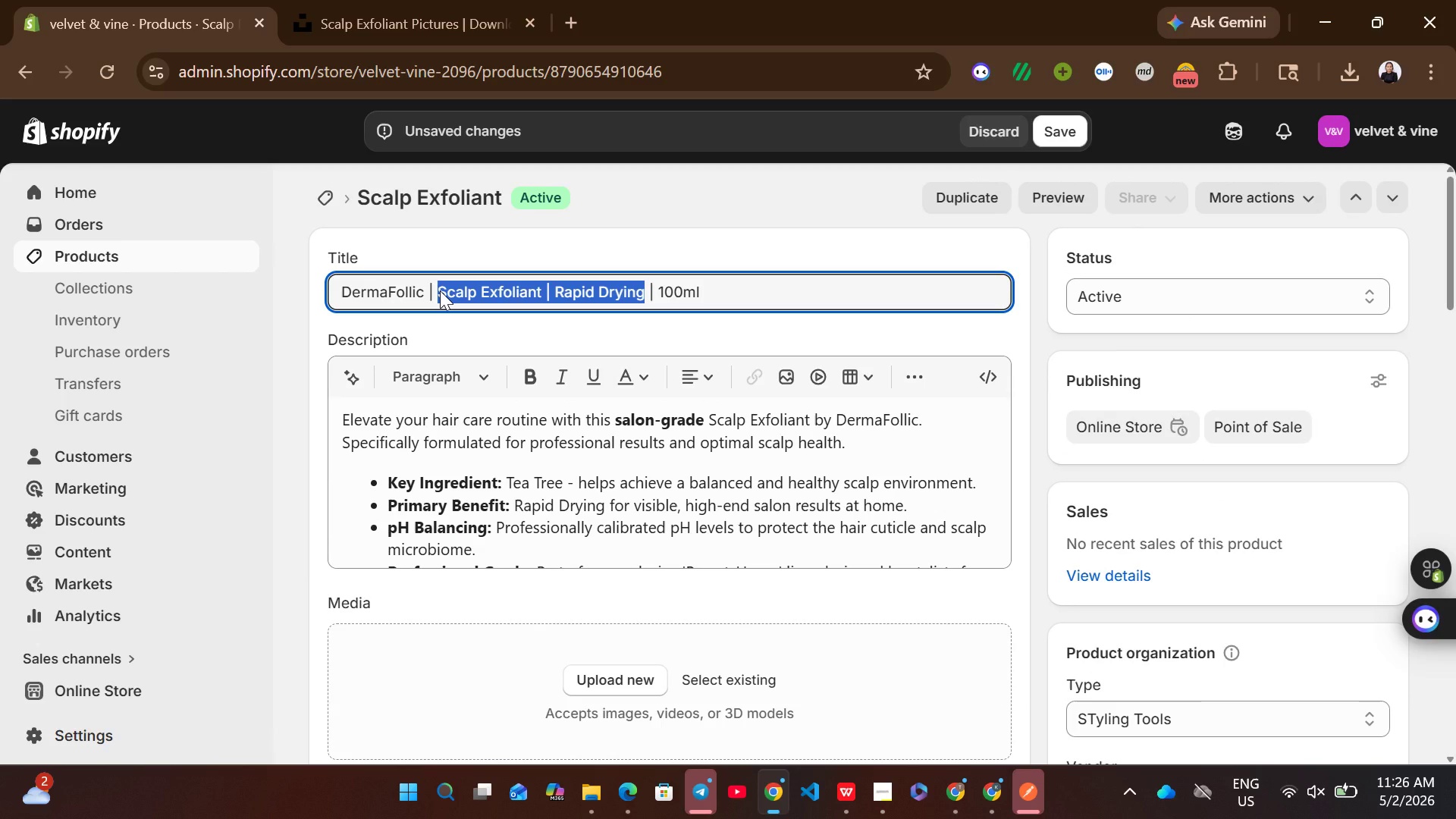 
key(Control+C)
 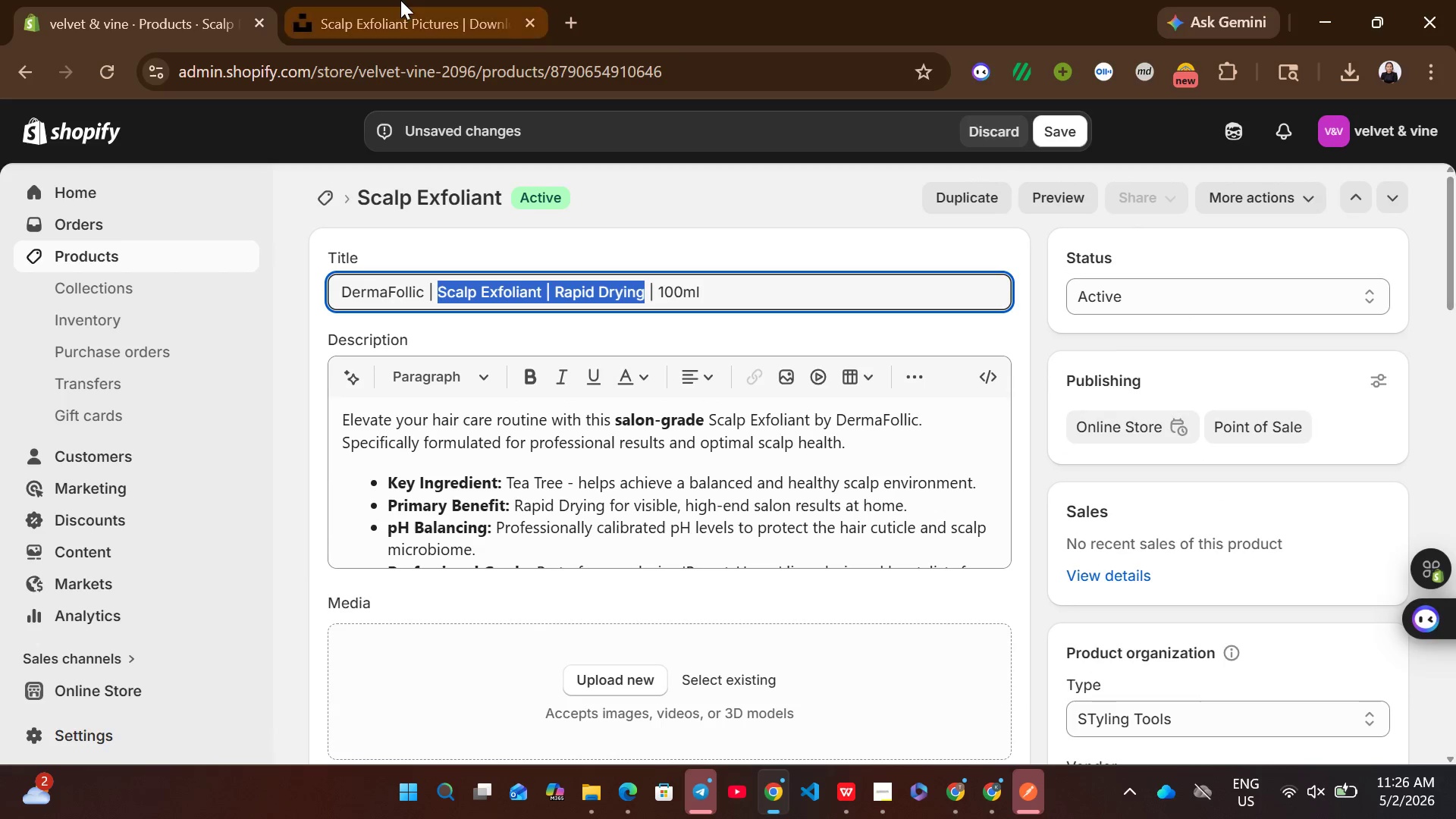 
left_click([400, 0])
 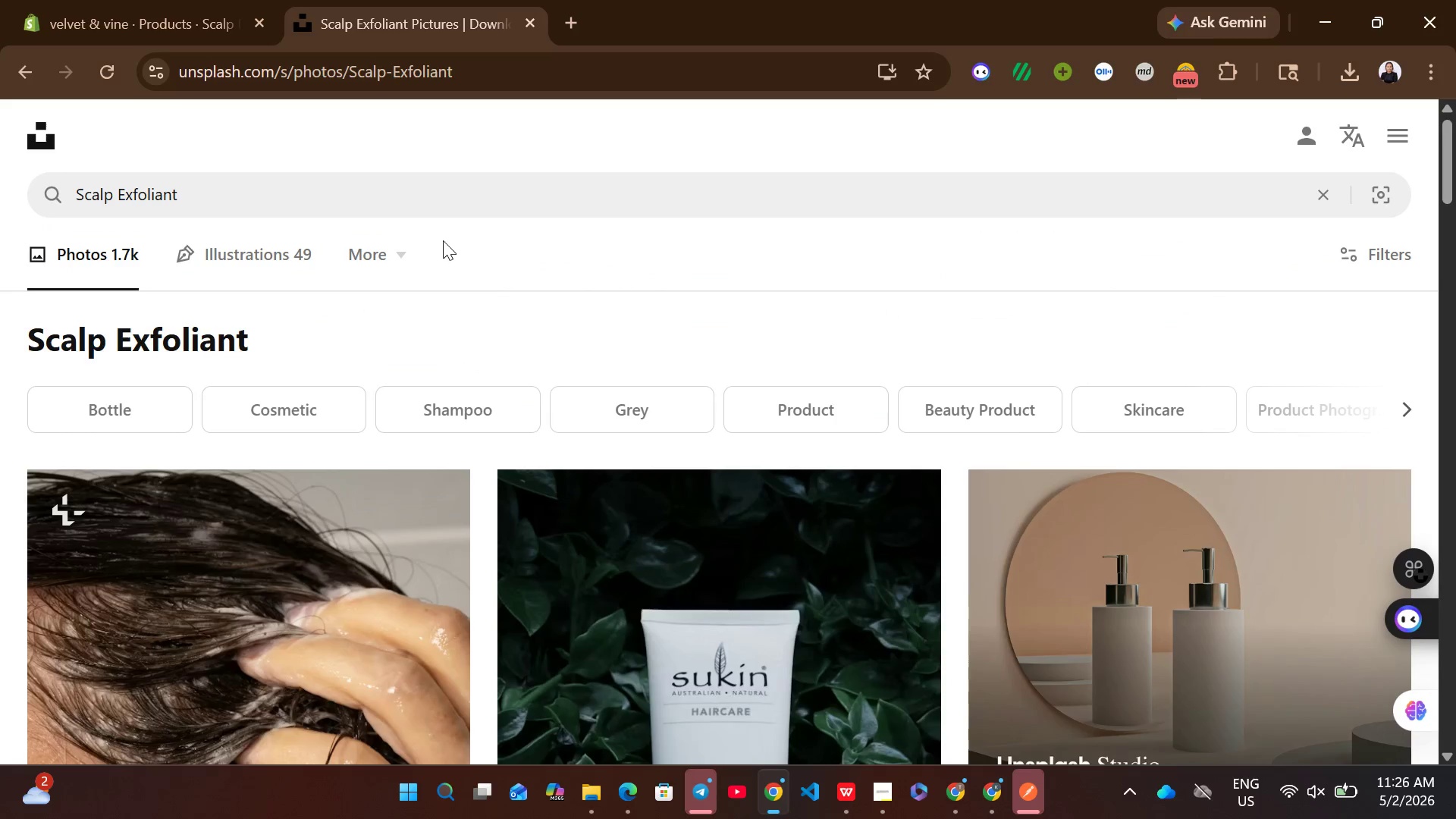 
left_click([384, 202])
 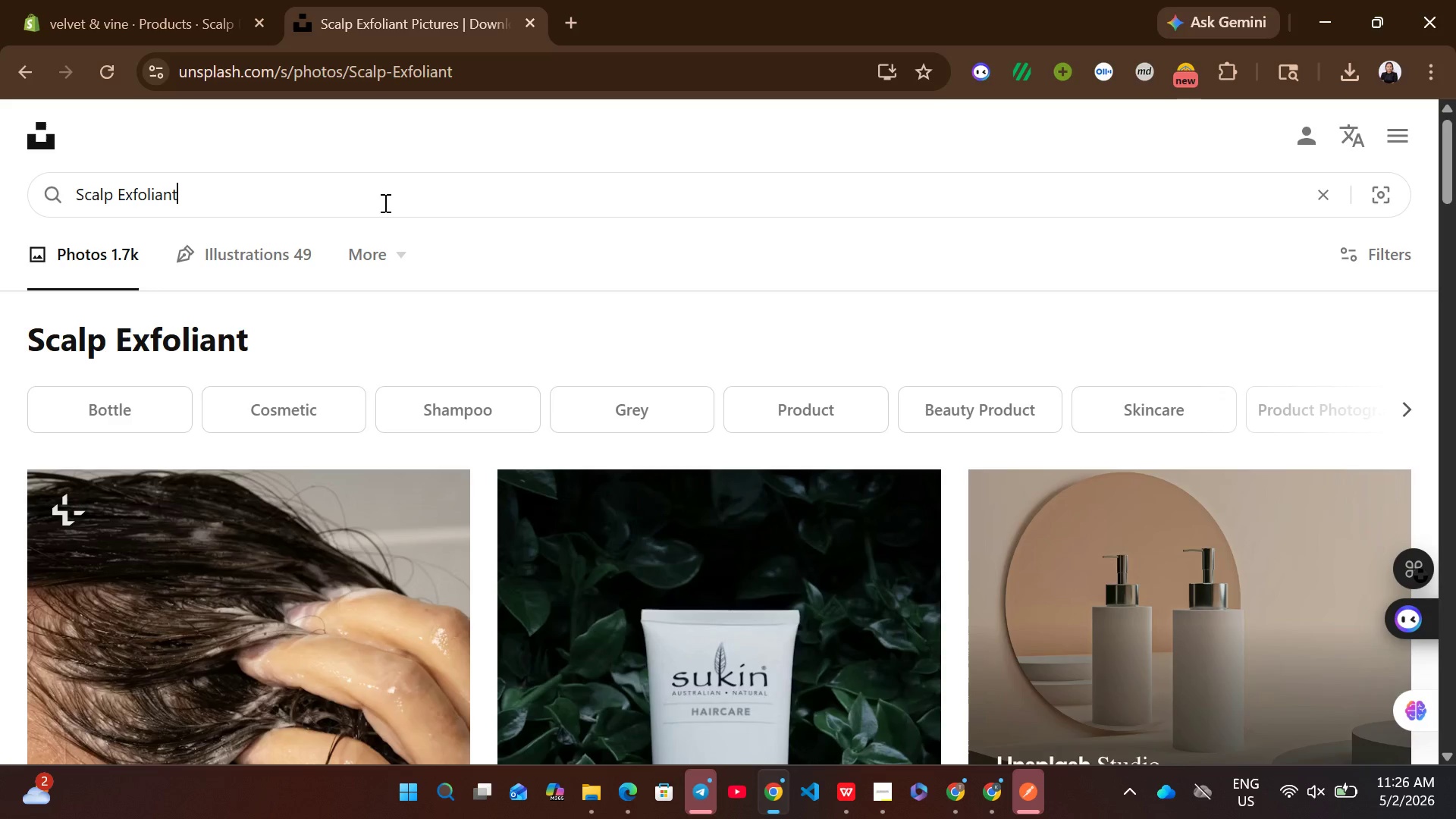 
key(Control+A)
 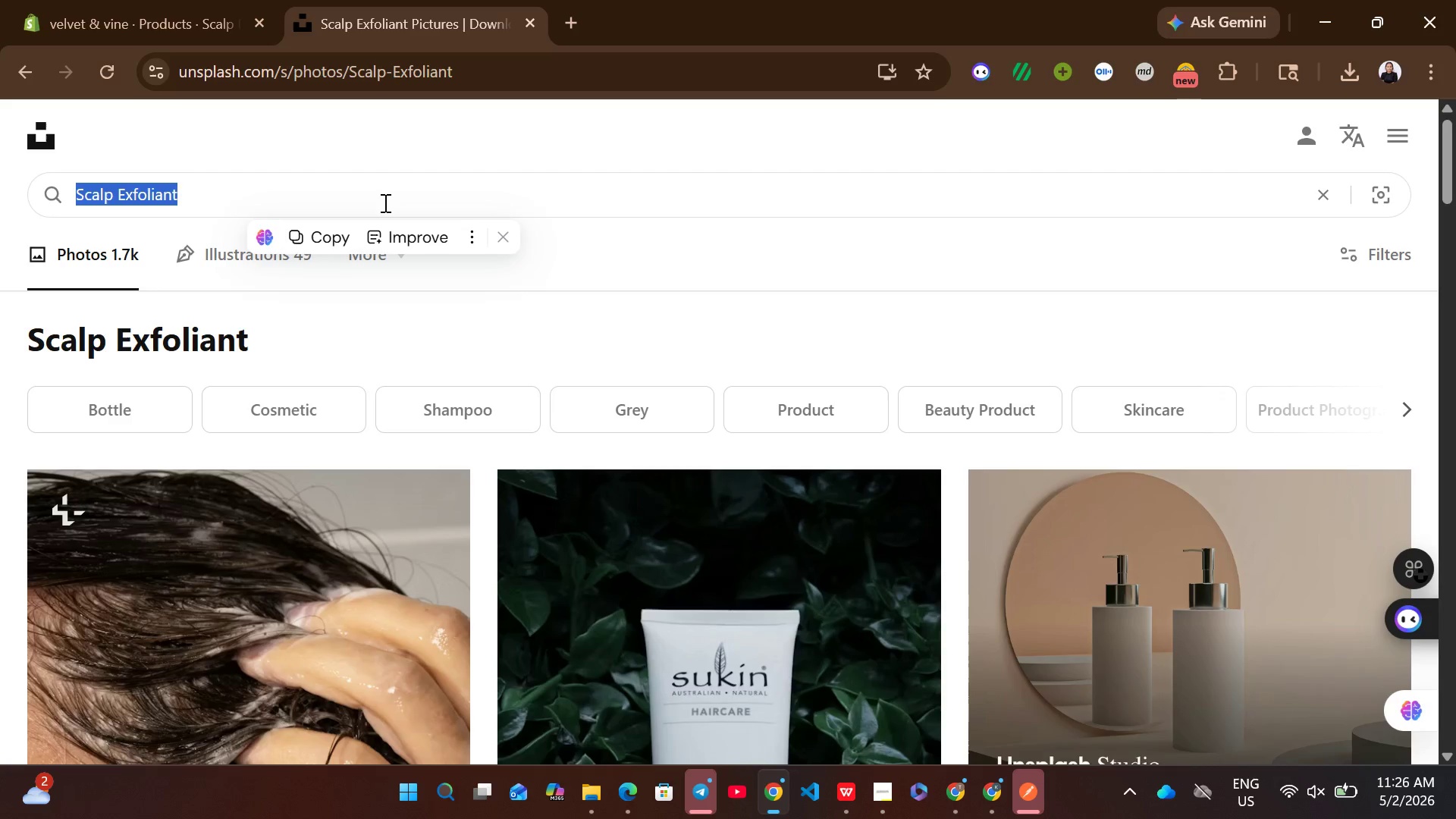 
key(Control+ControlLeft)
 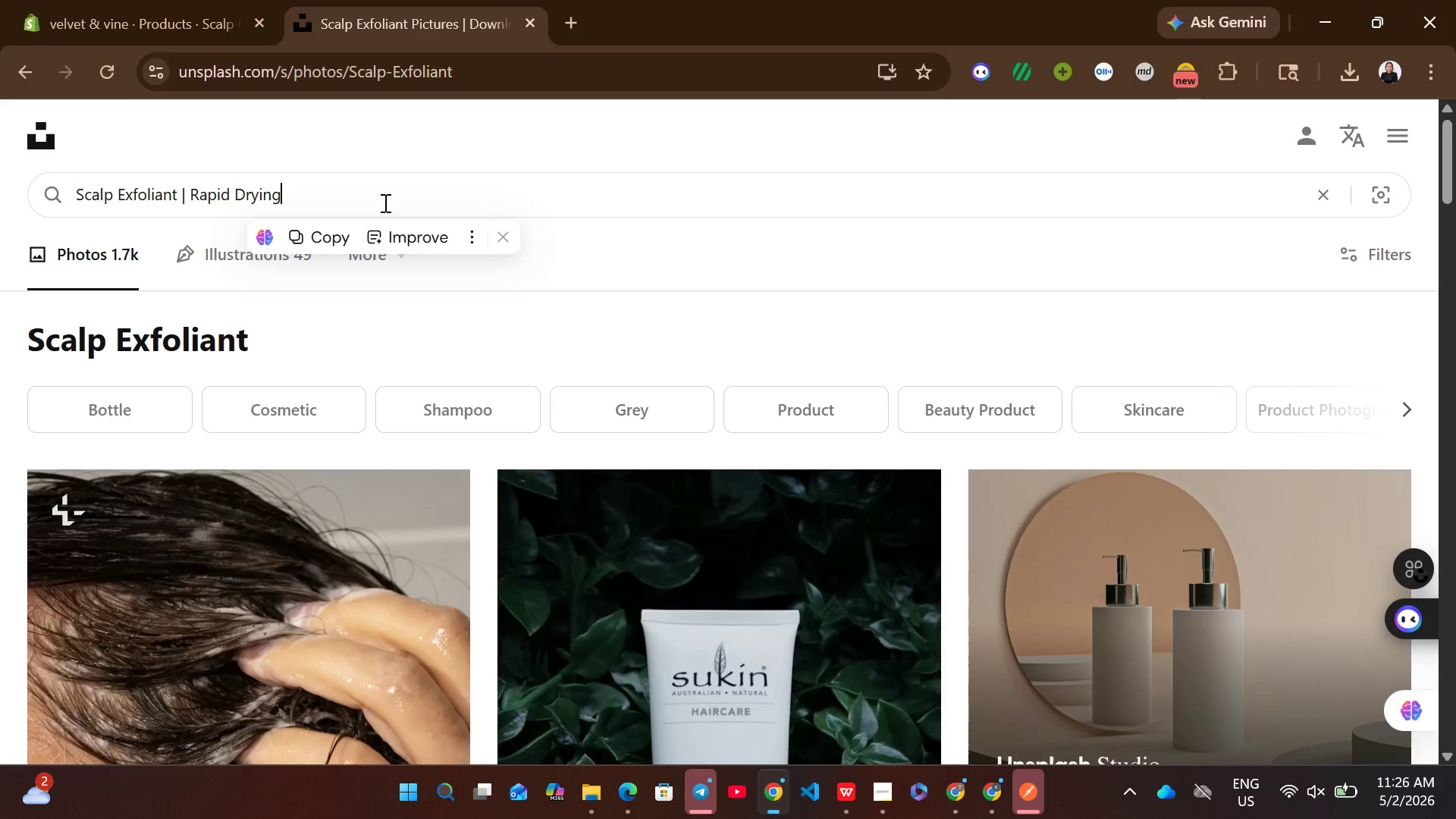 
key(Control+V)
 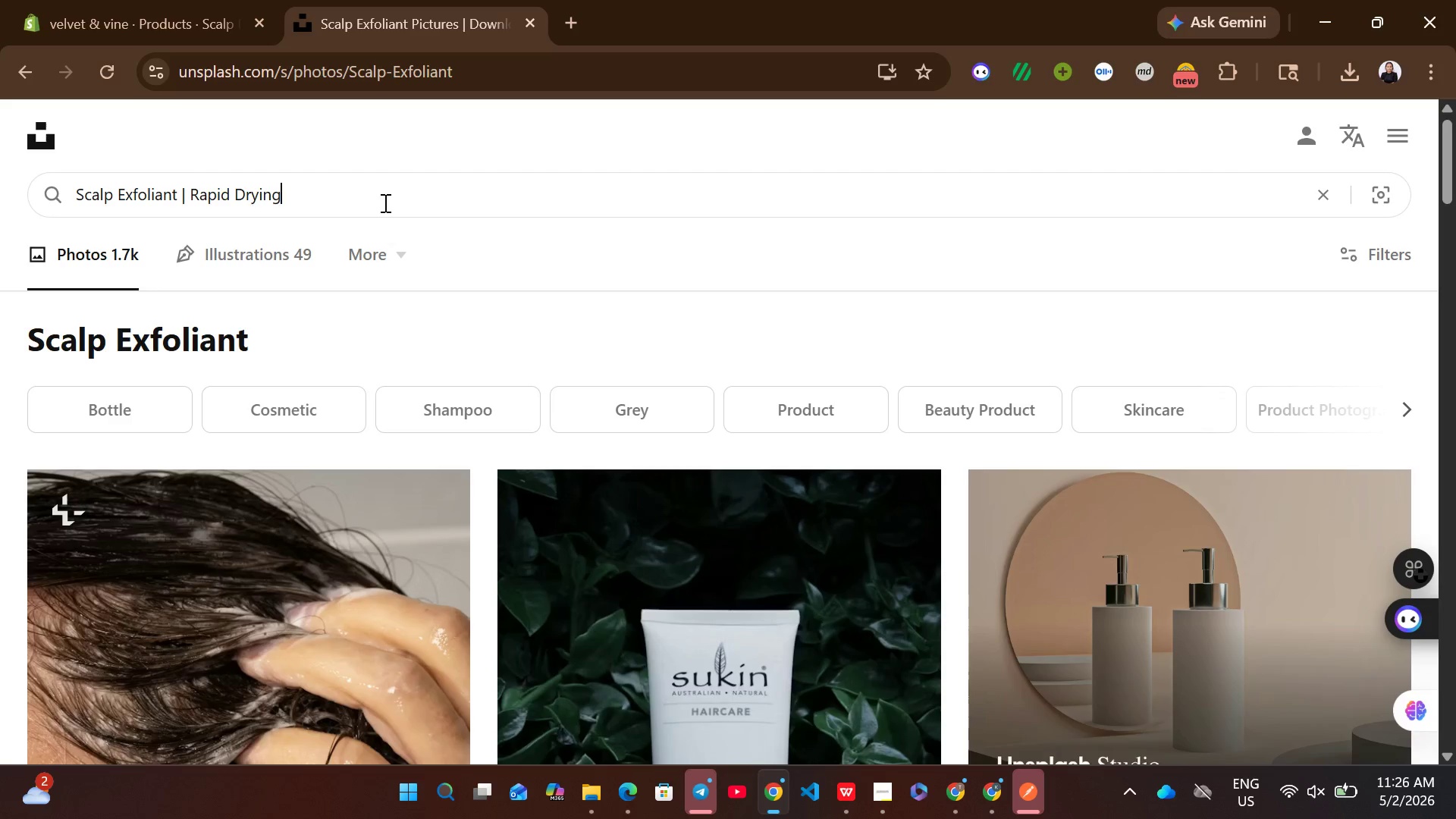 
key(Enter)
 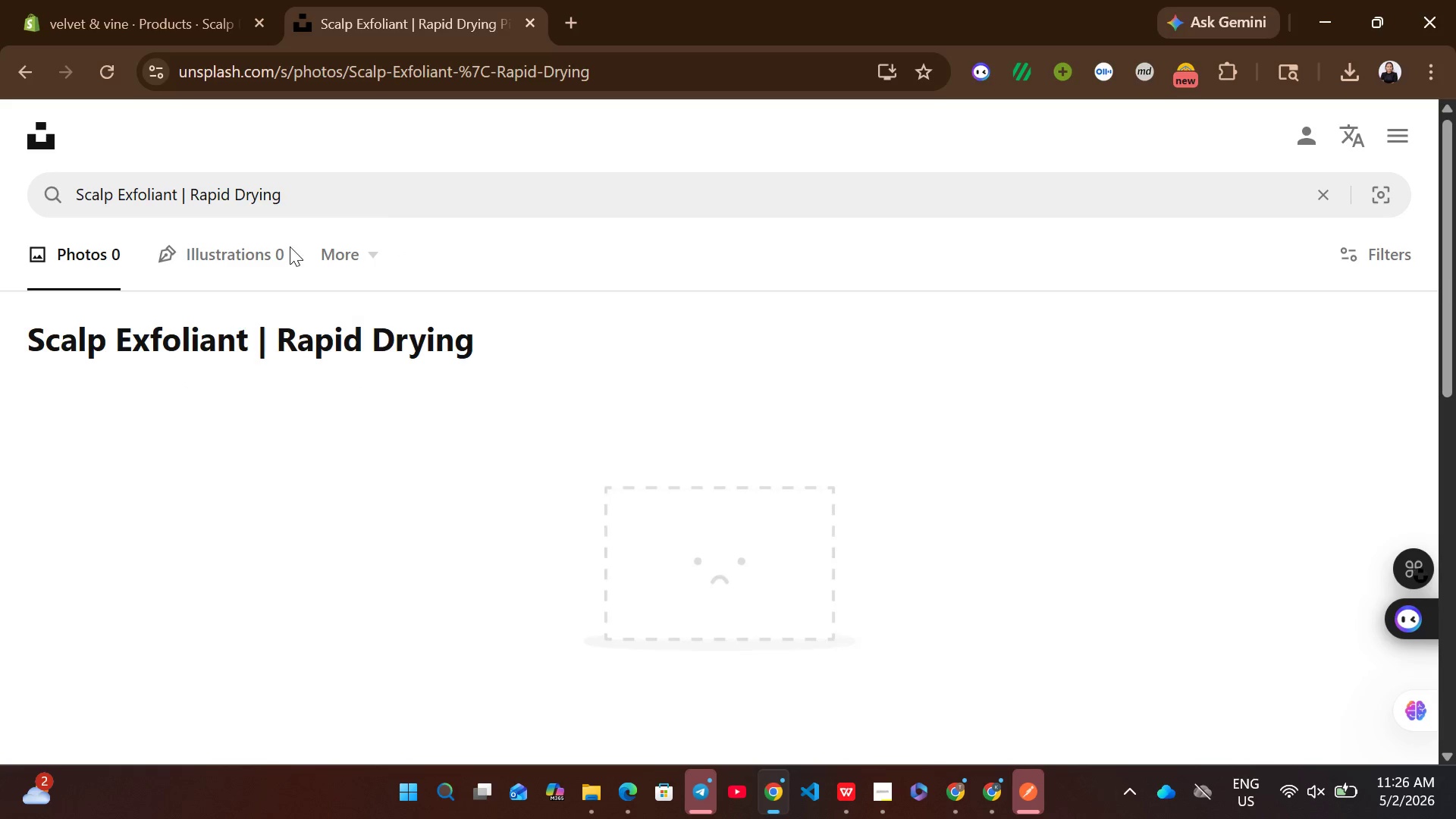 
left_click_drag(start_coordinate=[312, 194], to_coordinate=[183, 193])
 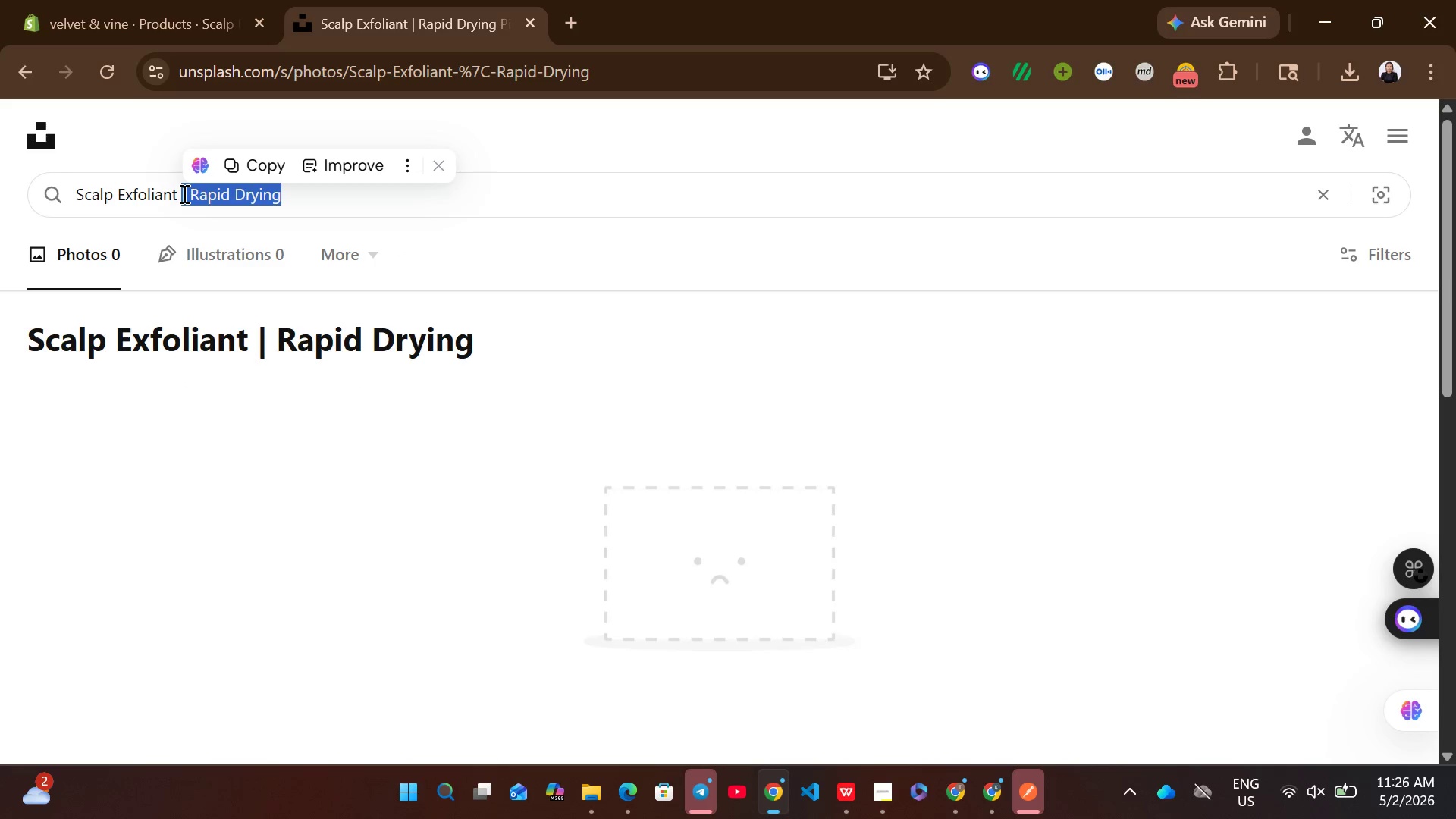 
key(Backspace)
 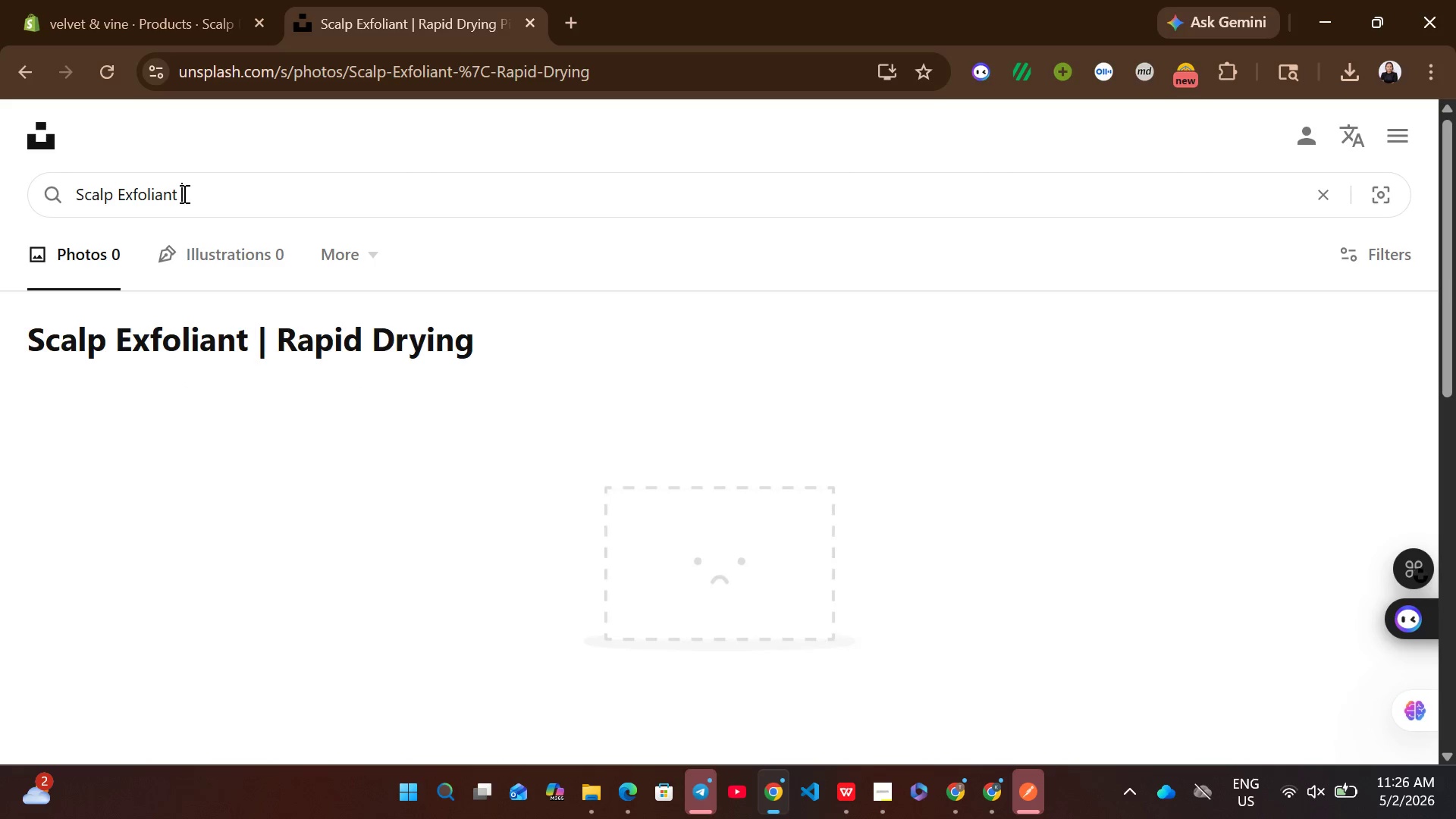 
key(Backspace)
 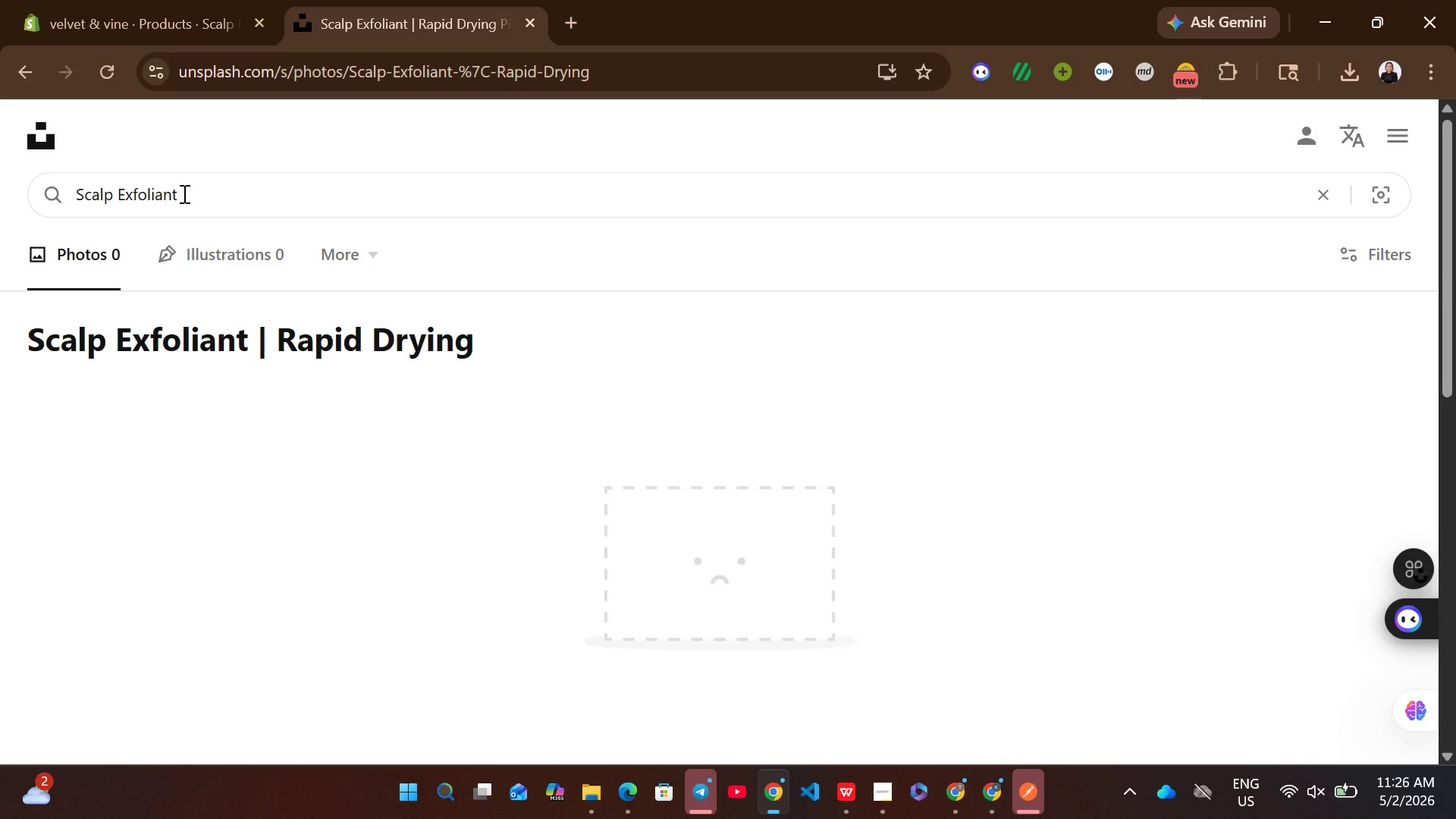 
key(Enter)
 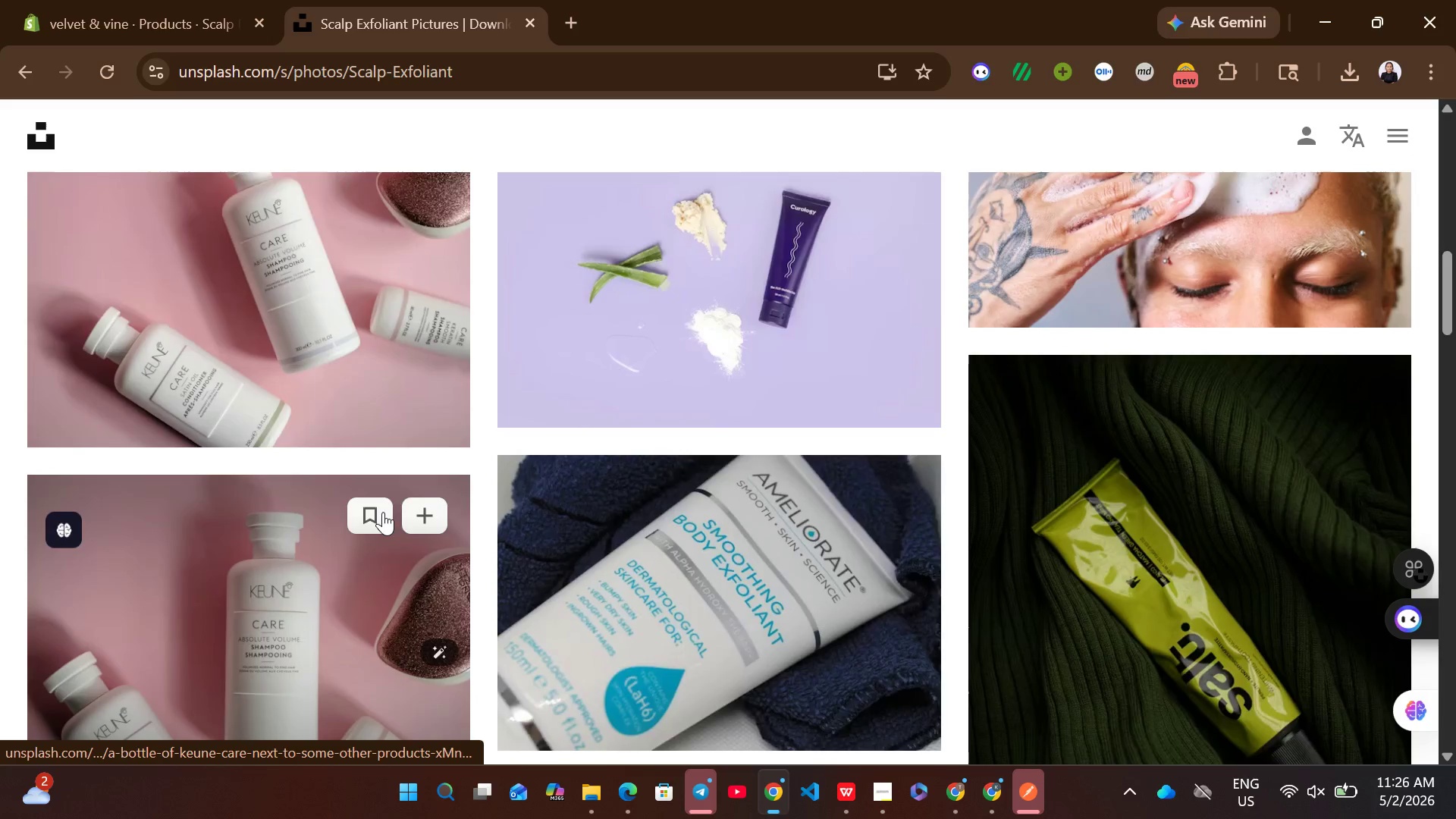 
wait(8.19)
 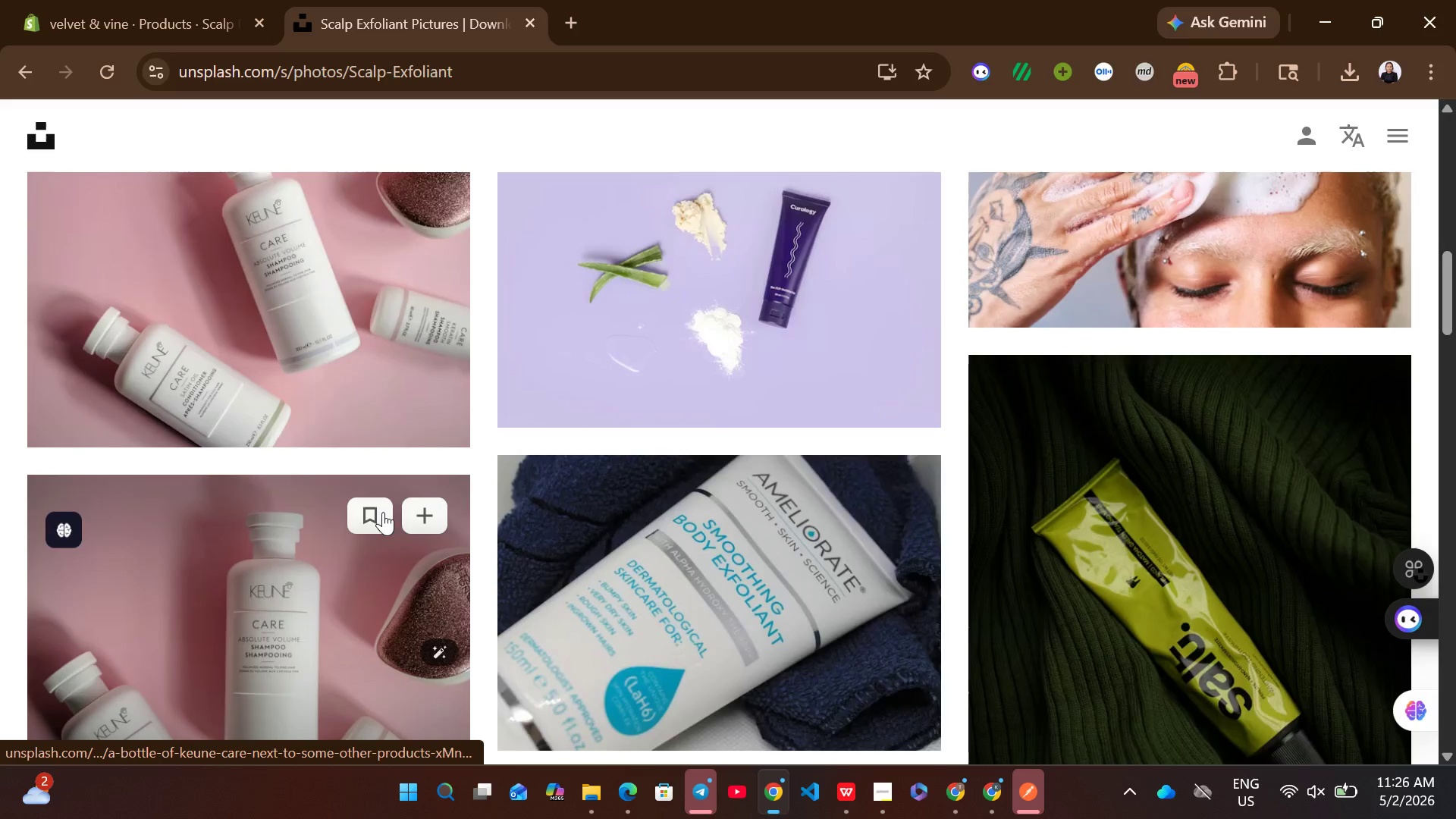 
left_click([1356, 568])
 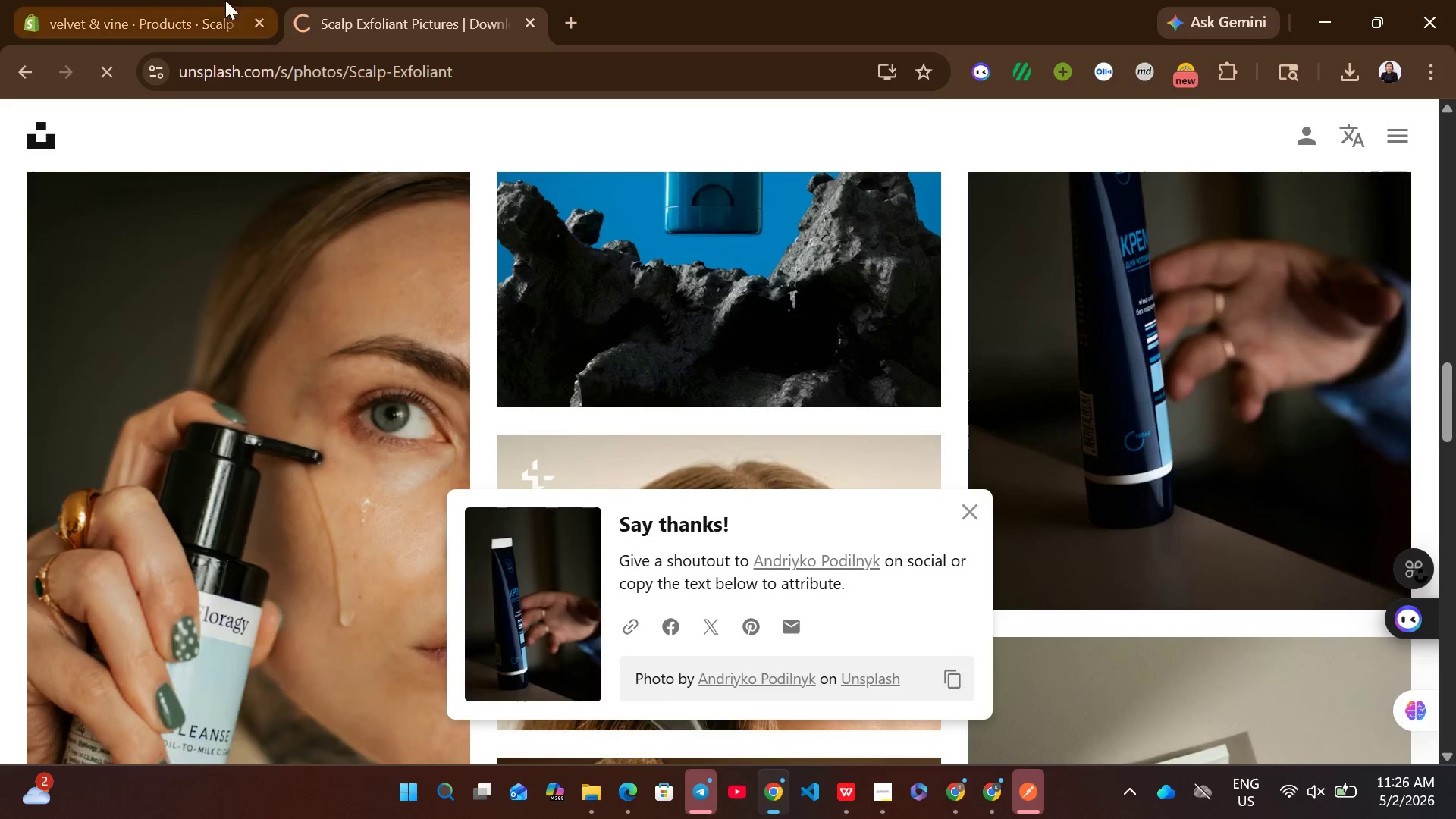 
left_click([204, 0])
 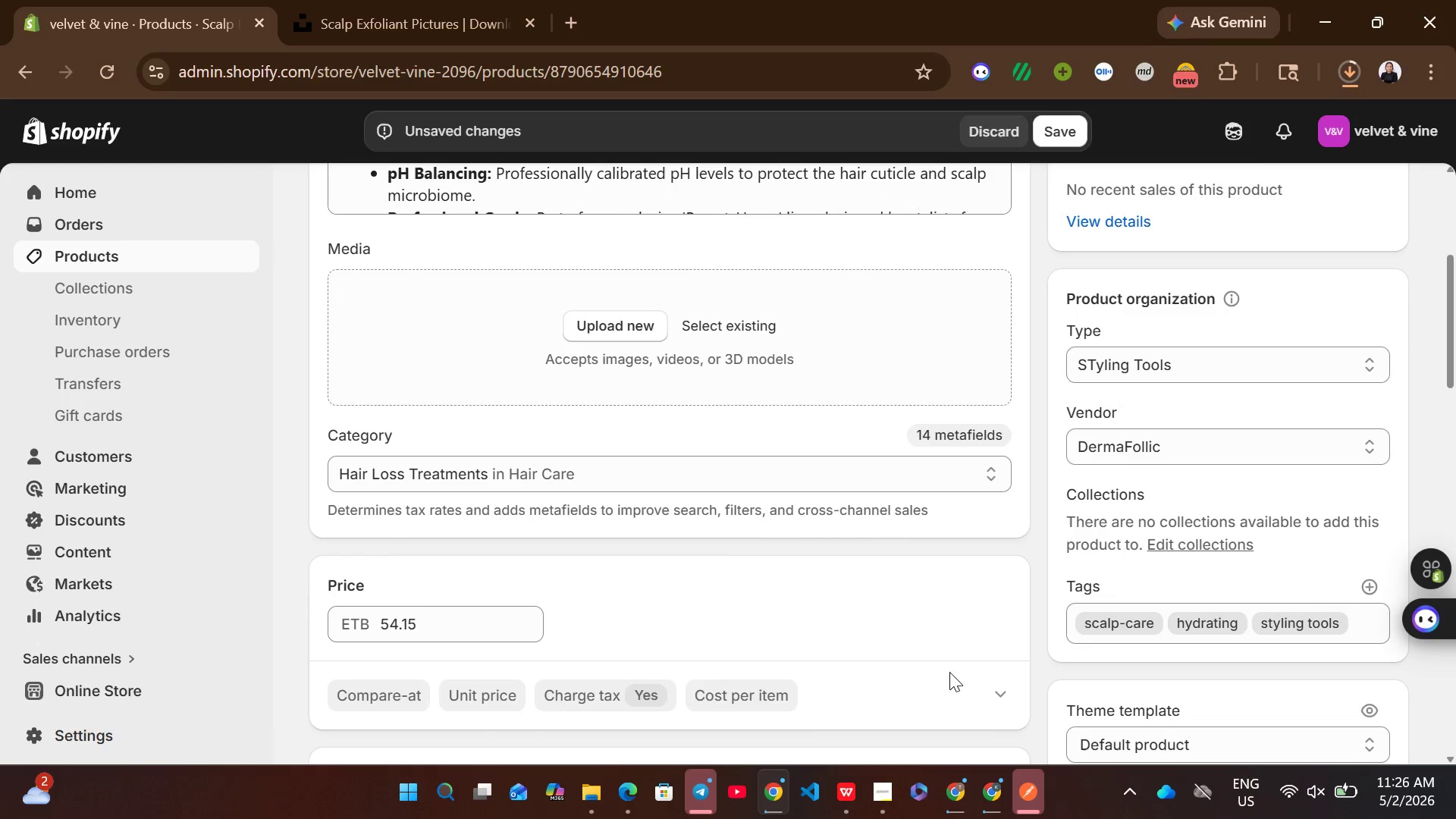 
left_click([843, 766])
 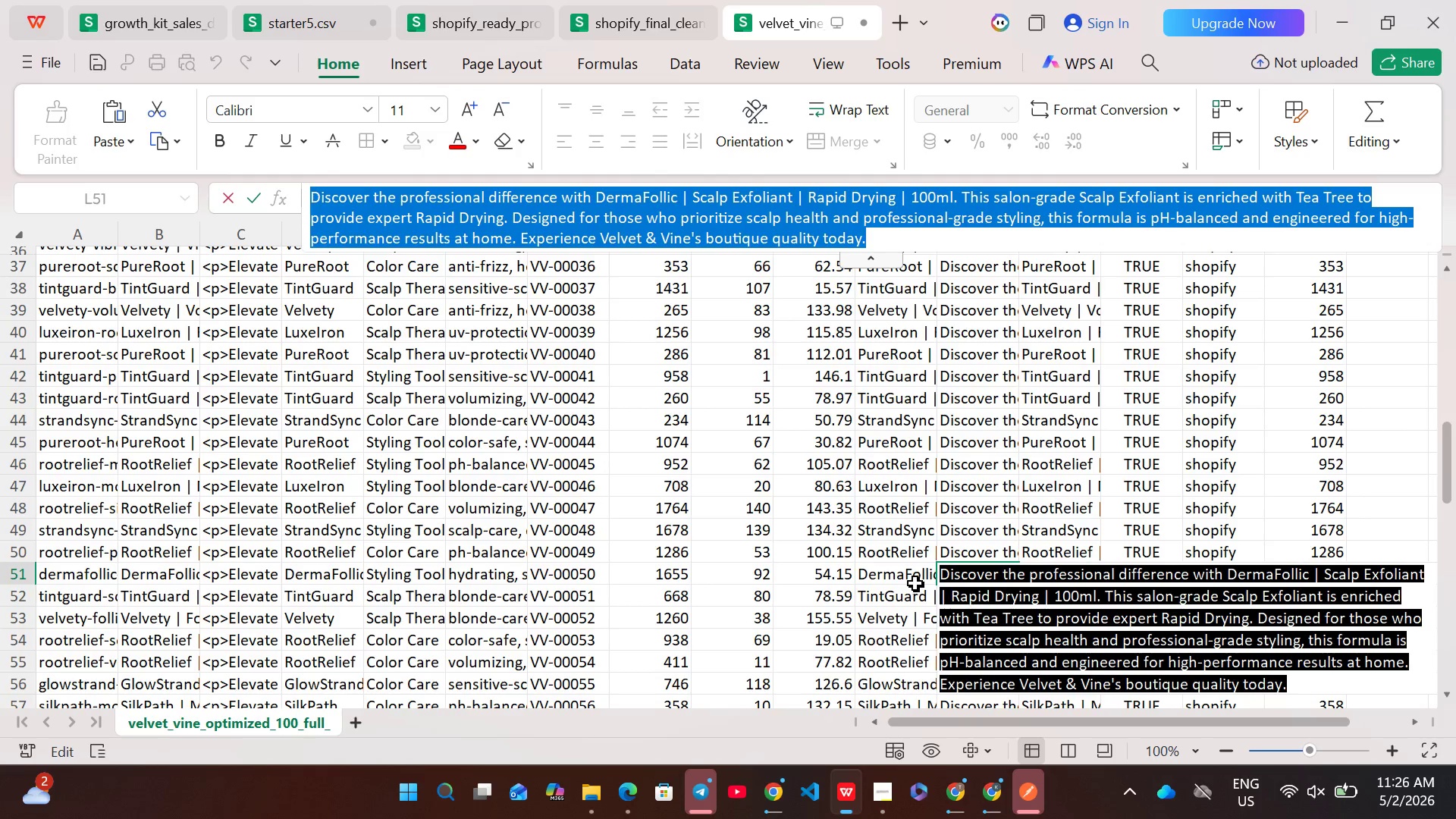 
left_click([905, 577])
 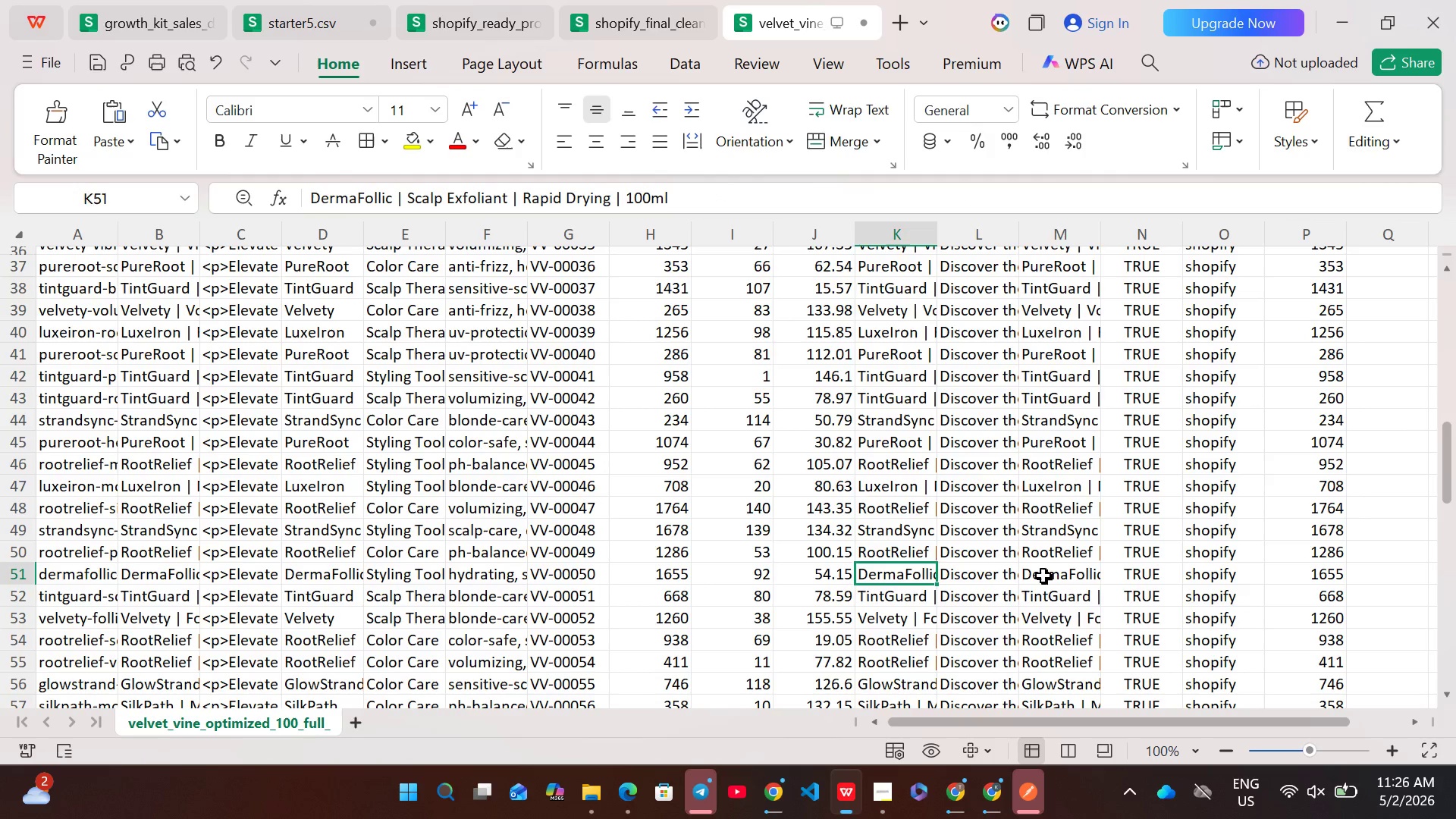 
double_click([1043, 576])
 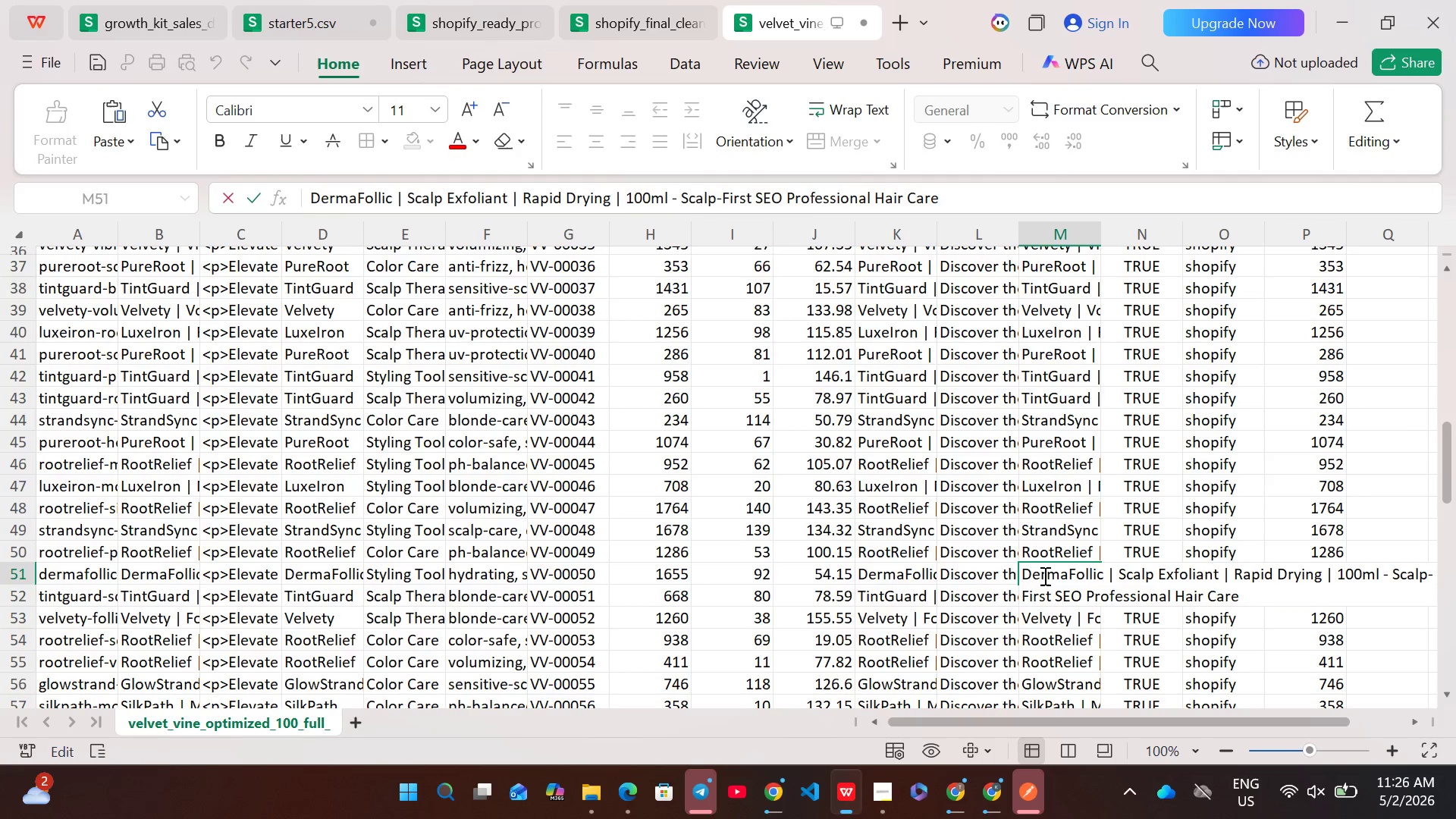 
key(Control+A)
 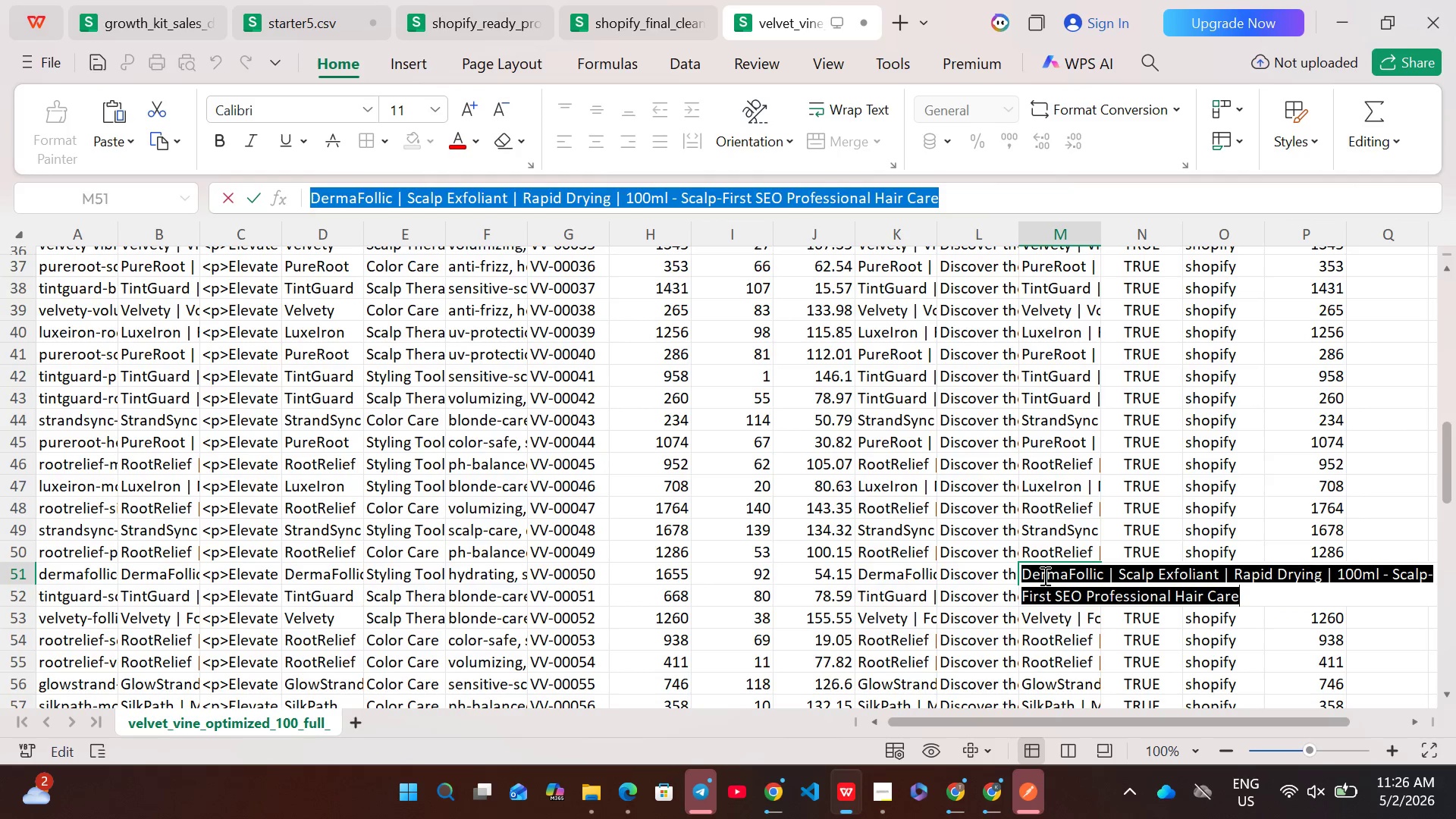 
key(Control+C)
 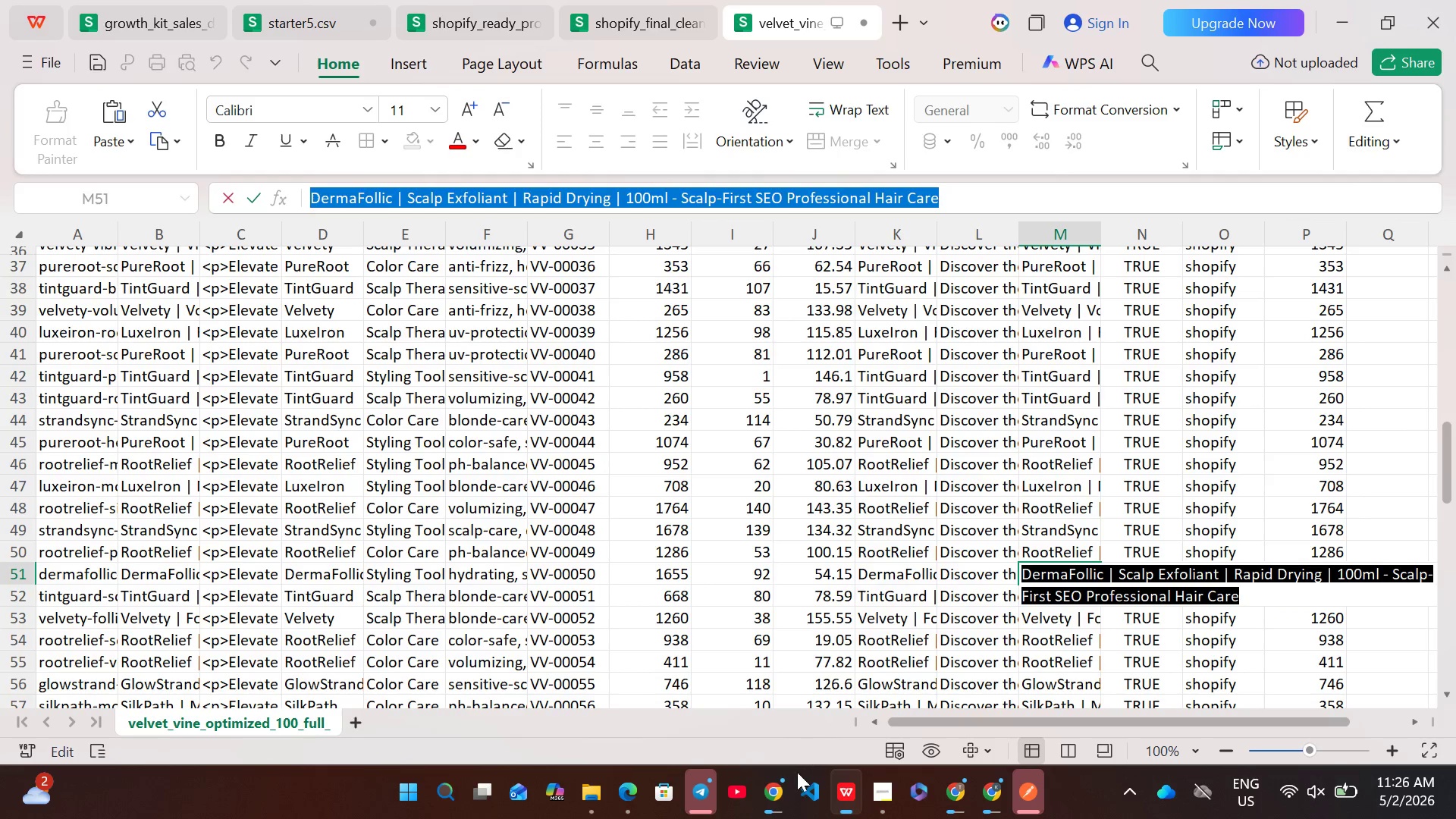 
left_click([786, 792])
 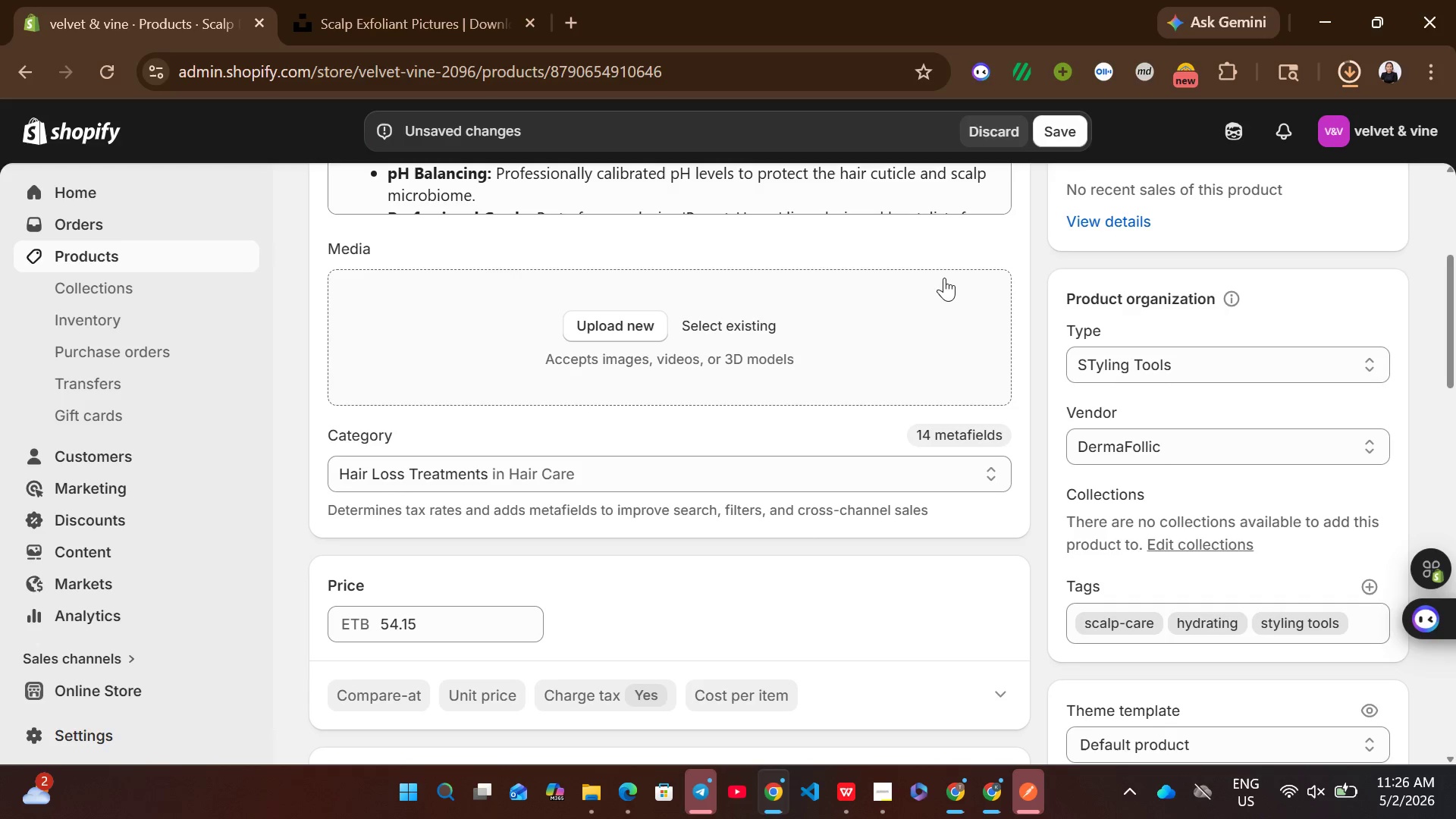 
wait(6.22)
 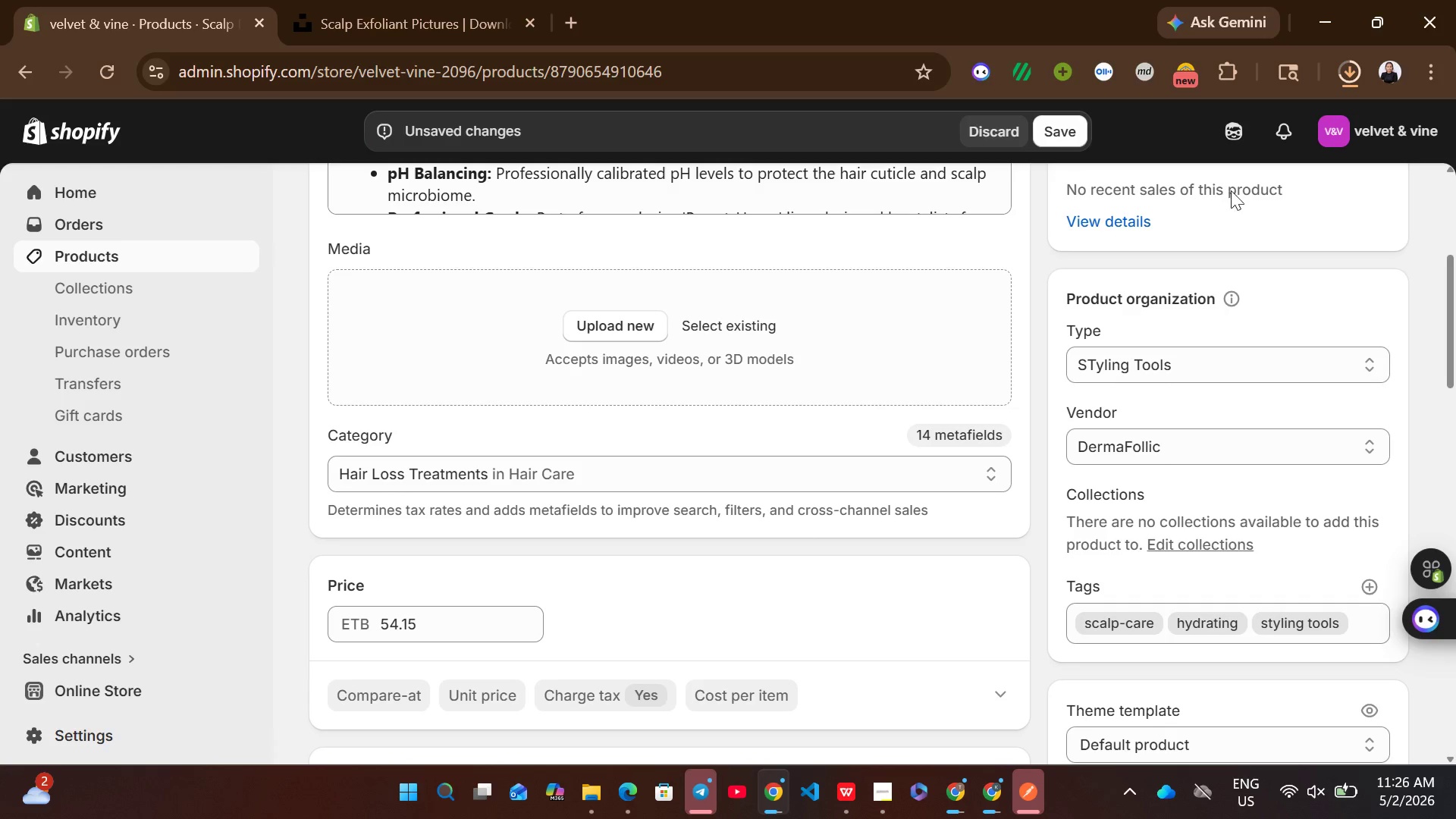 
left_click_drag(start_coordinate=[1106, 132], to_coordinate=[711, 711])
 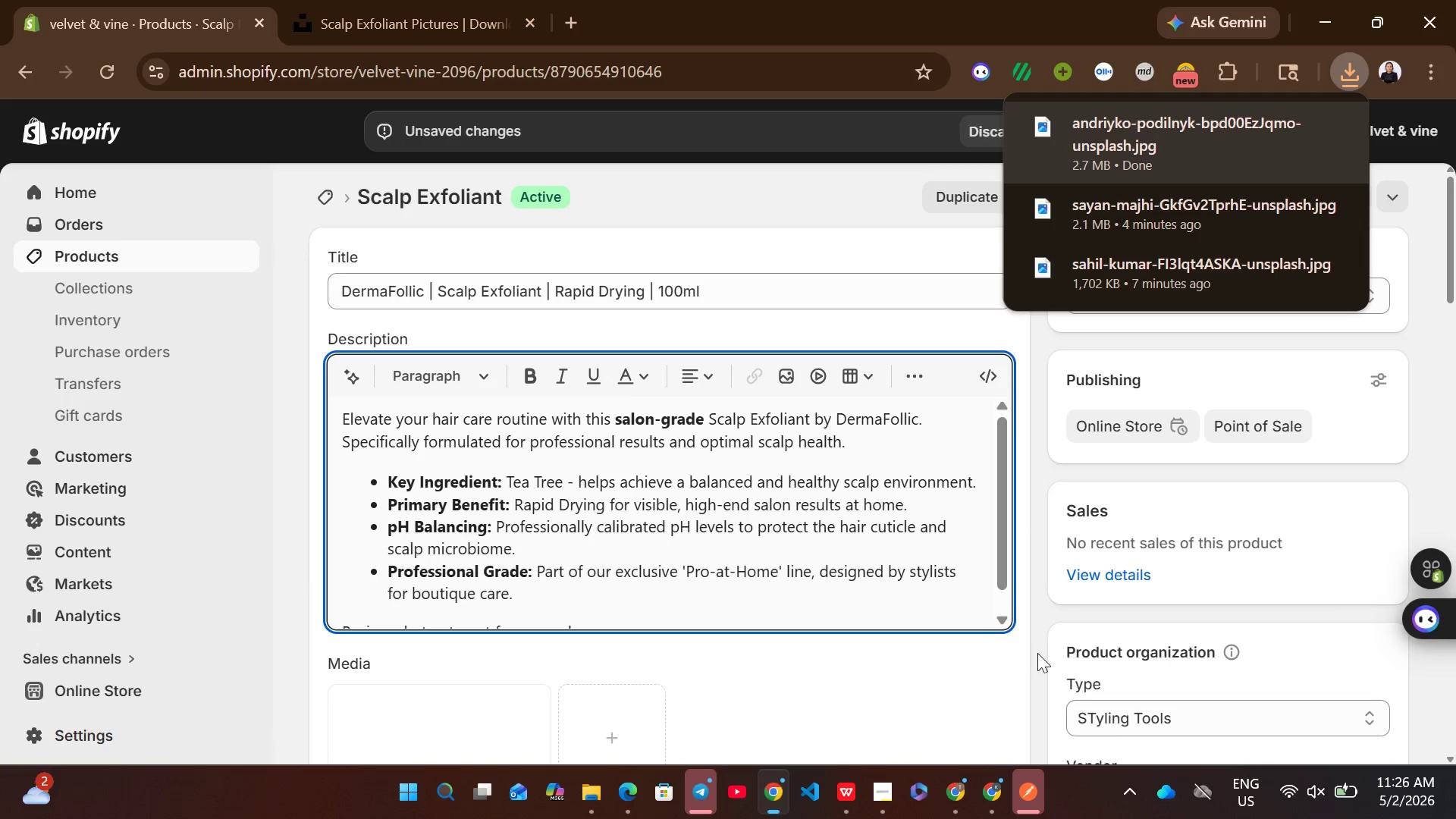 
left_click([1040, 655])
 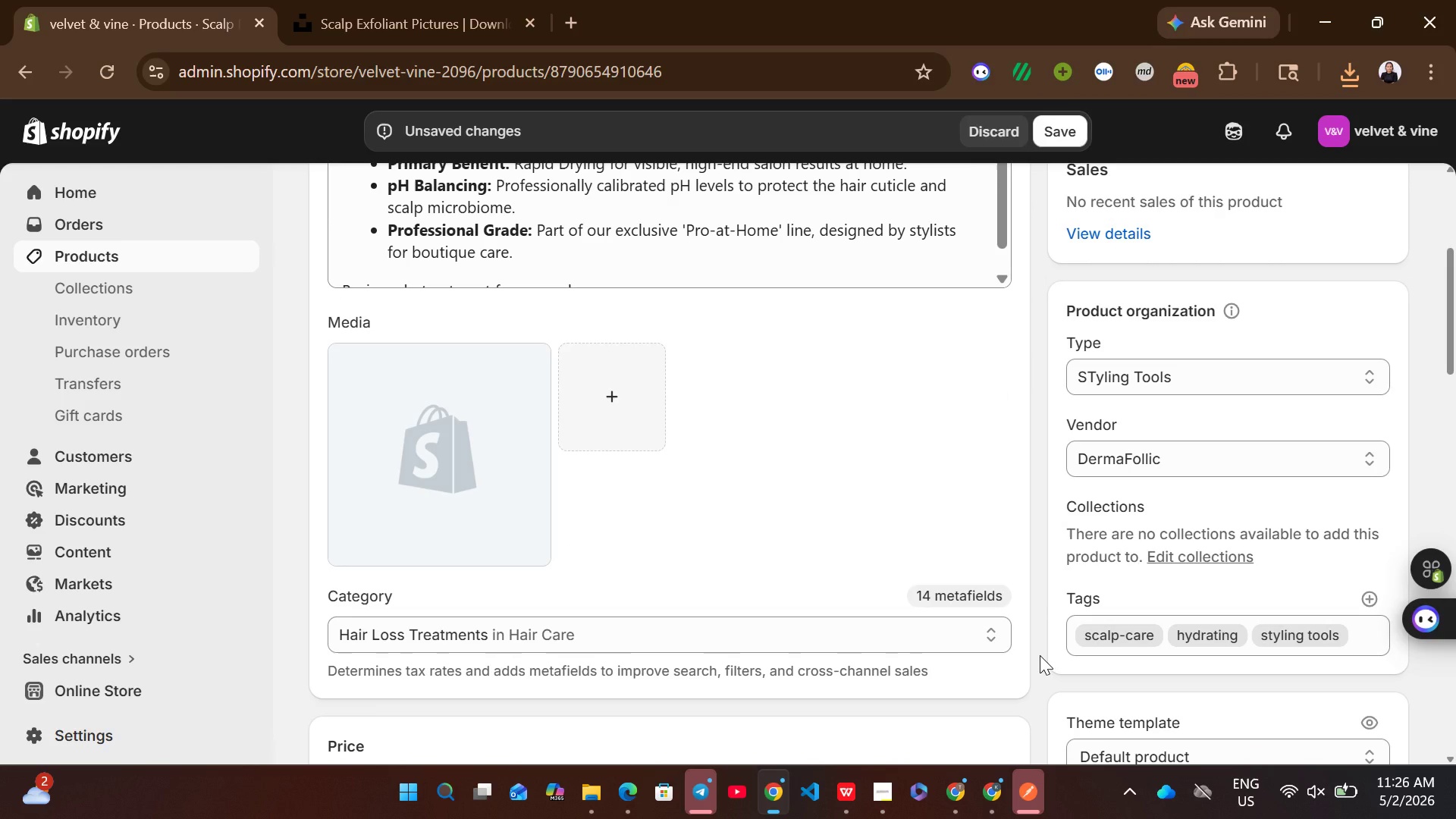 
wait(7.44)
 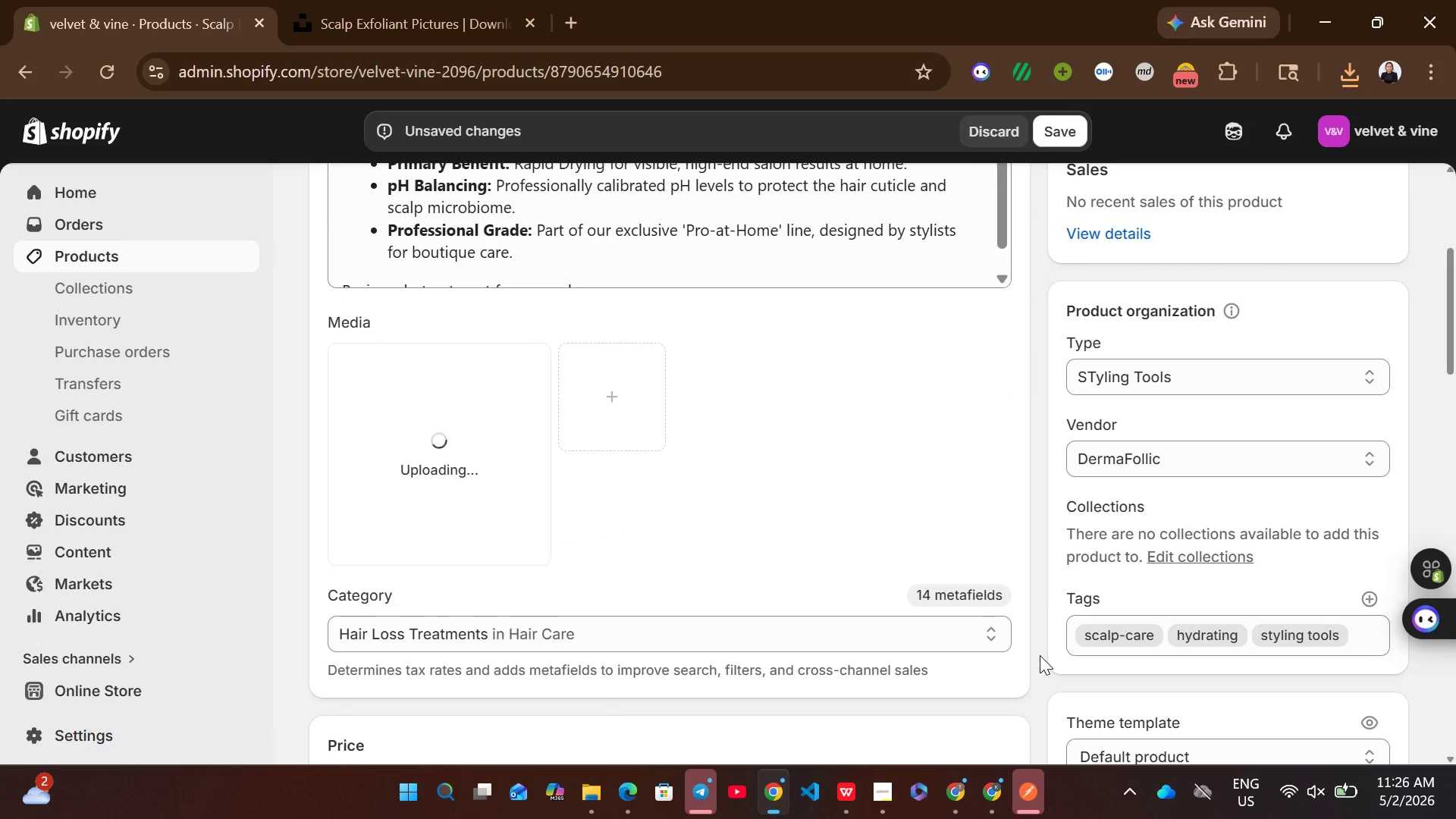 
left_click([510, 523])
 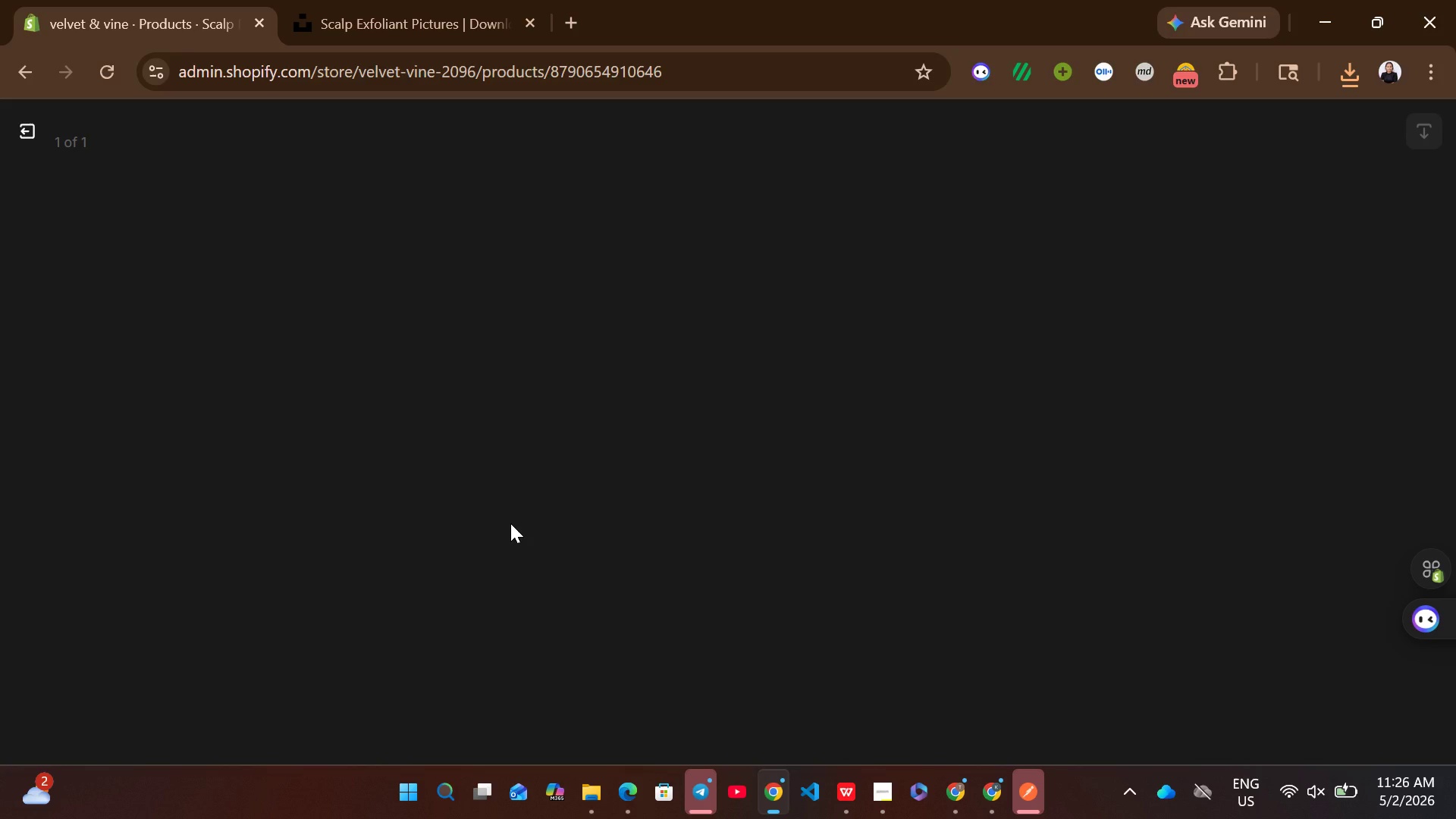 
wait(8.34)
 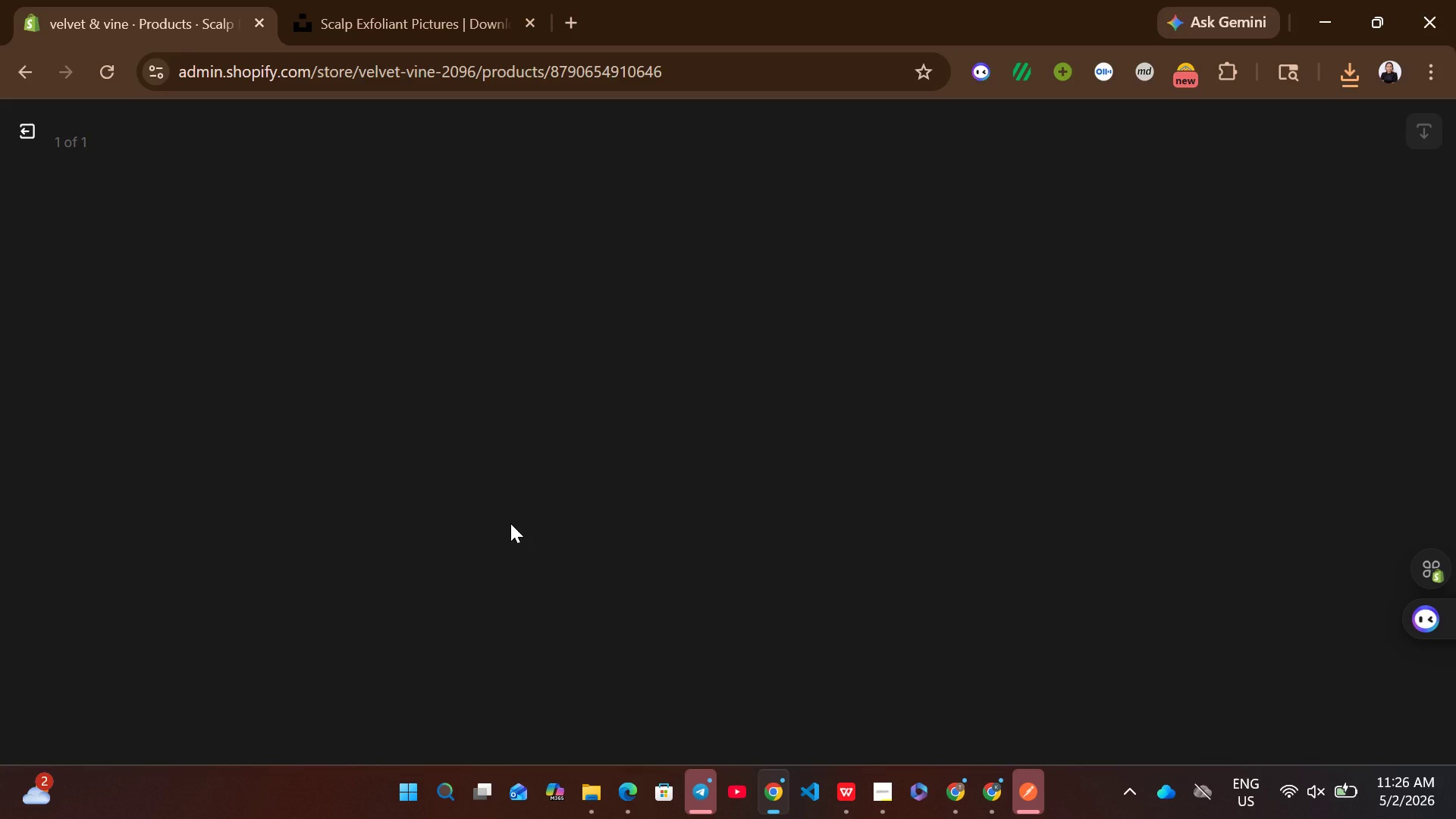 
left_click([1139, 391])
 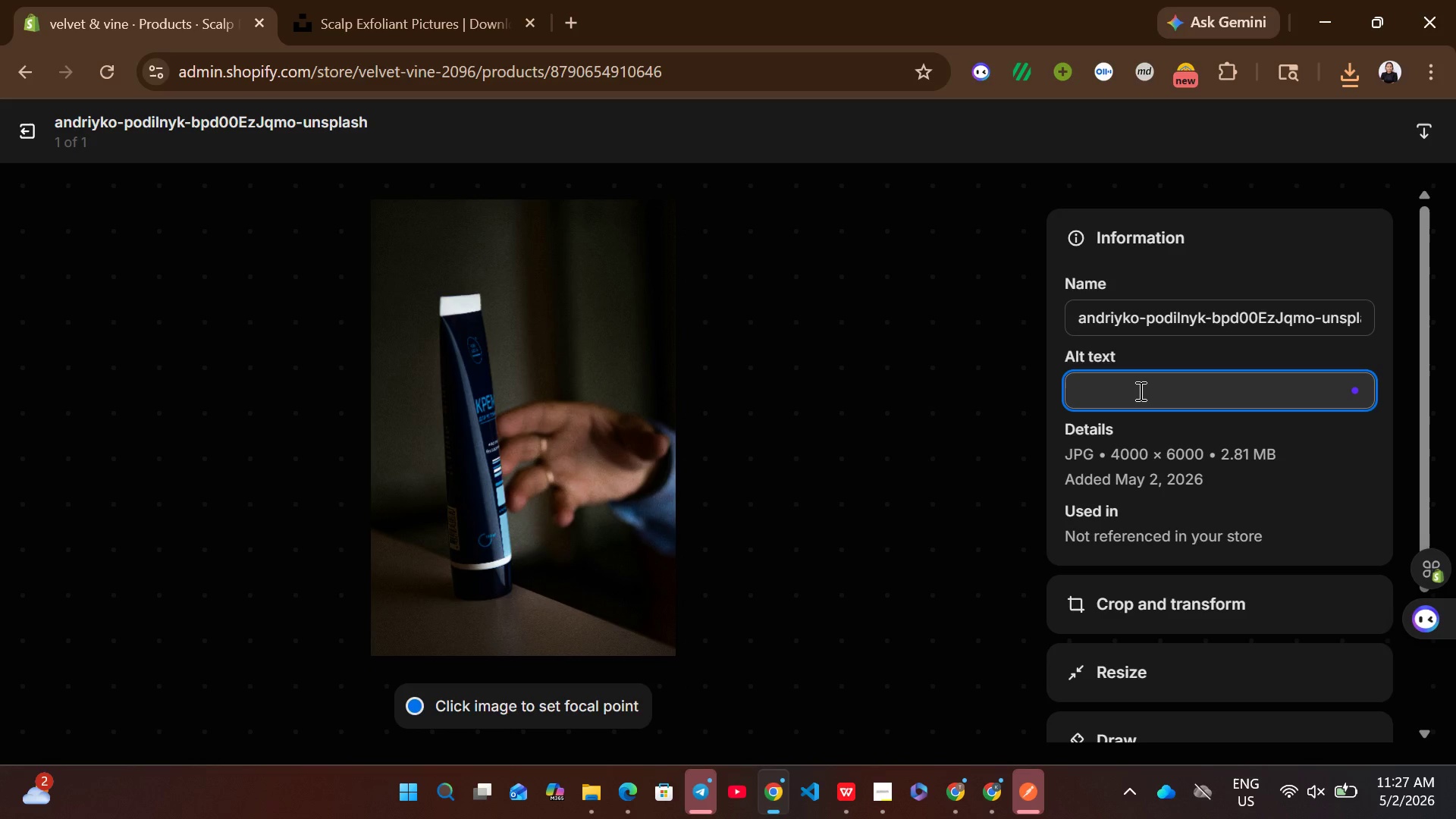 
key(Control+V)
 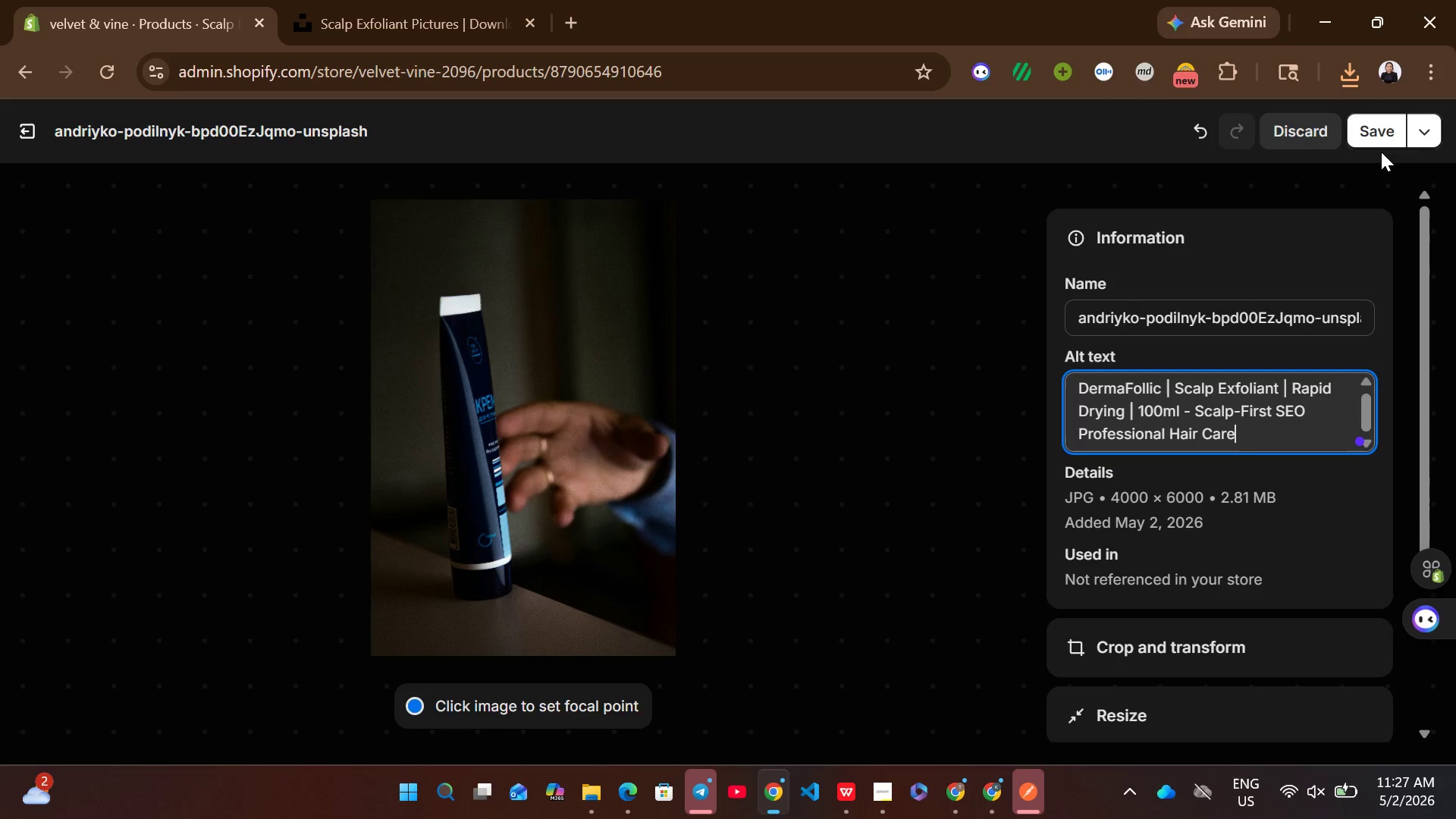 
left_click([1379, 136])
 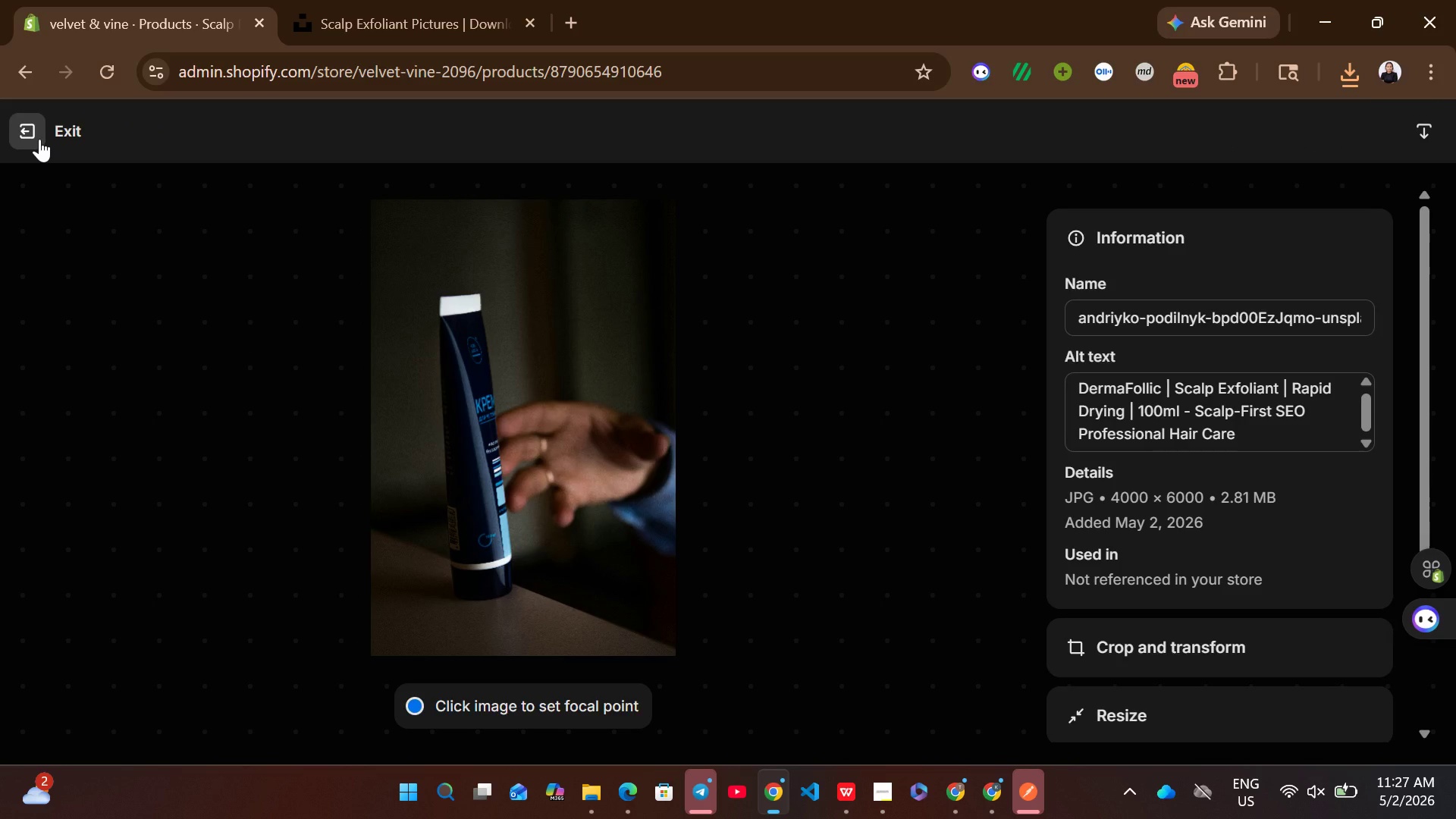 
left_click([39, 139])
 